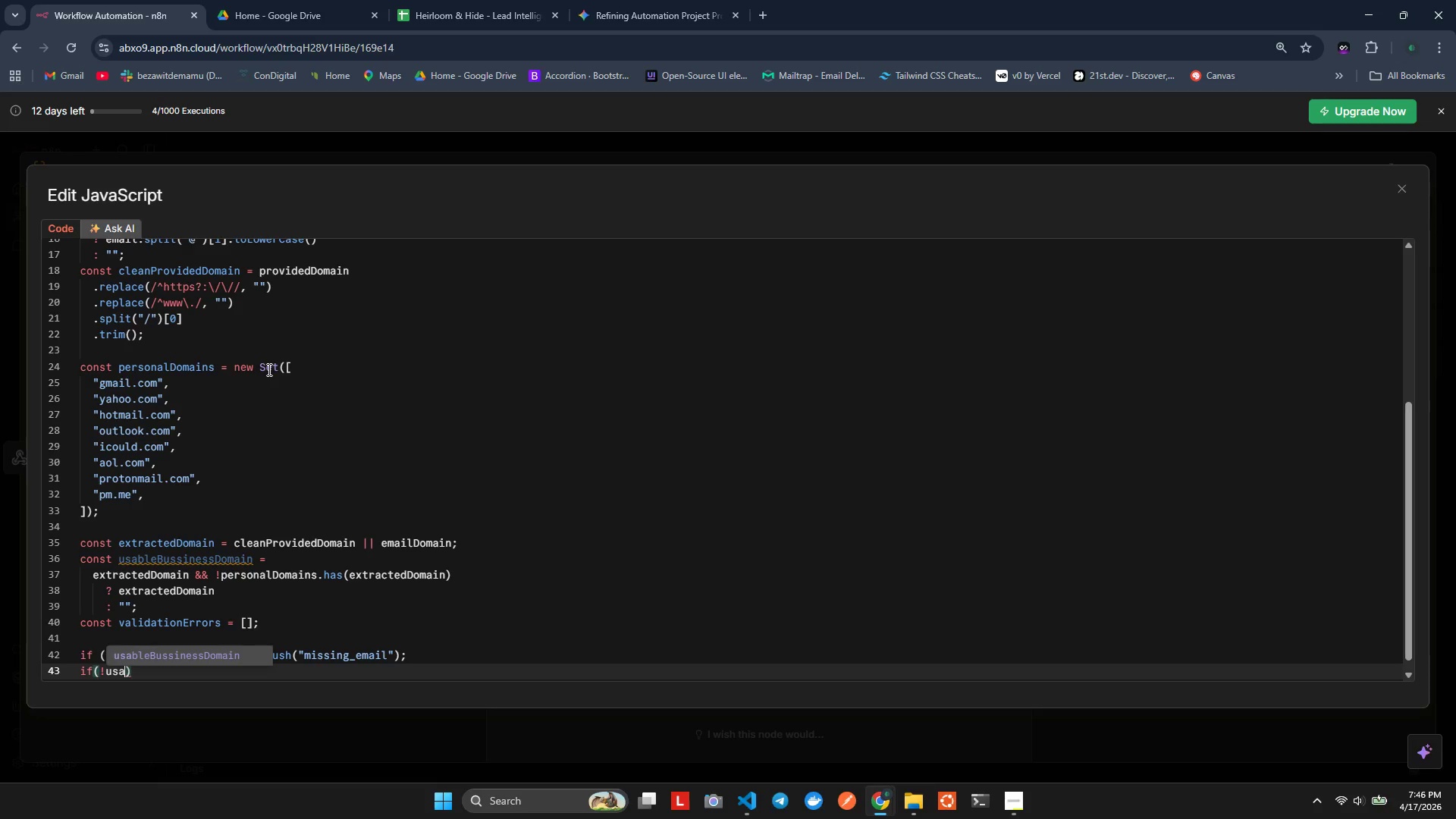 
 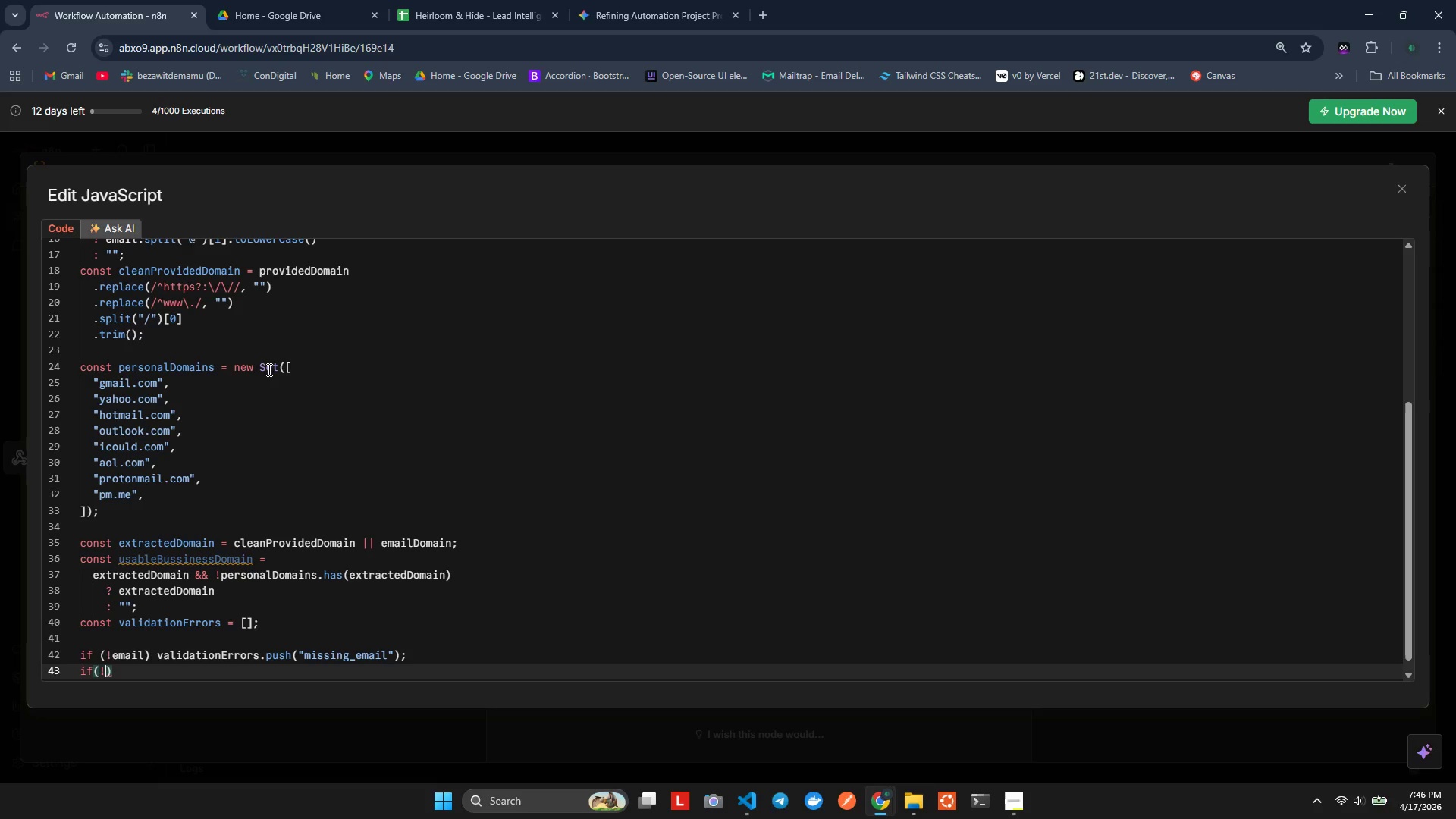 
hold_key(key=U, duration=0.34)
 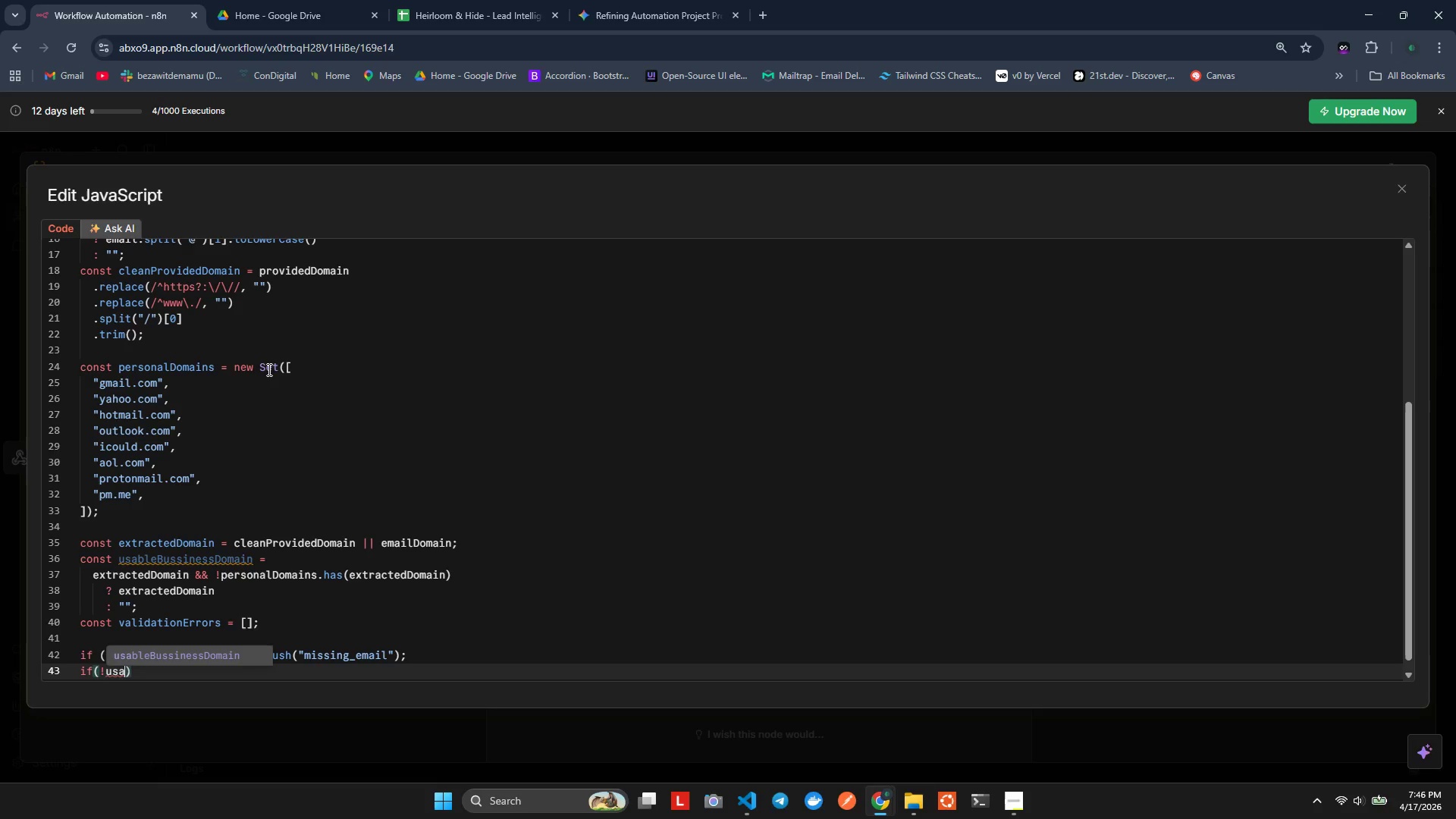 
key(Enter)
 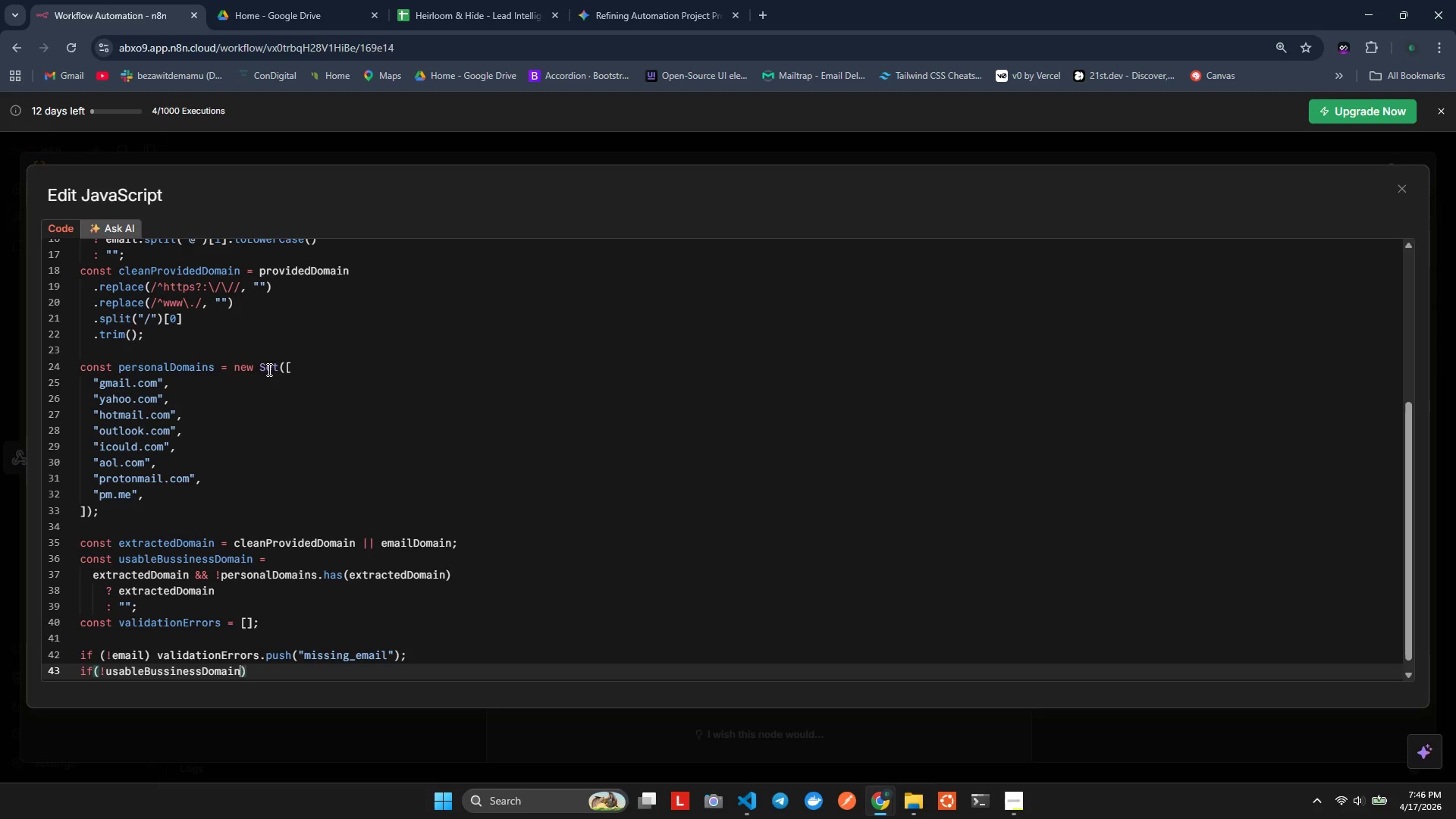 
key(ArrowRight)
 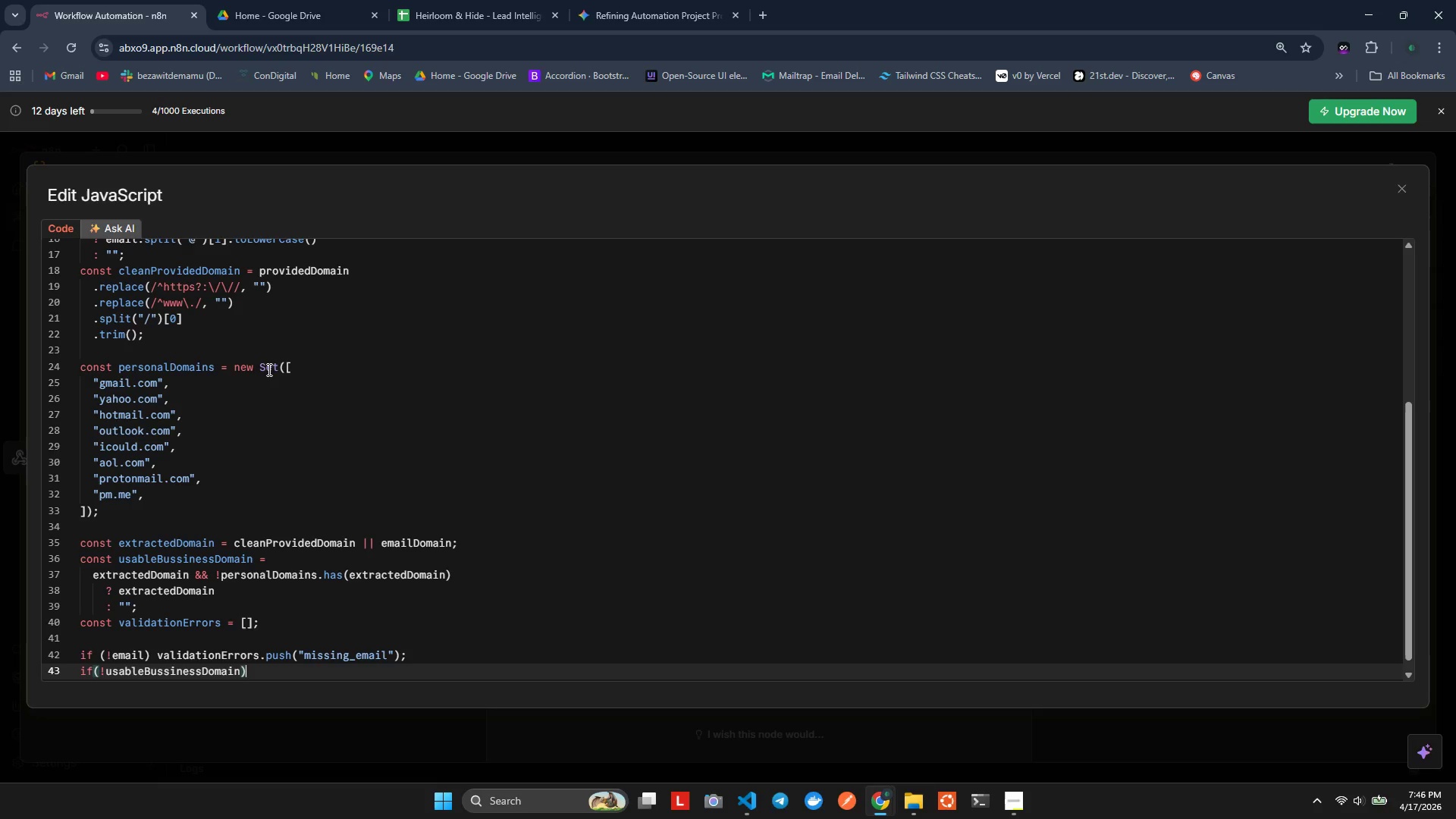 
type( vaida)
 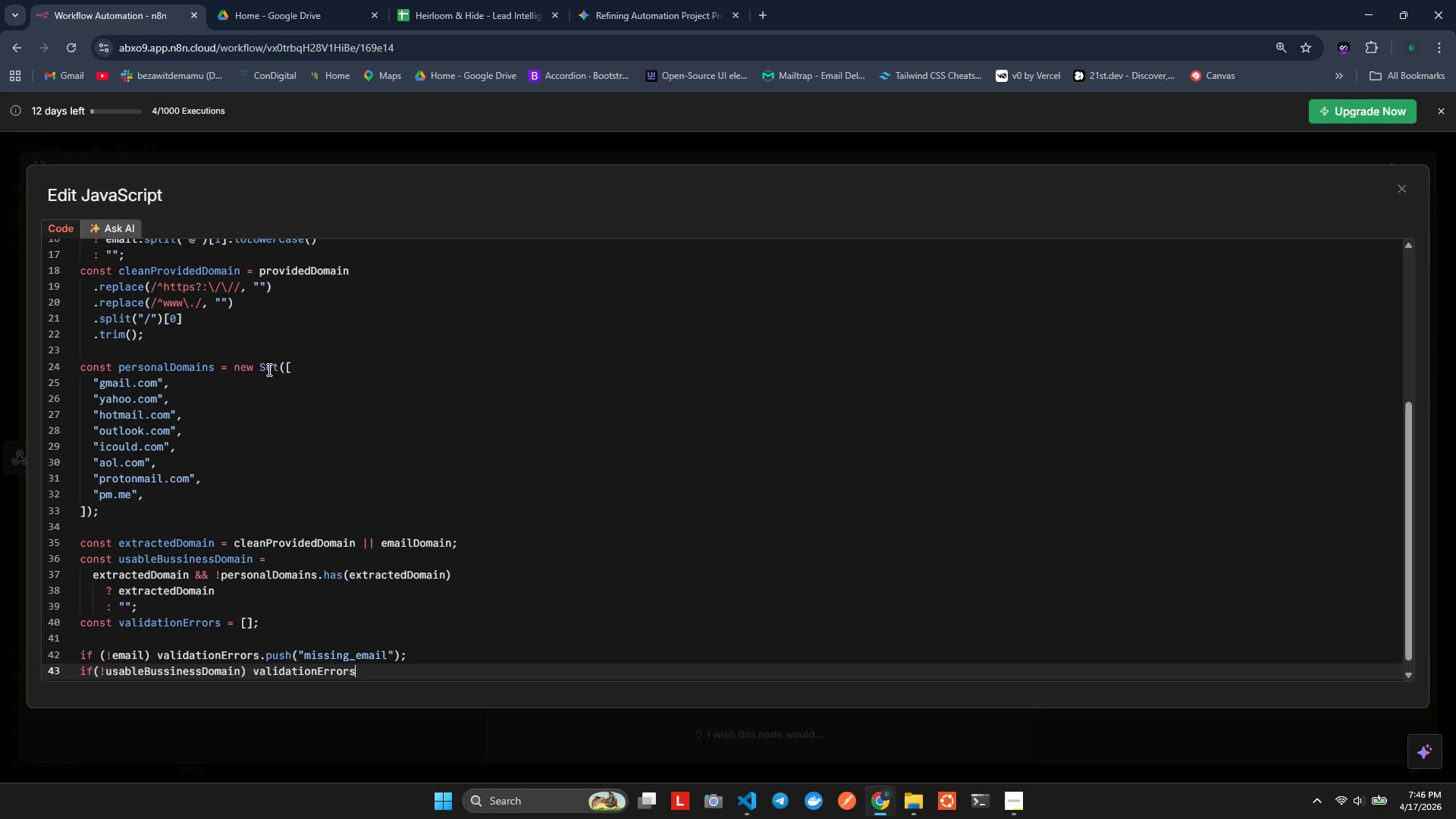 
hold_key(key=L, duration=0.31)
 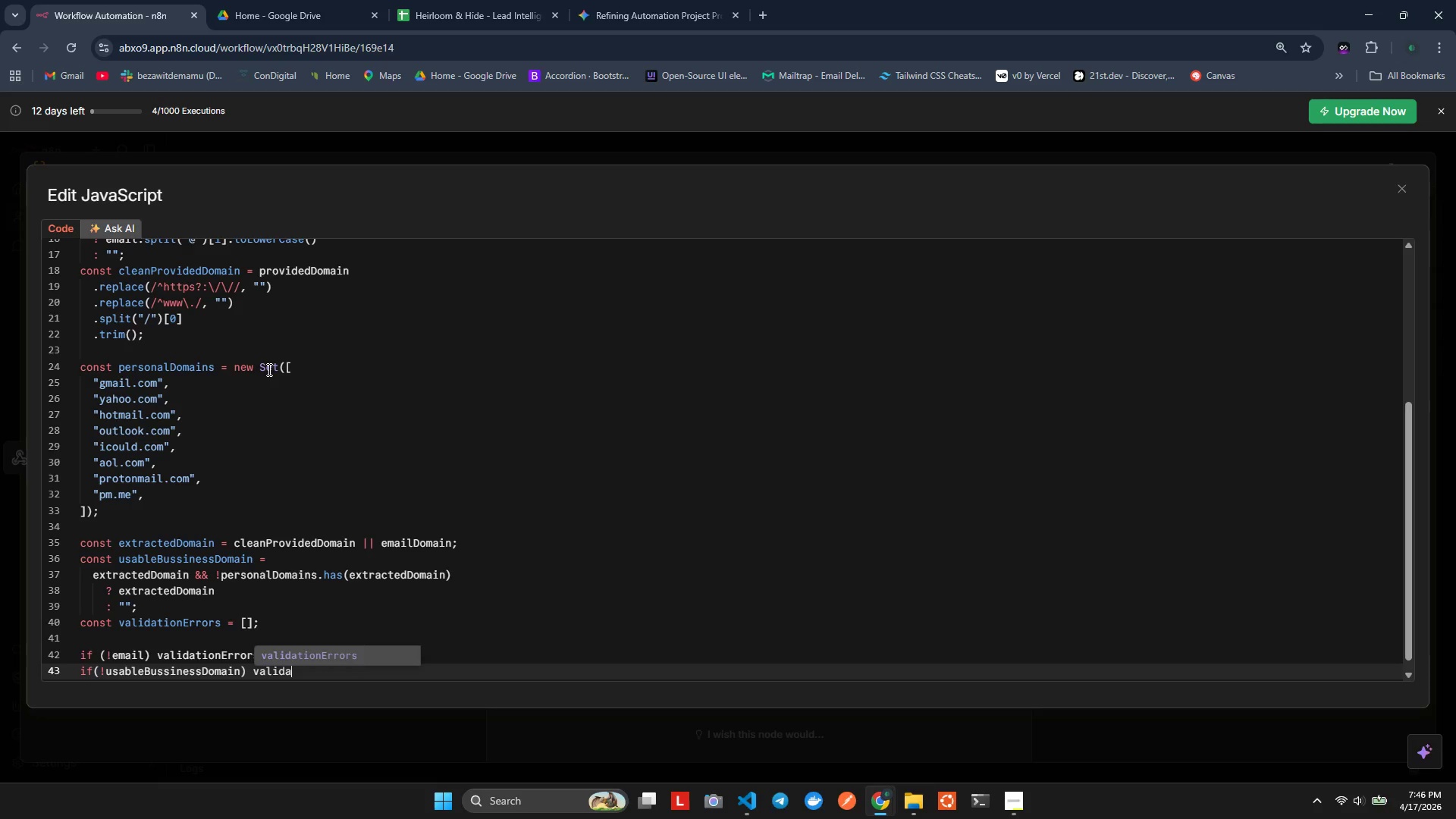 
key(Enter)
 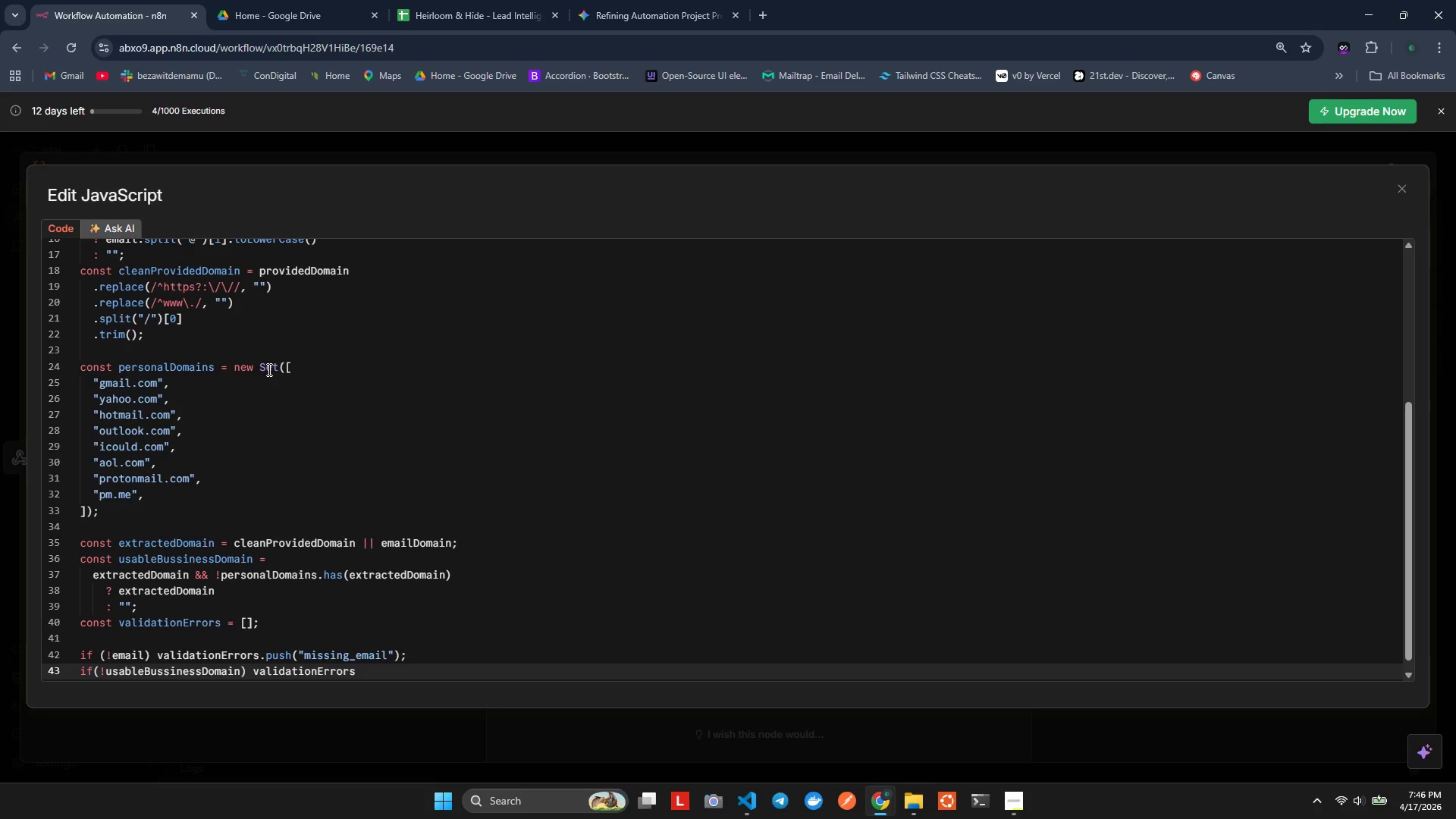 
type(.psh('missng_r_ersonal_domainF)
 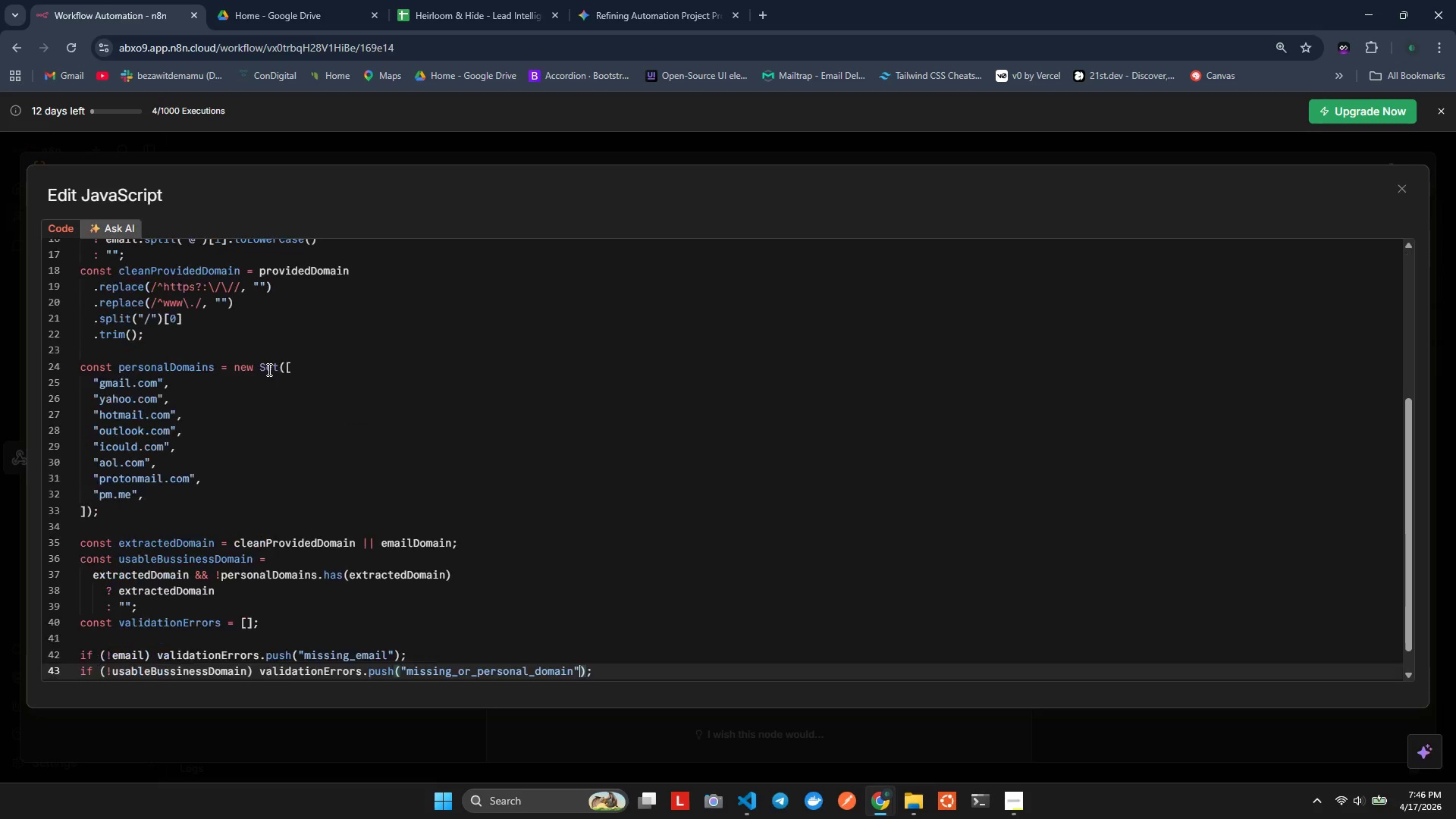 
hold_key(key=U, duration=0.42)
 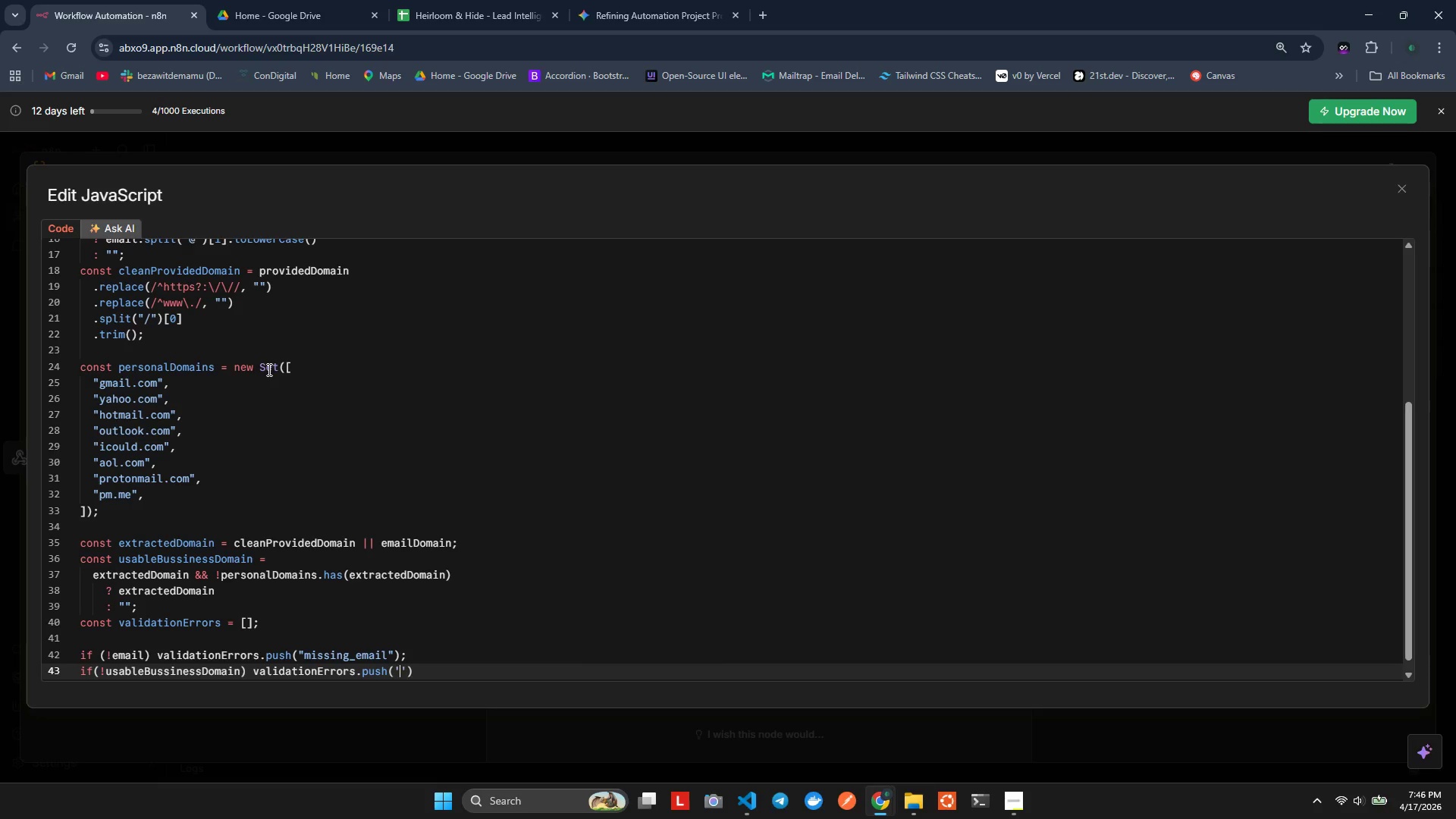 
hold_key(key=AltLeft, duration=0.34)
 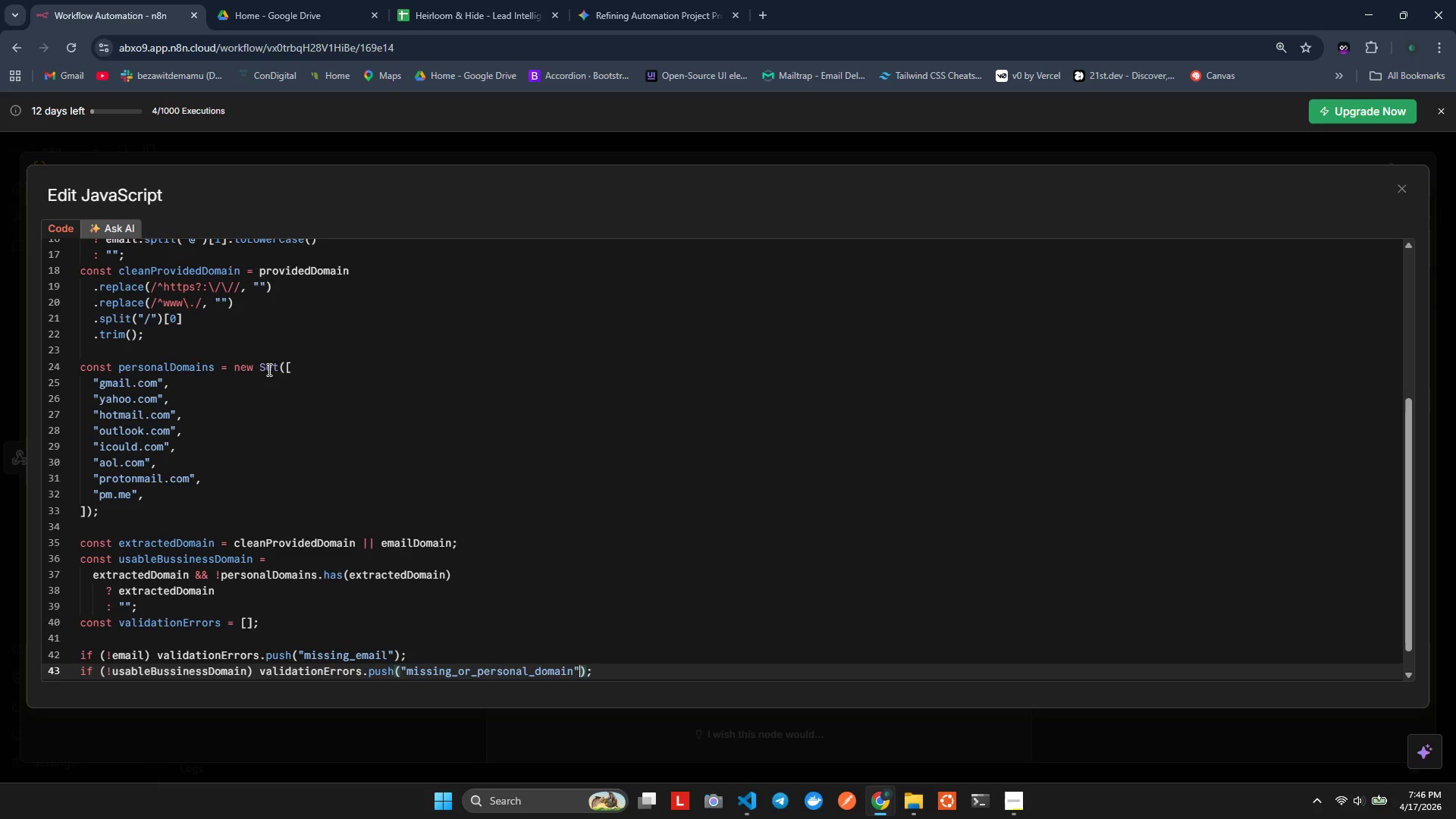 
key(ArrowRight)
 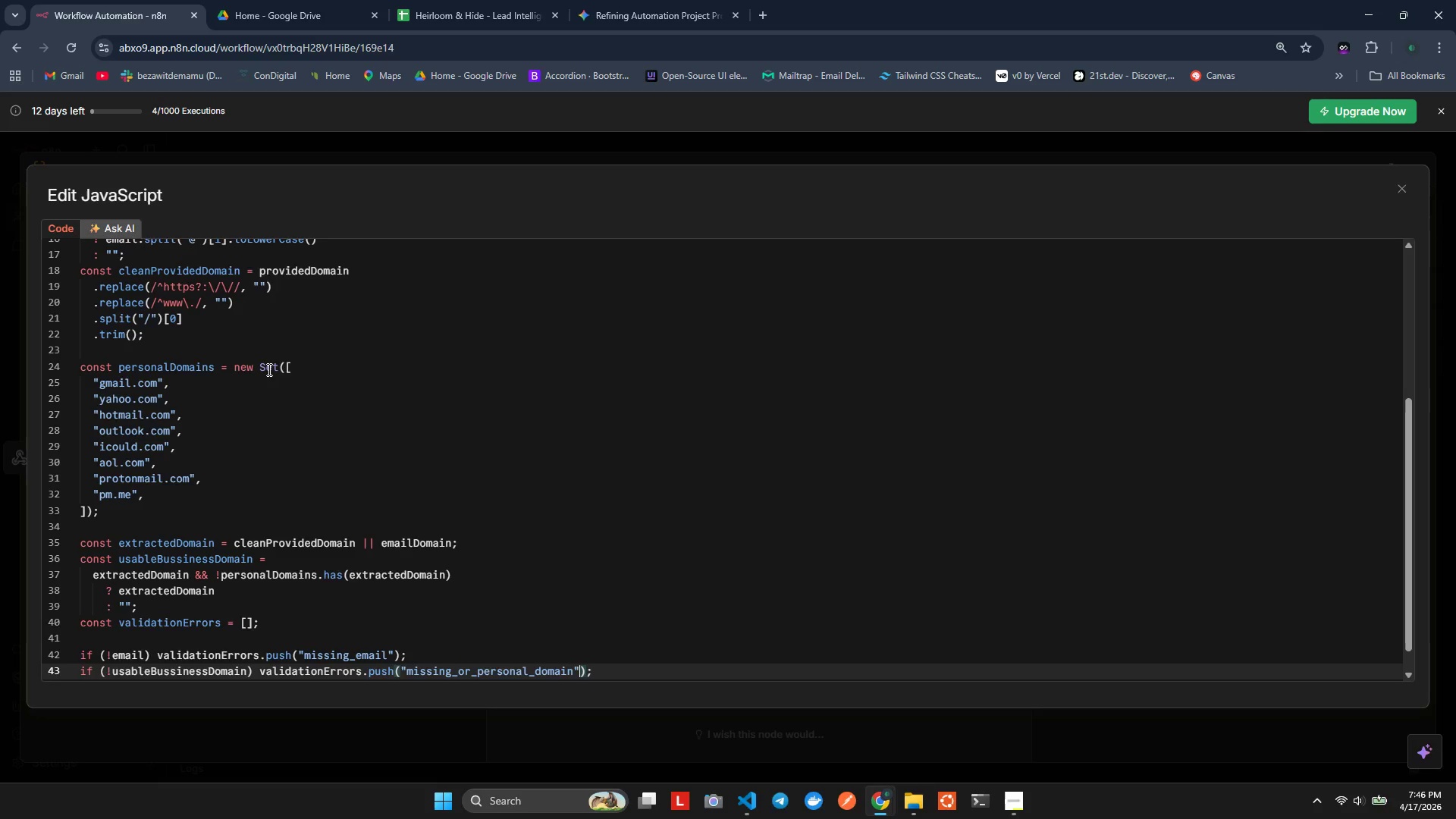 
key(ArrowDown)
 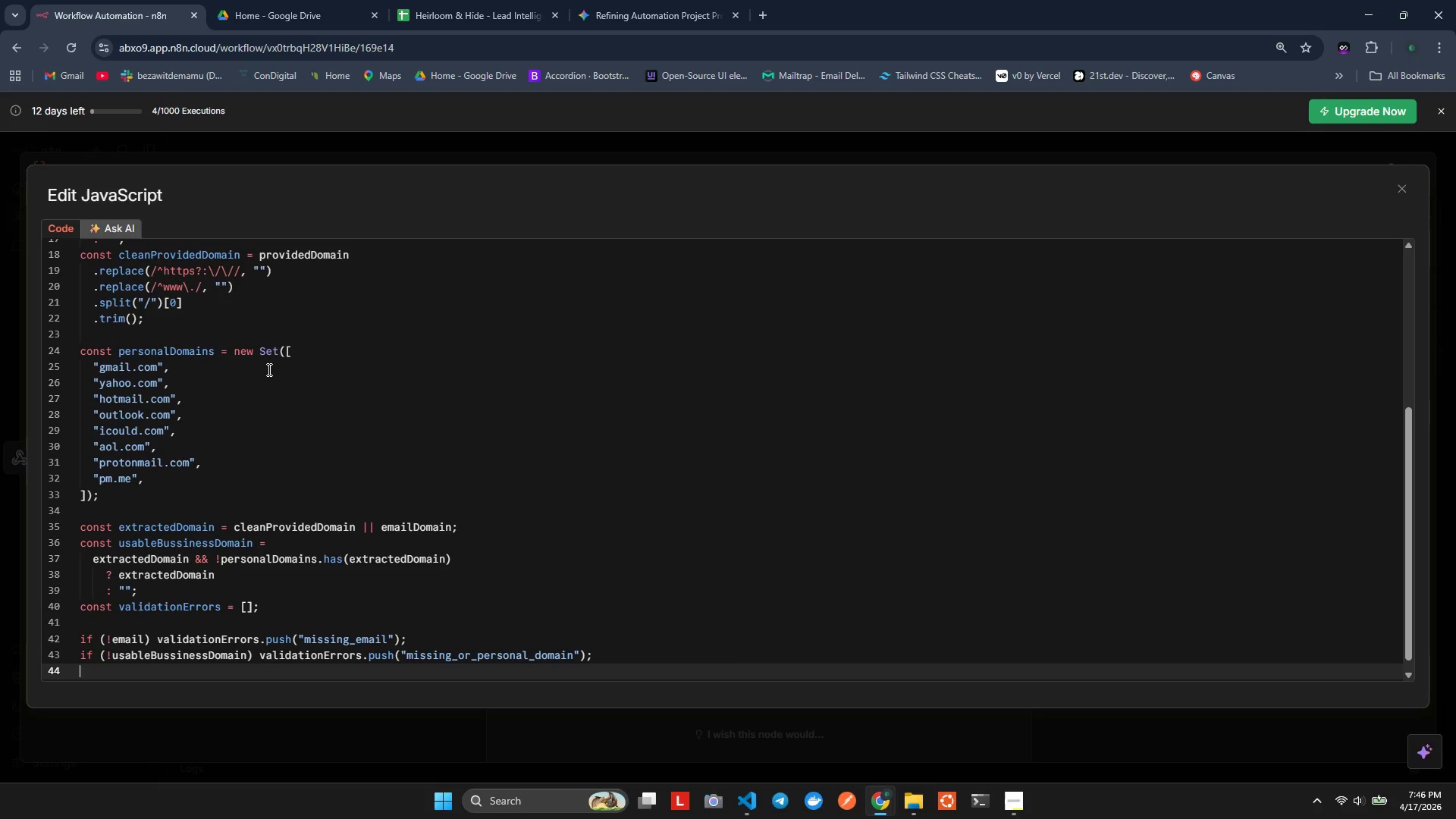 
key(ArrowDown)
 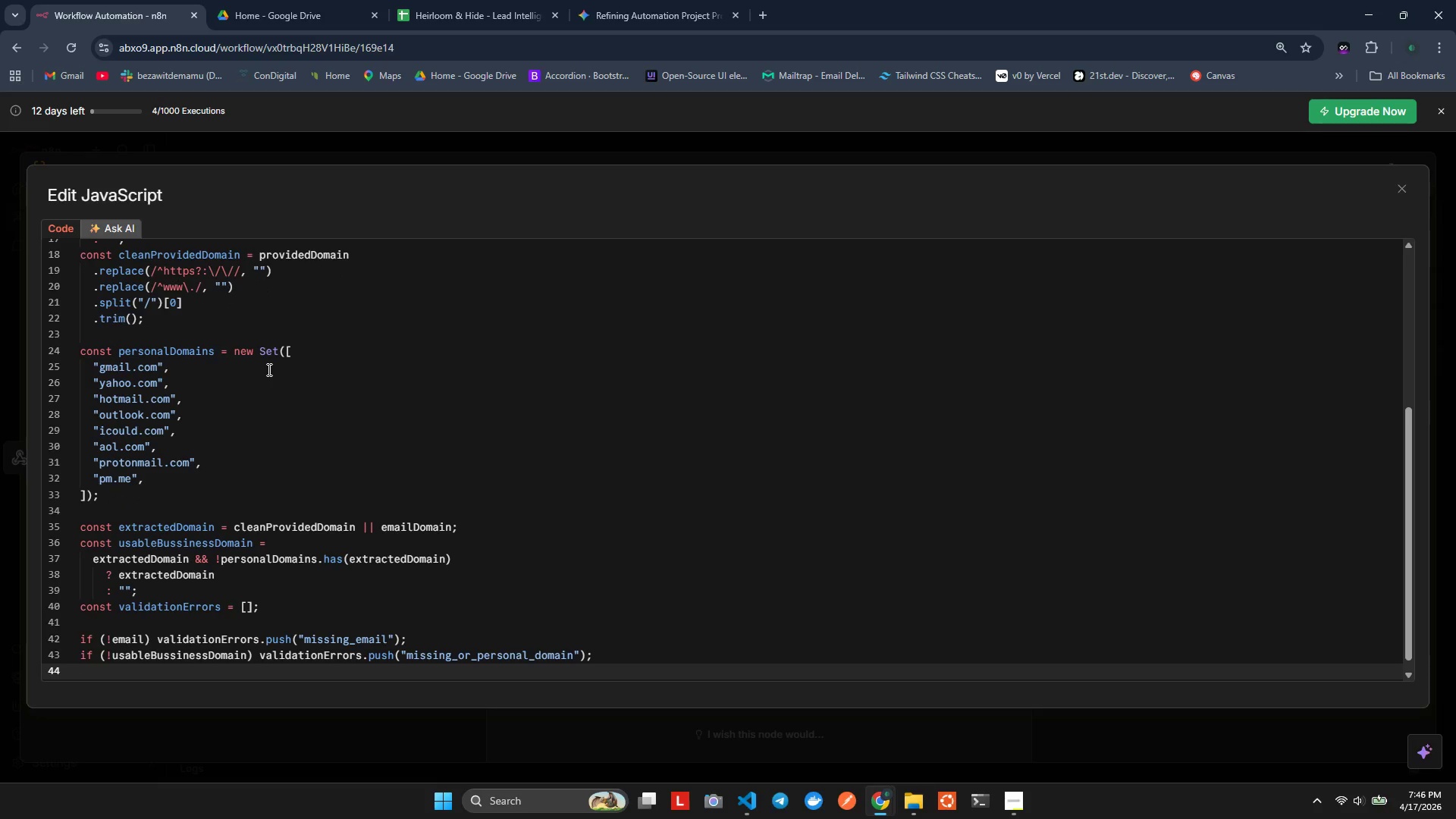 
key(Enter)
 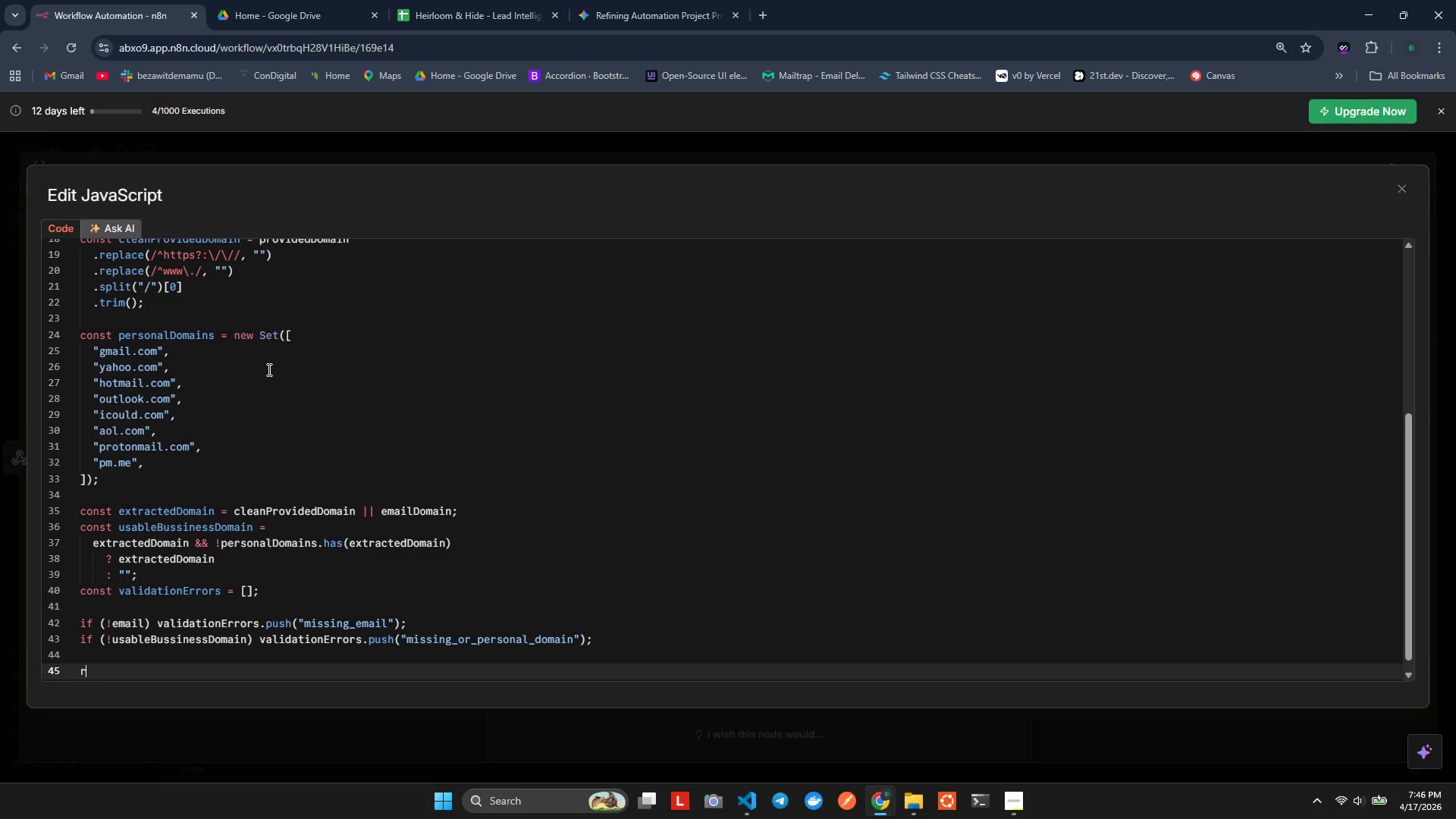 
type(retrn [)
 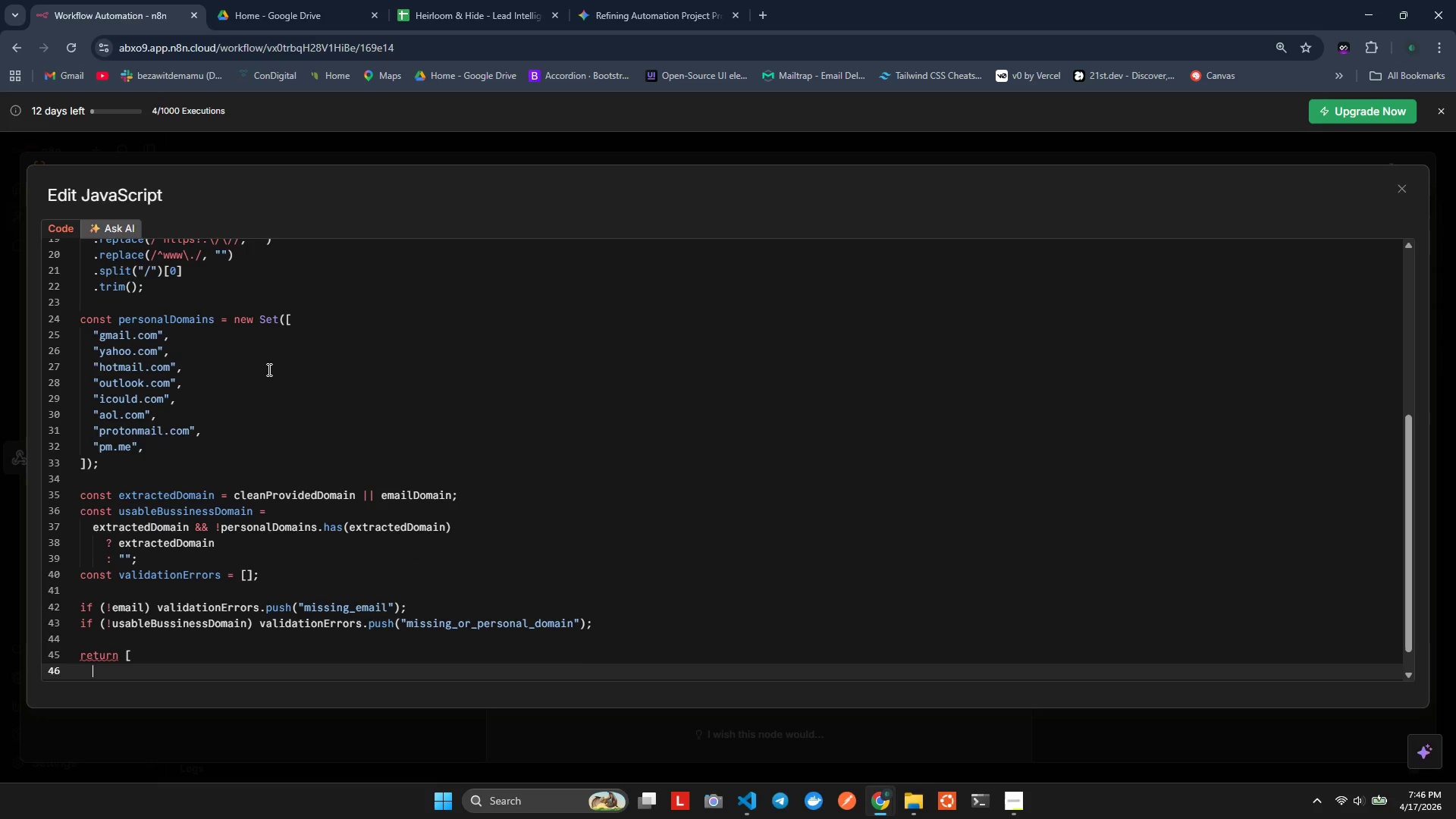 
hold_key(key=U, duration=0.38)
 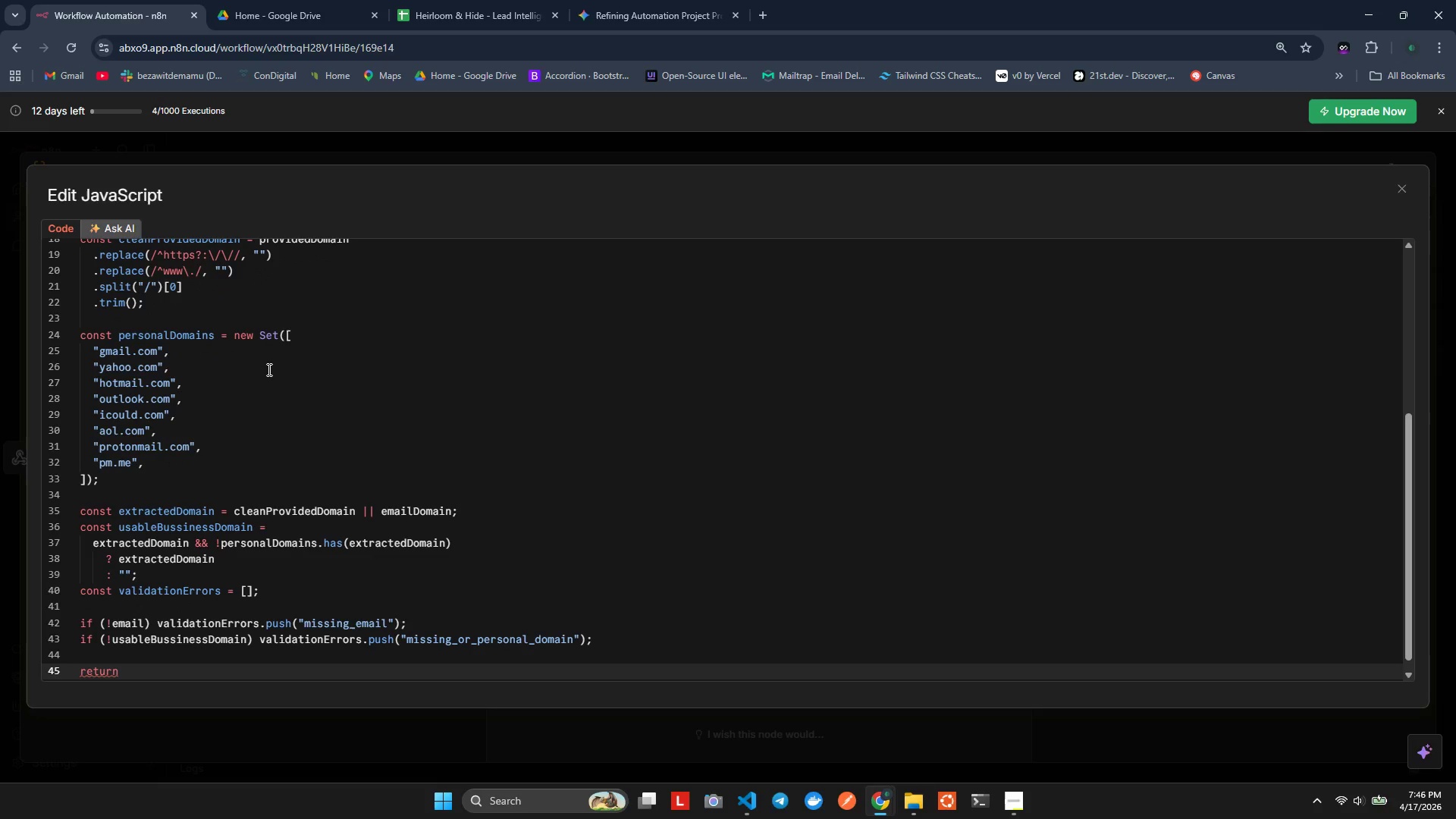 
key(Enter)
 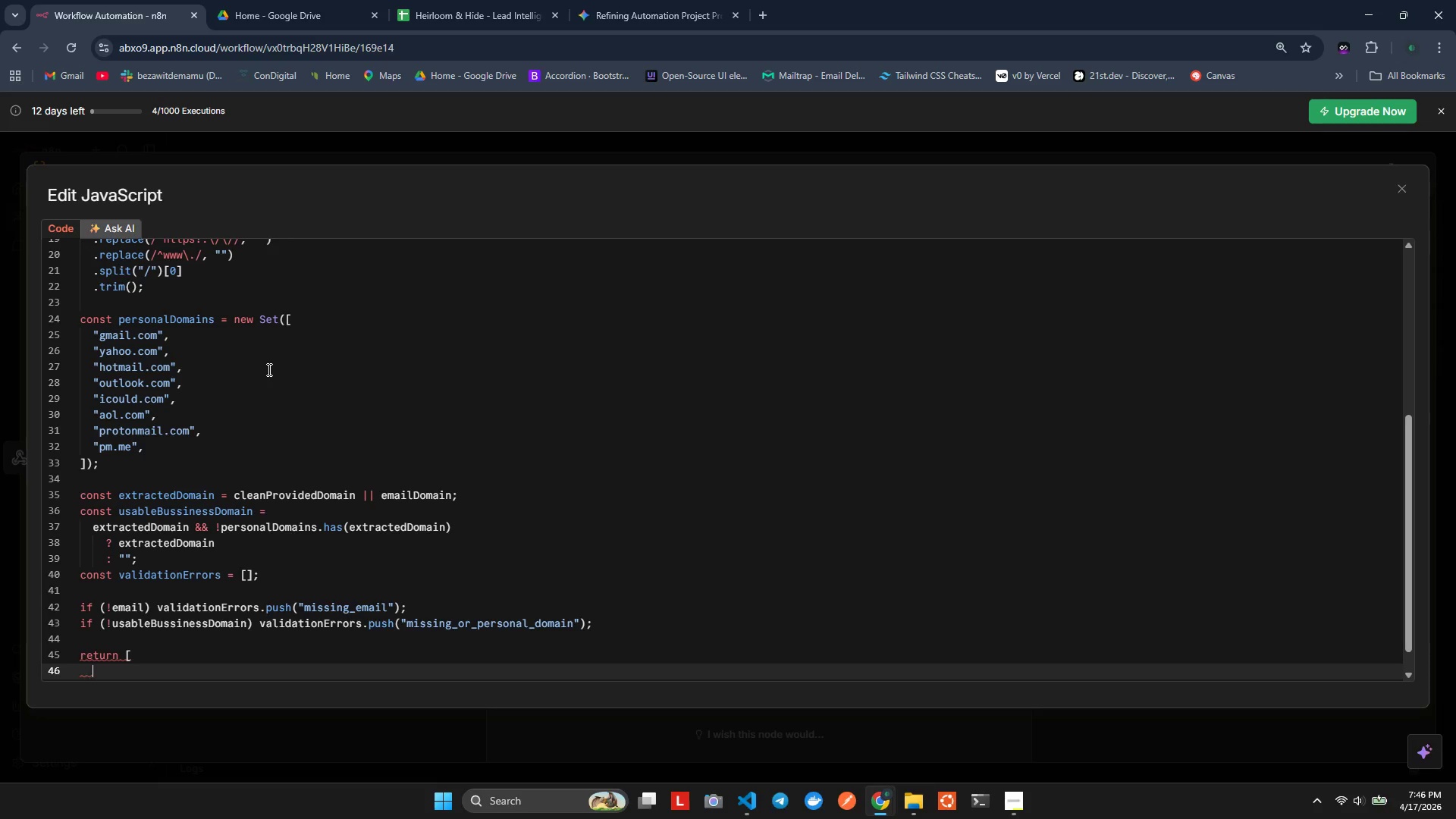 
key(Shift+BracketLeft)
 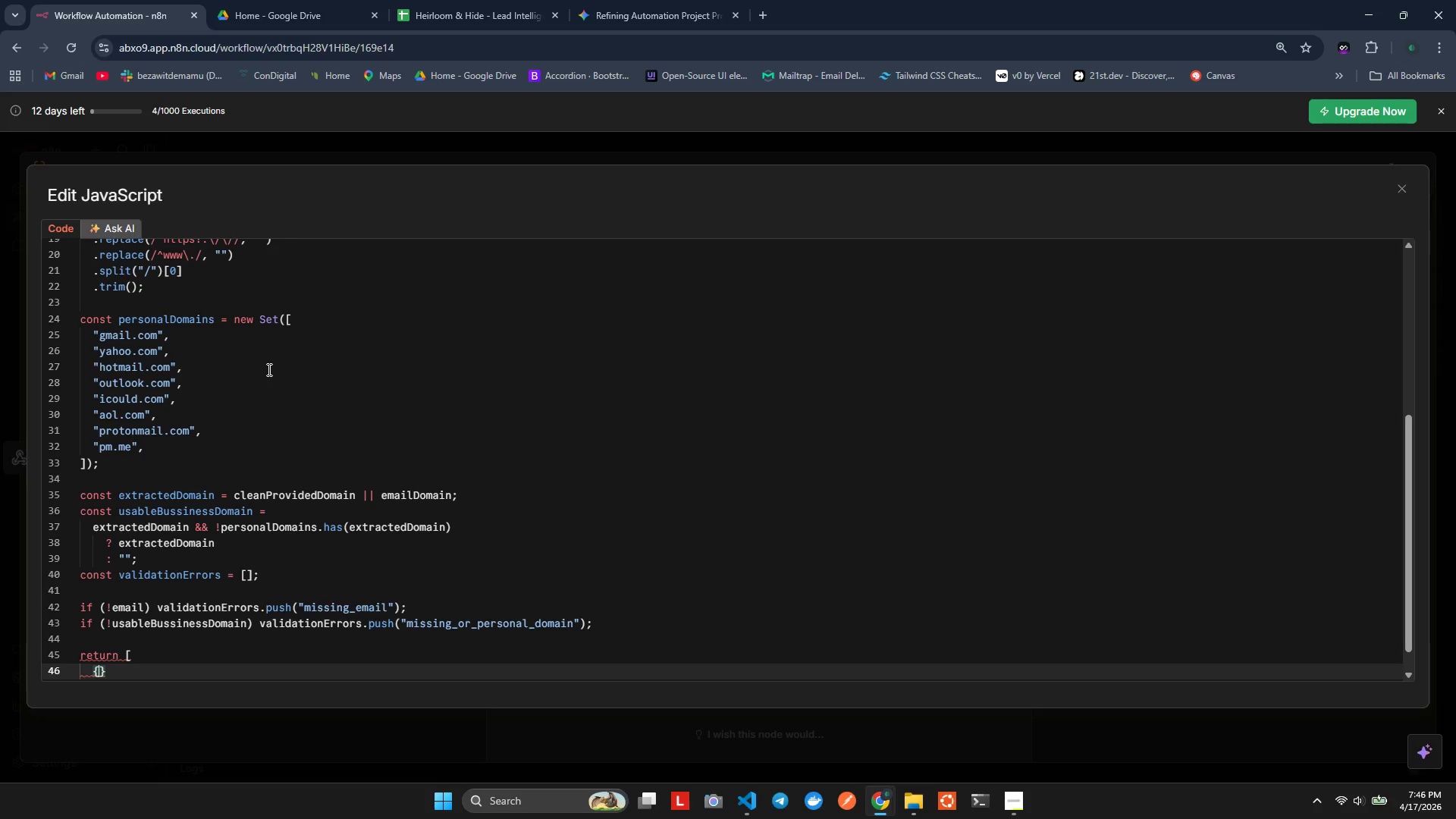 
key(Enter)
 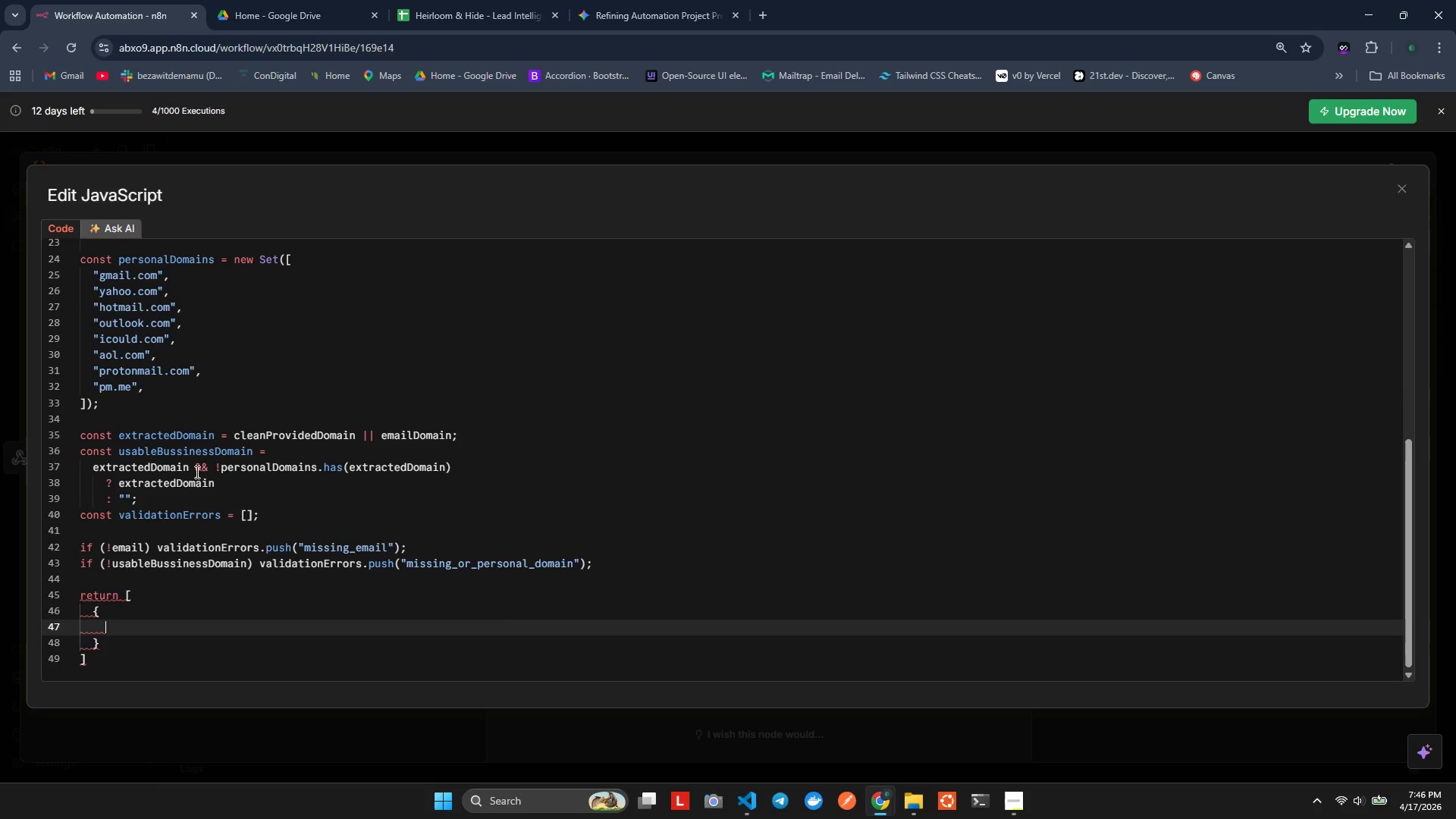 
left_click([152, 588])
 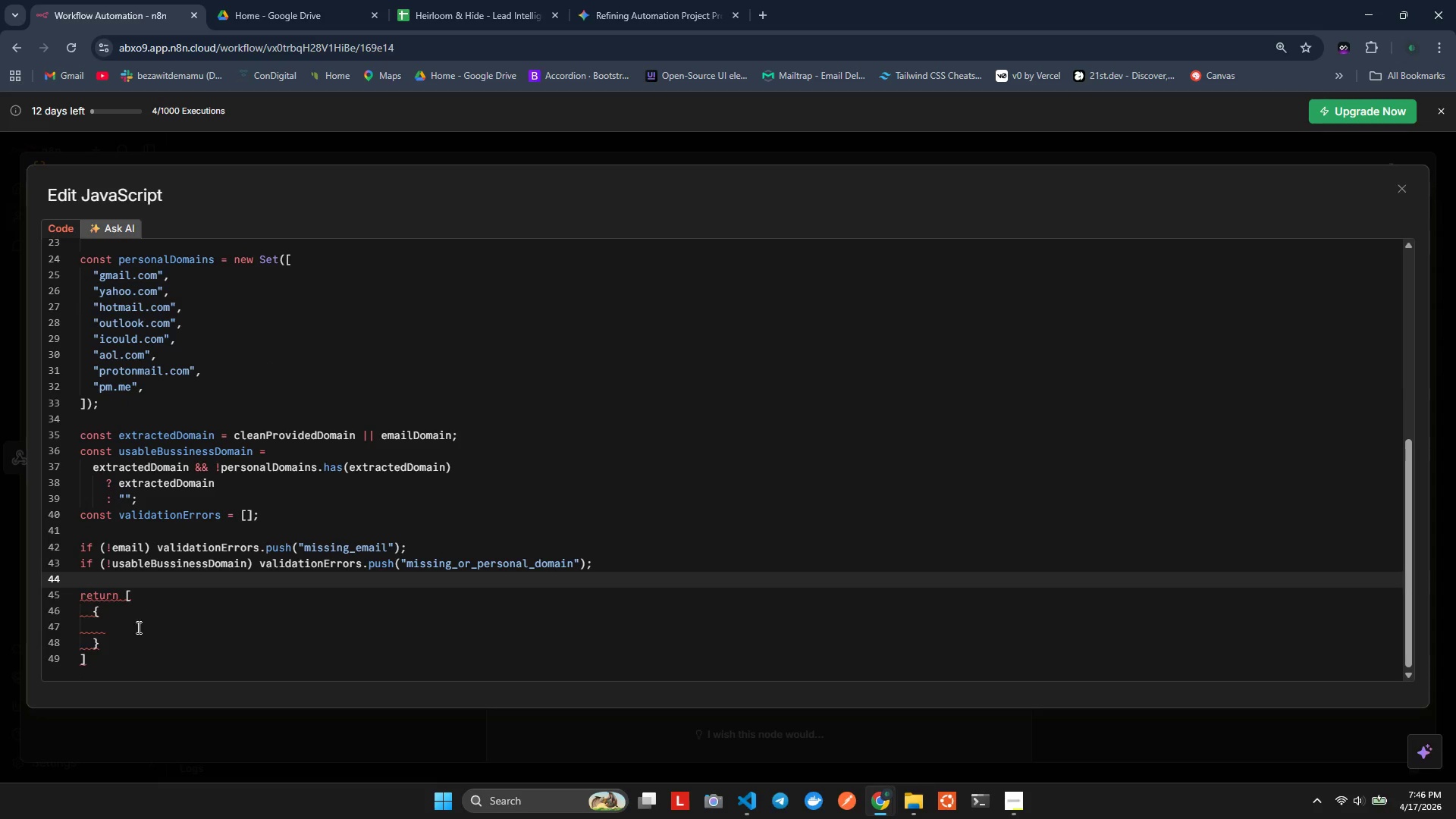 
left_click([135, 631])
 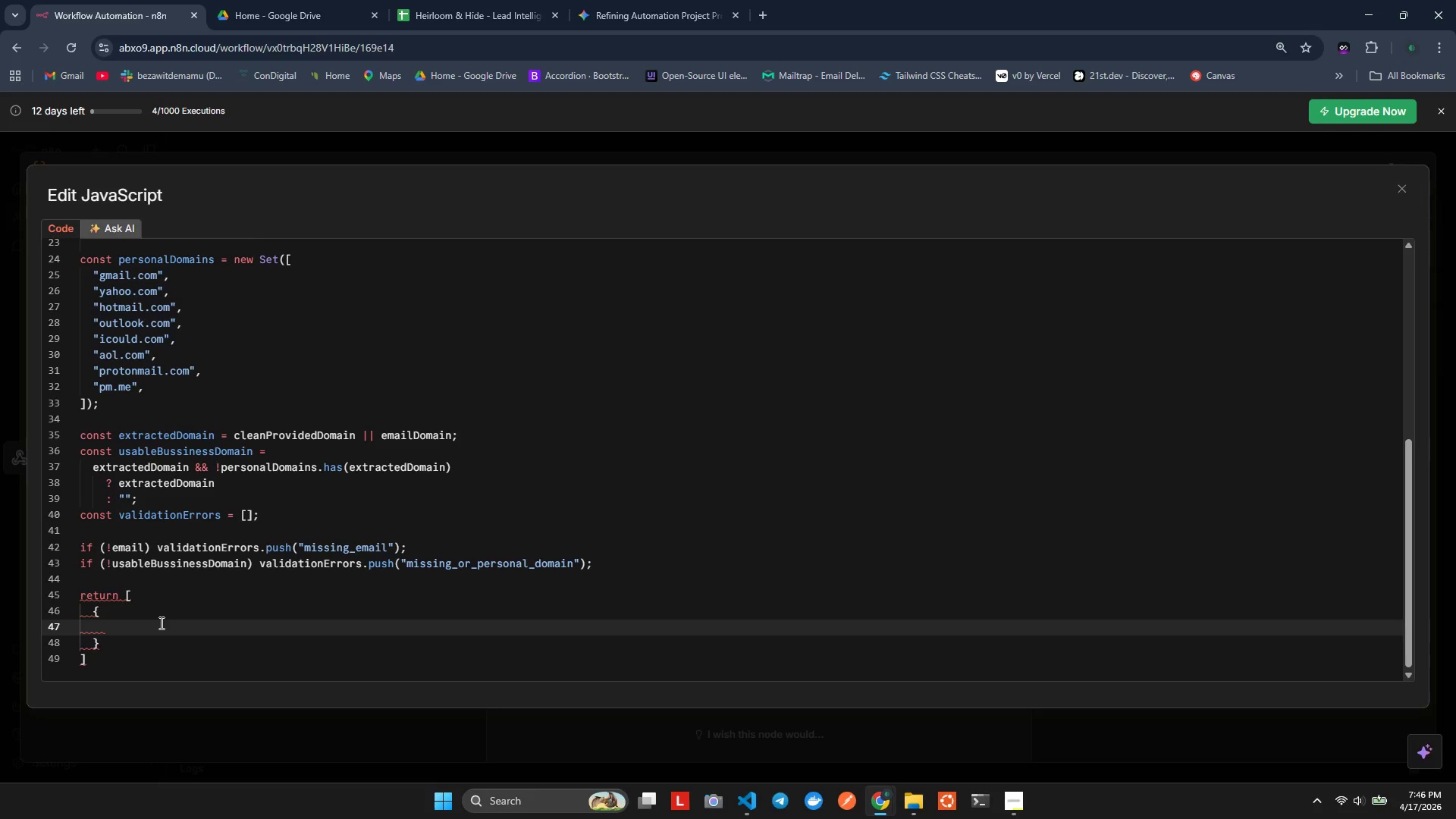 
type(jsn: {)
 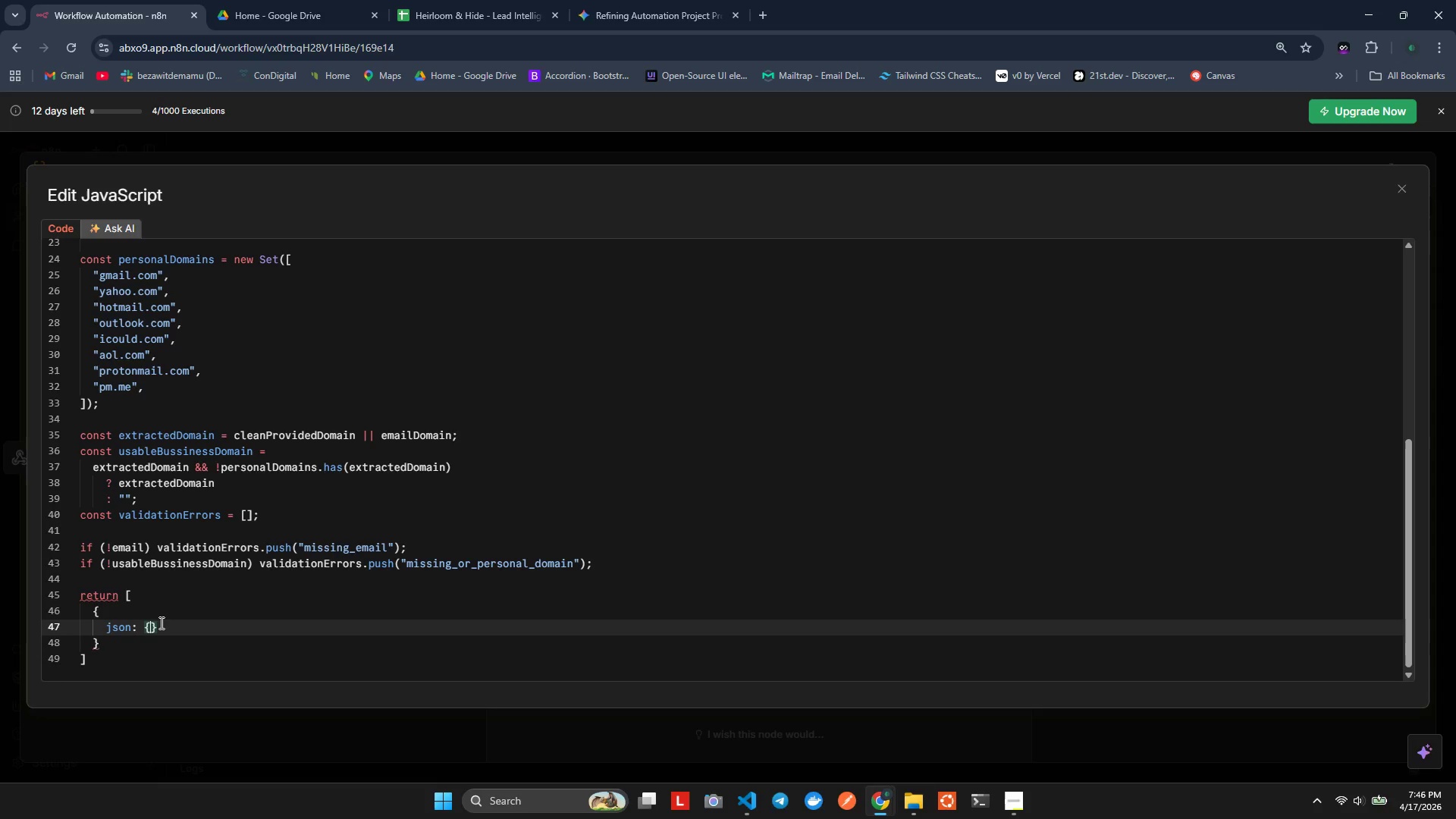 
hold_key(key=O, duration=0.38)
 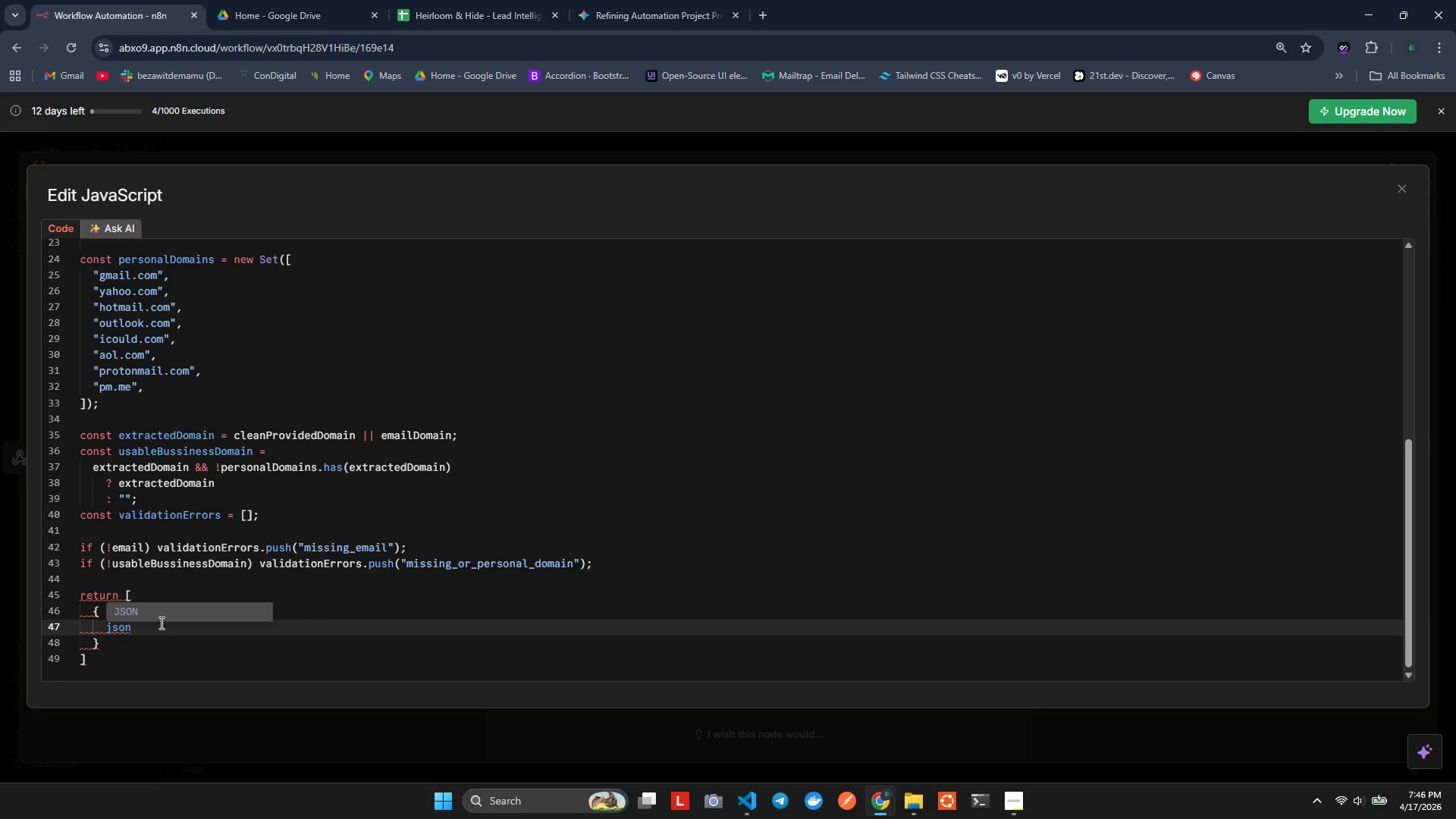 
key(Enter)
 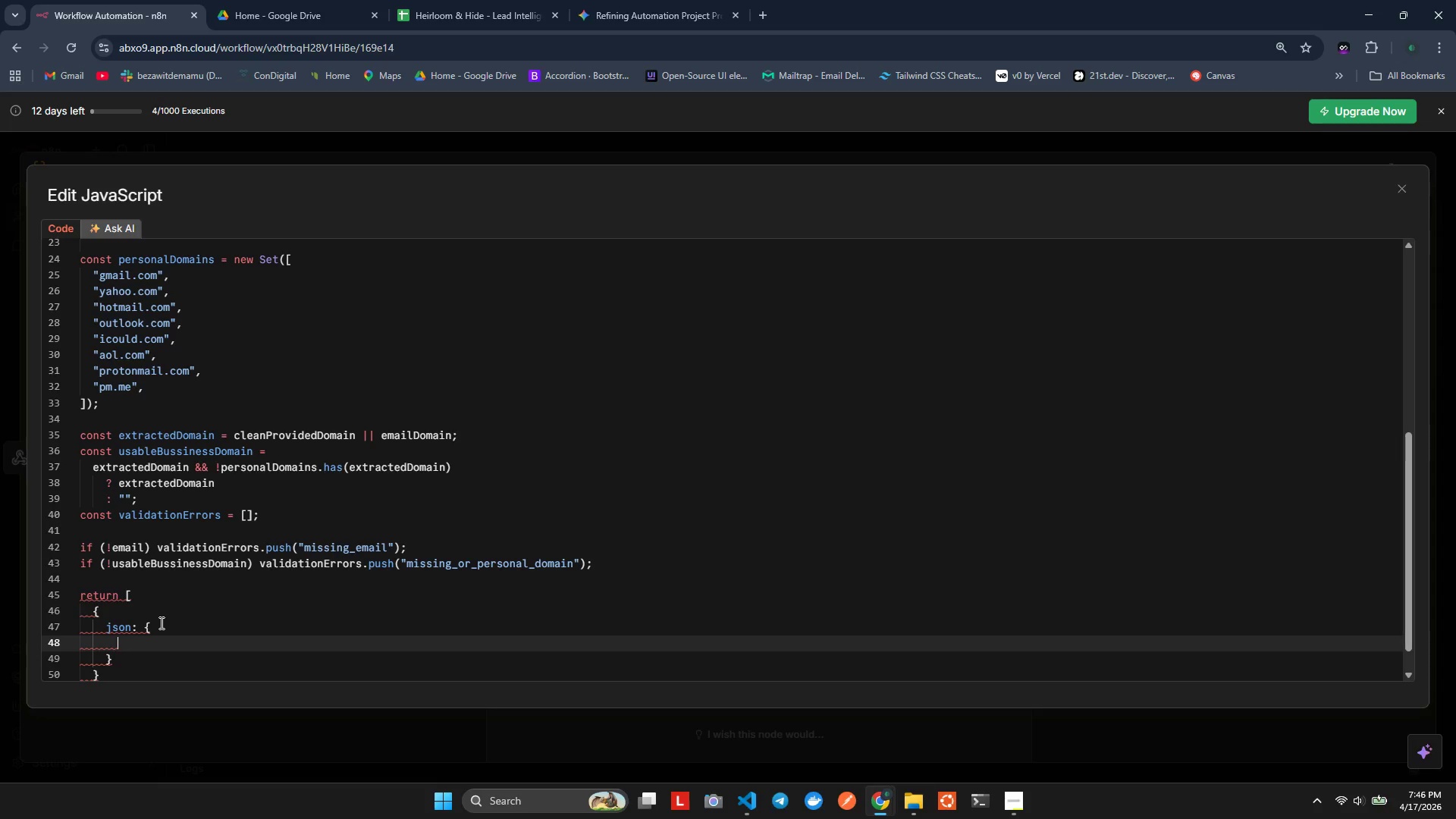 
hold_key(key=L, duration=0.42)
 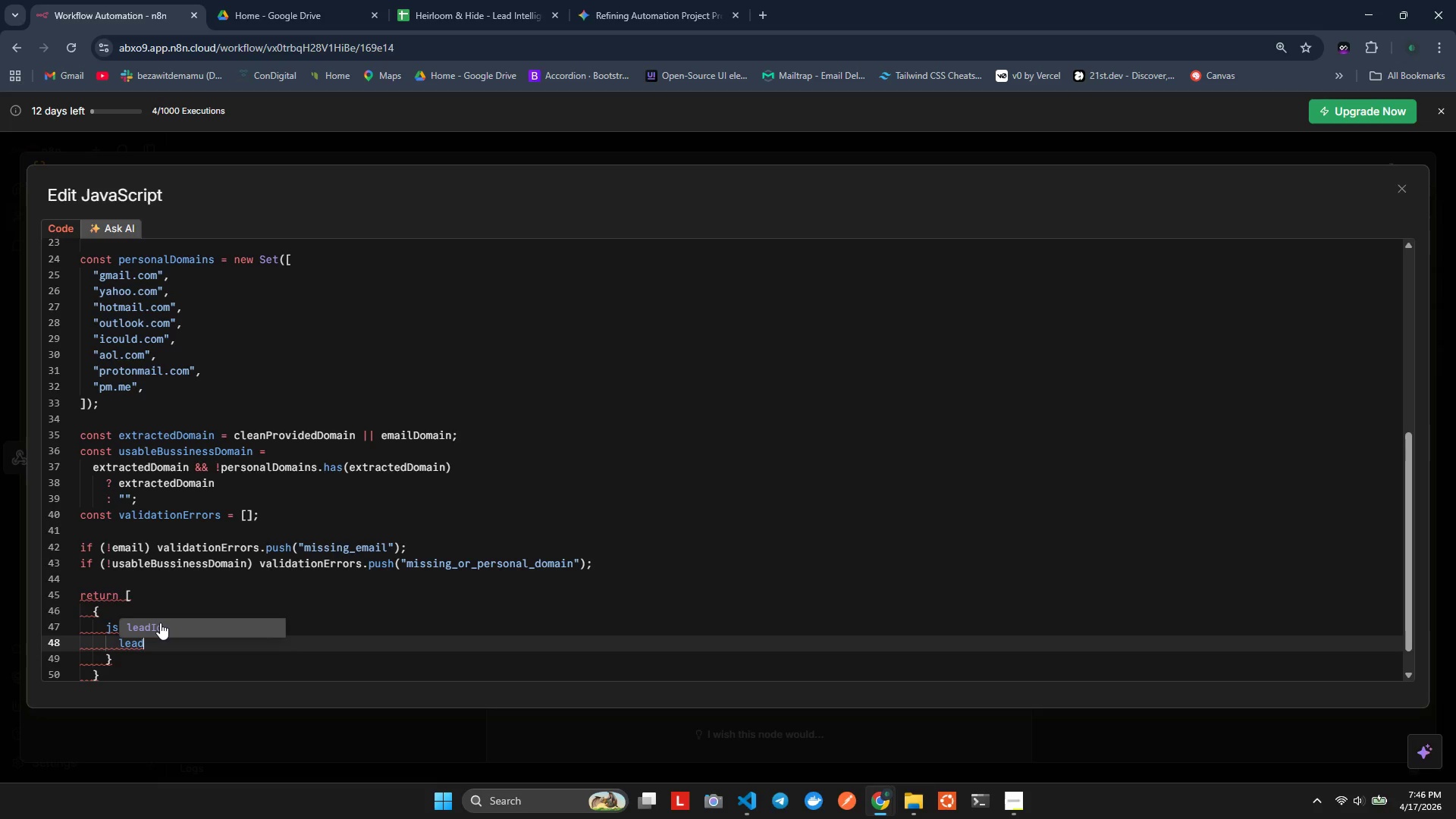 
type(ead_id: ead)
 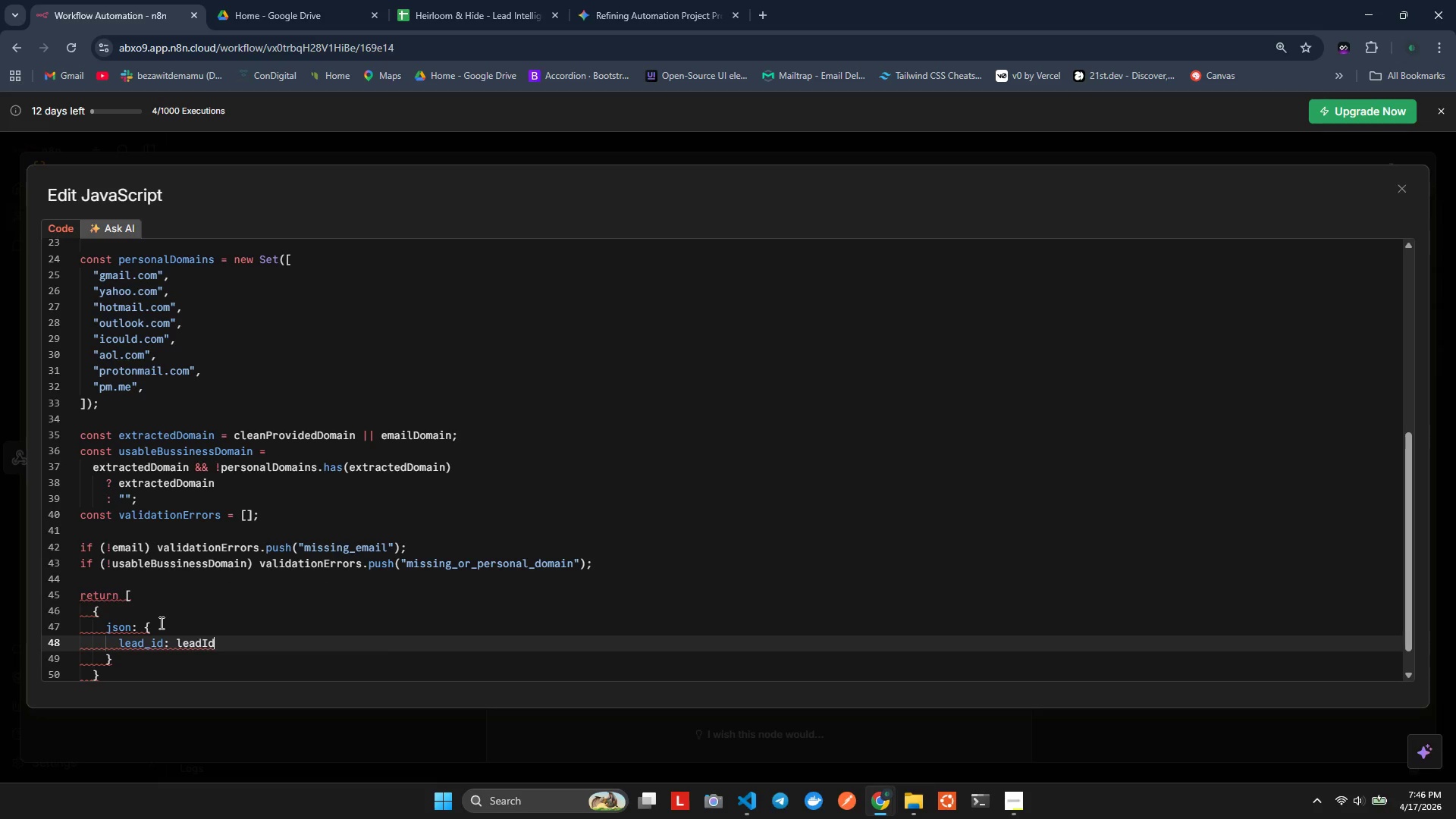 
 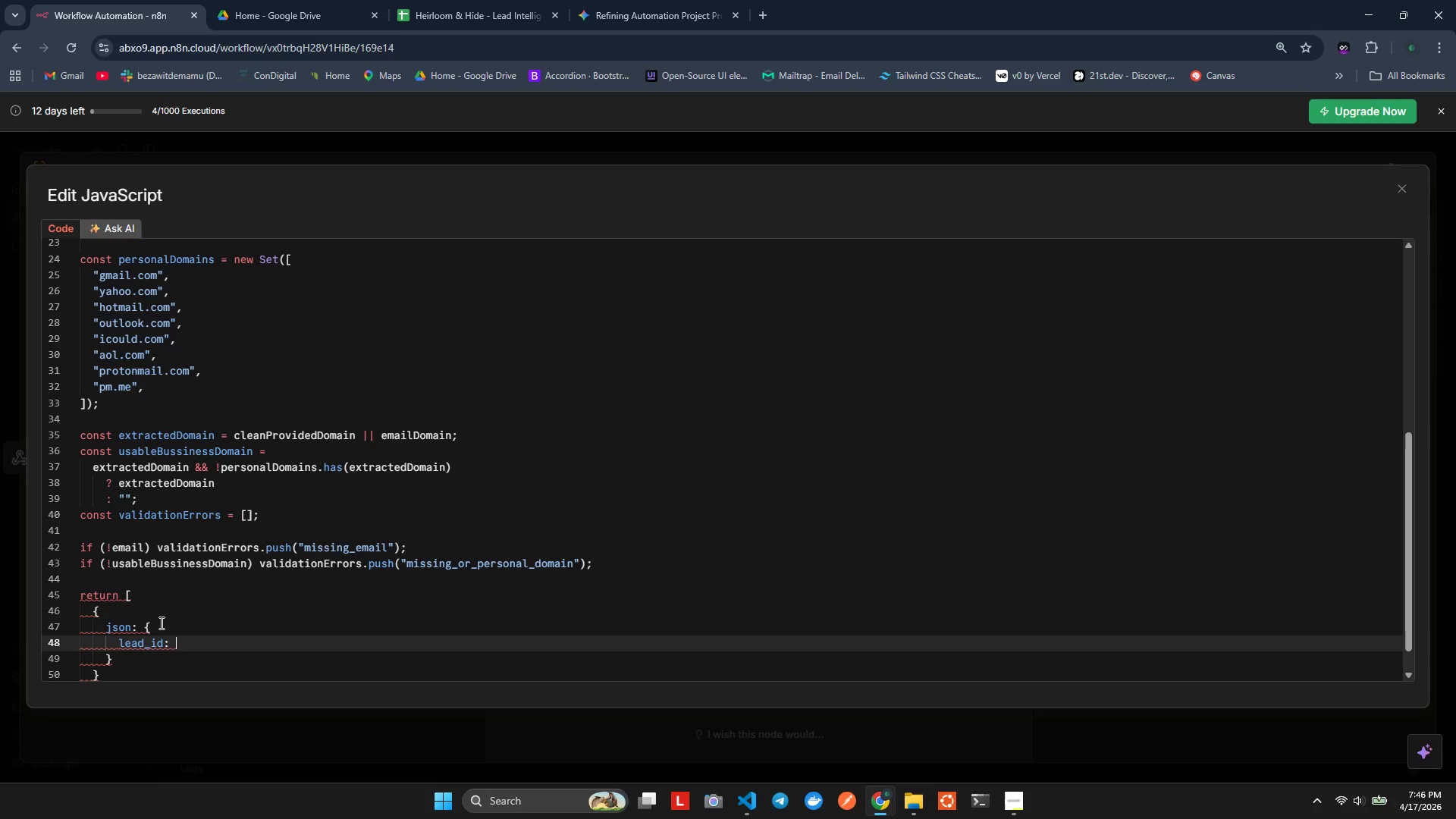 
hold_key(key=L, duration=0.45)
 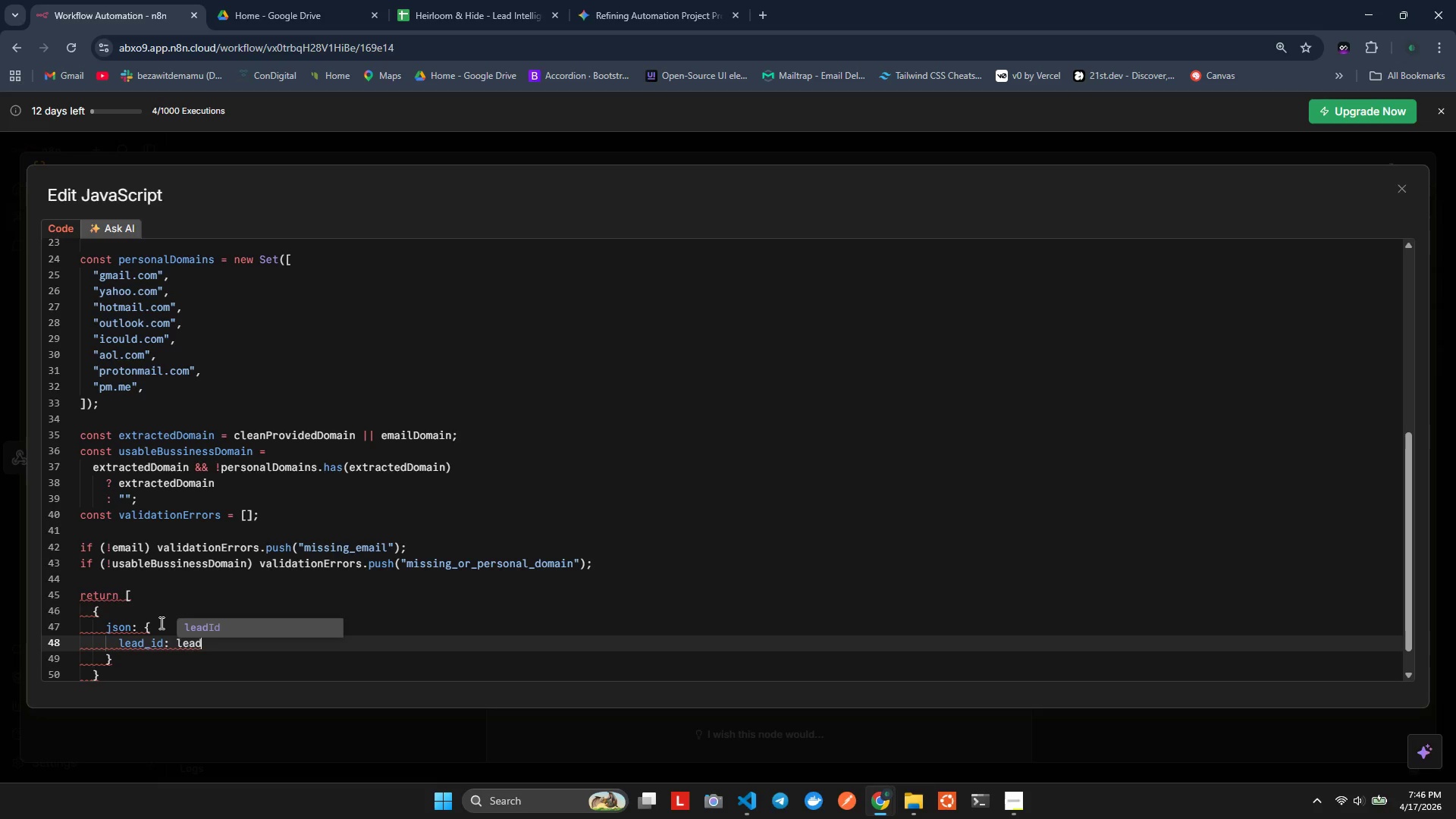 
key(Enter)
 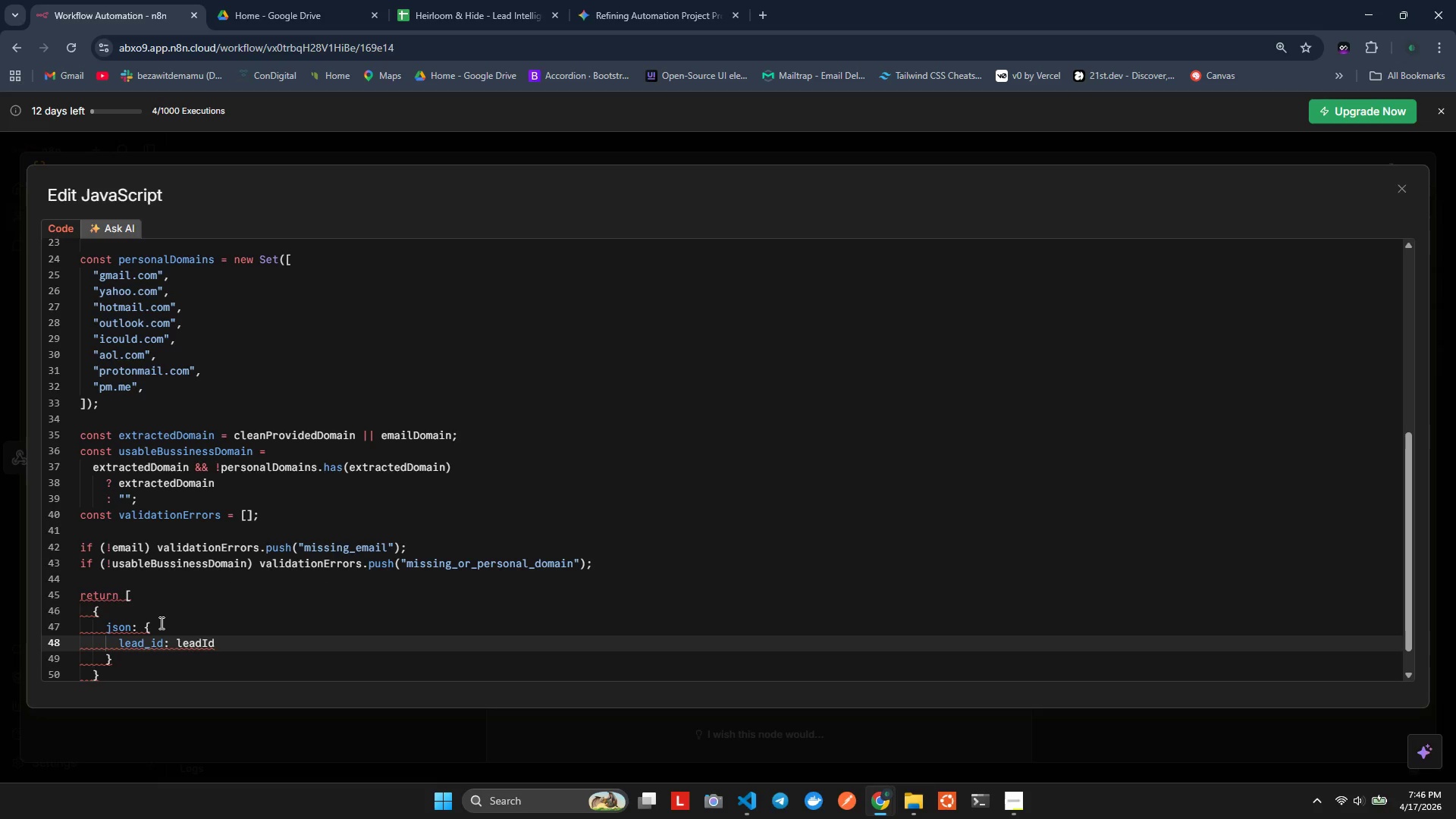 
key(Comma)
 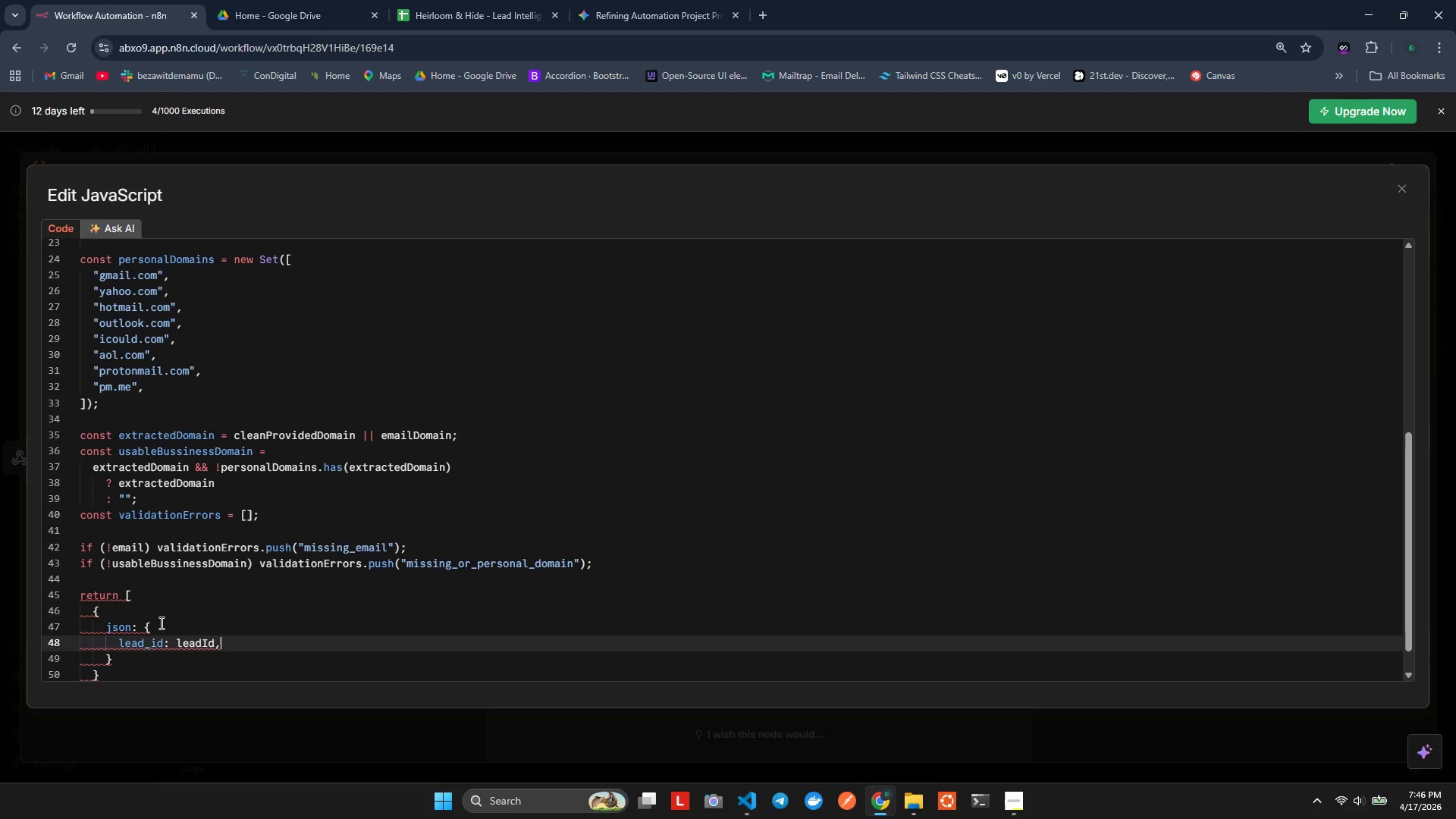 
key(Enter)
 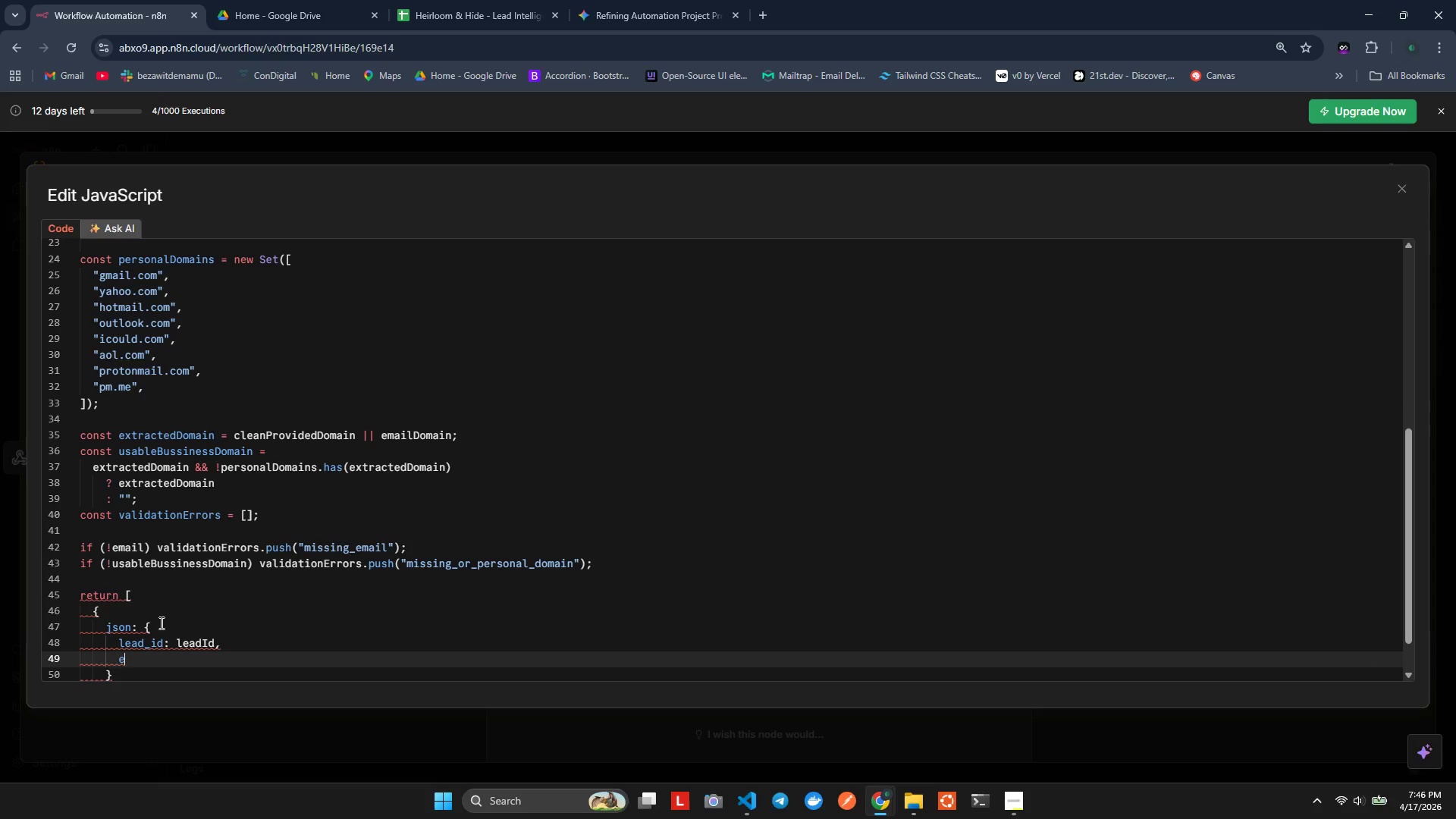 
type(ema)
 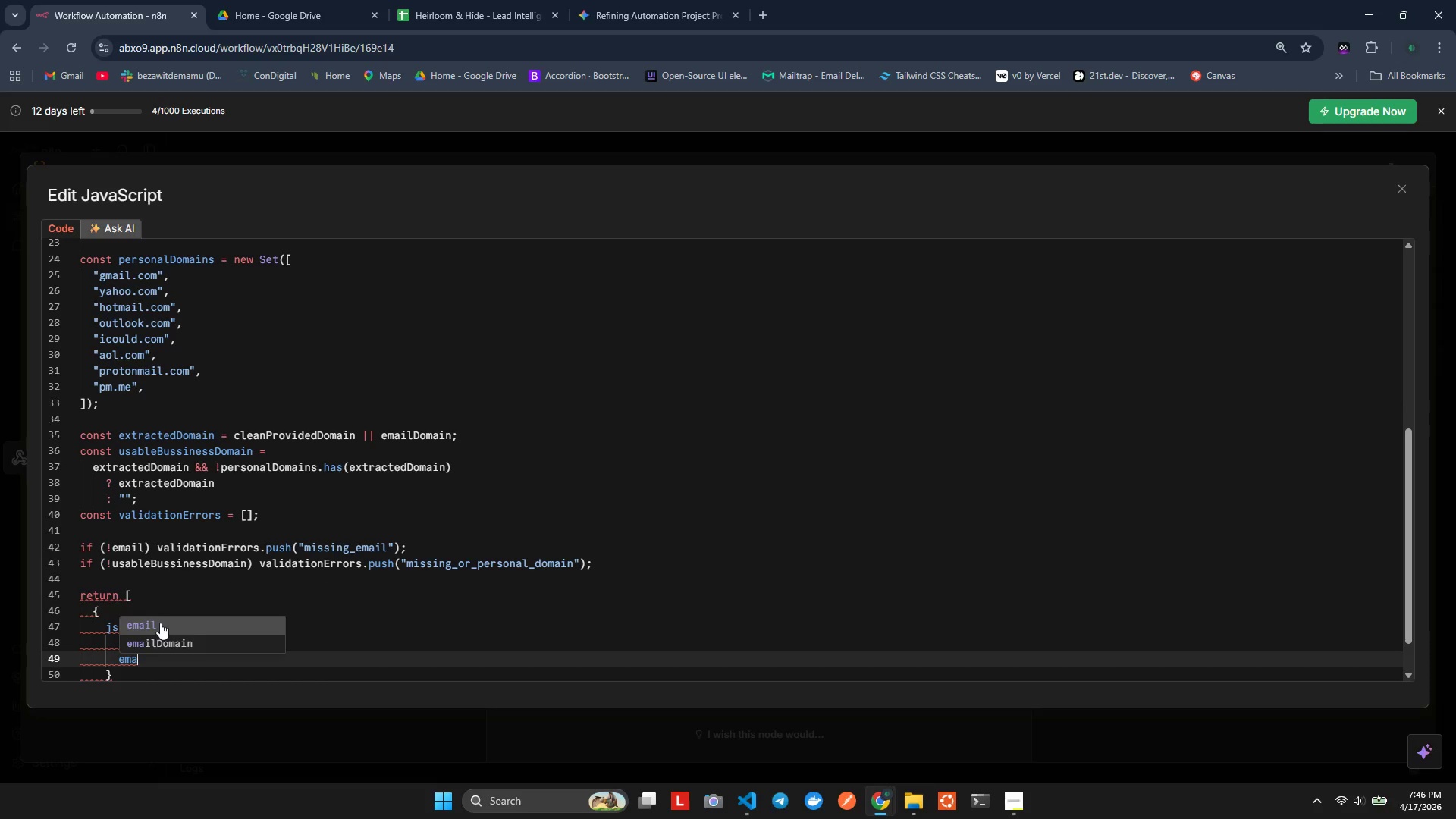 
key(Enter)
 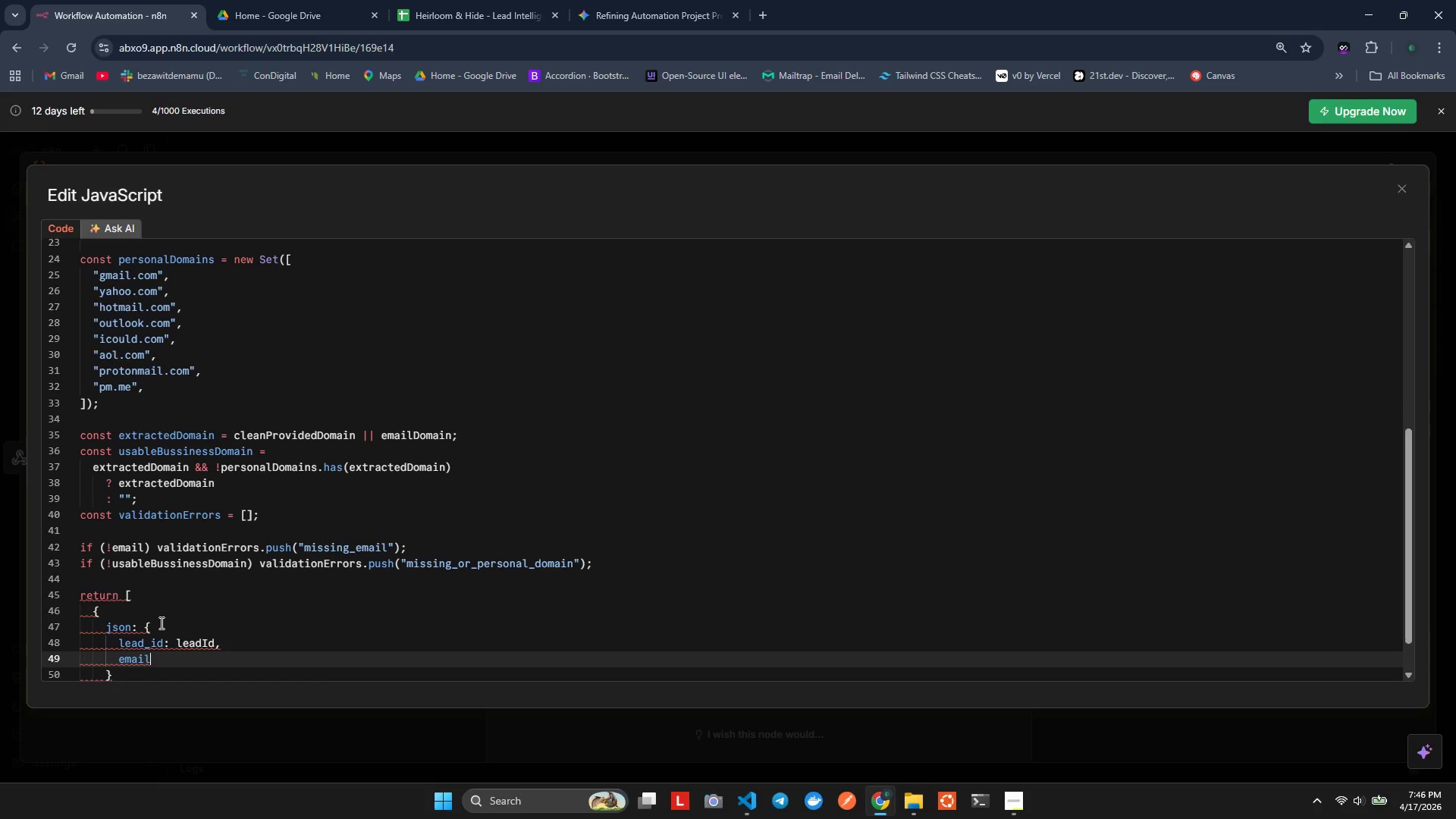 
key(Comma)
 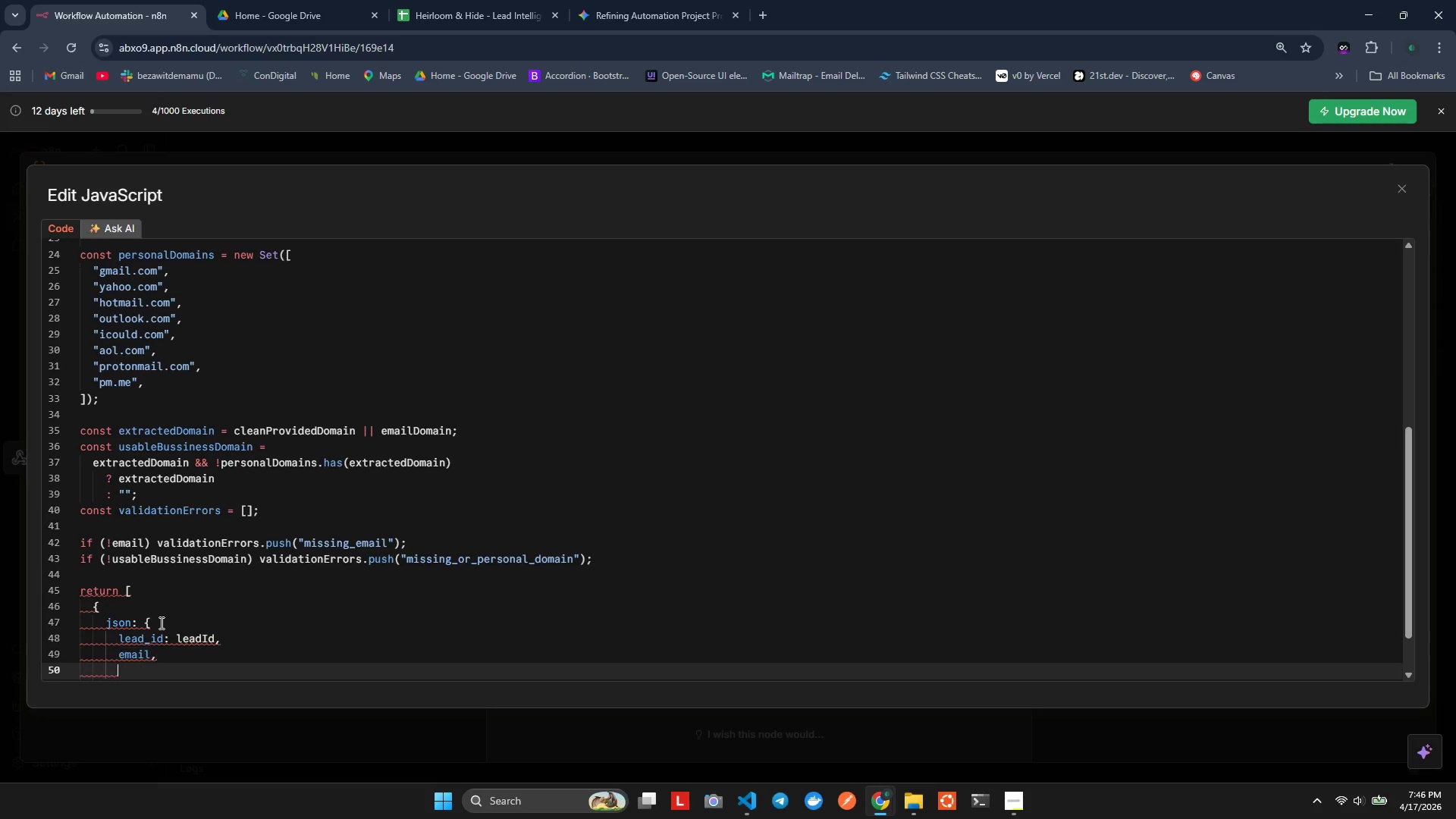 
key(Enter)
 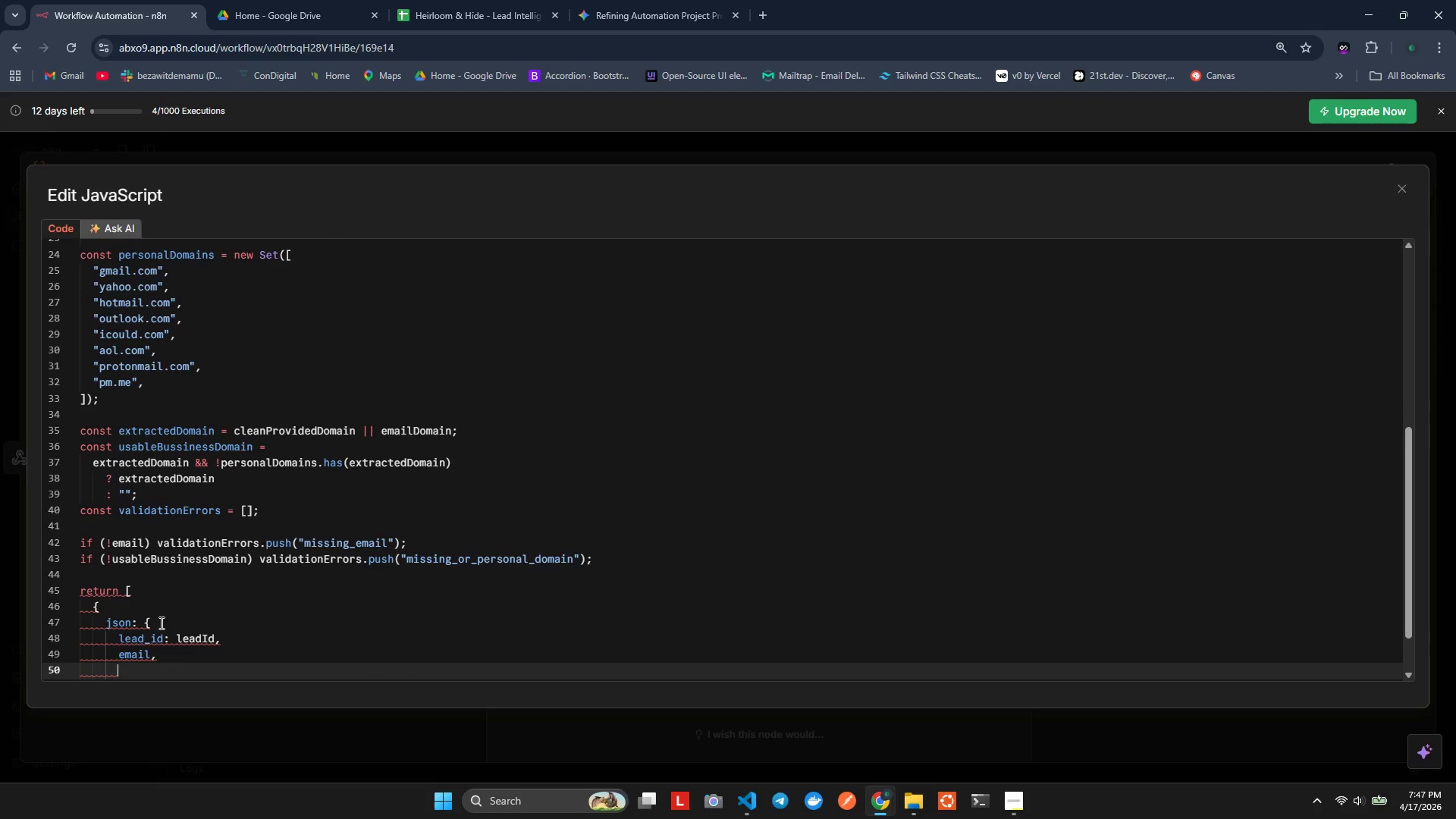 
type(domain: l)
key(Backspace)
type(usab)
 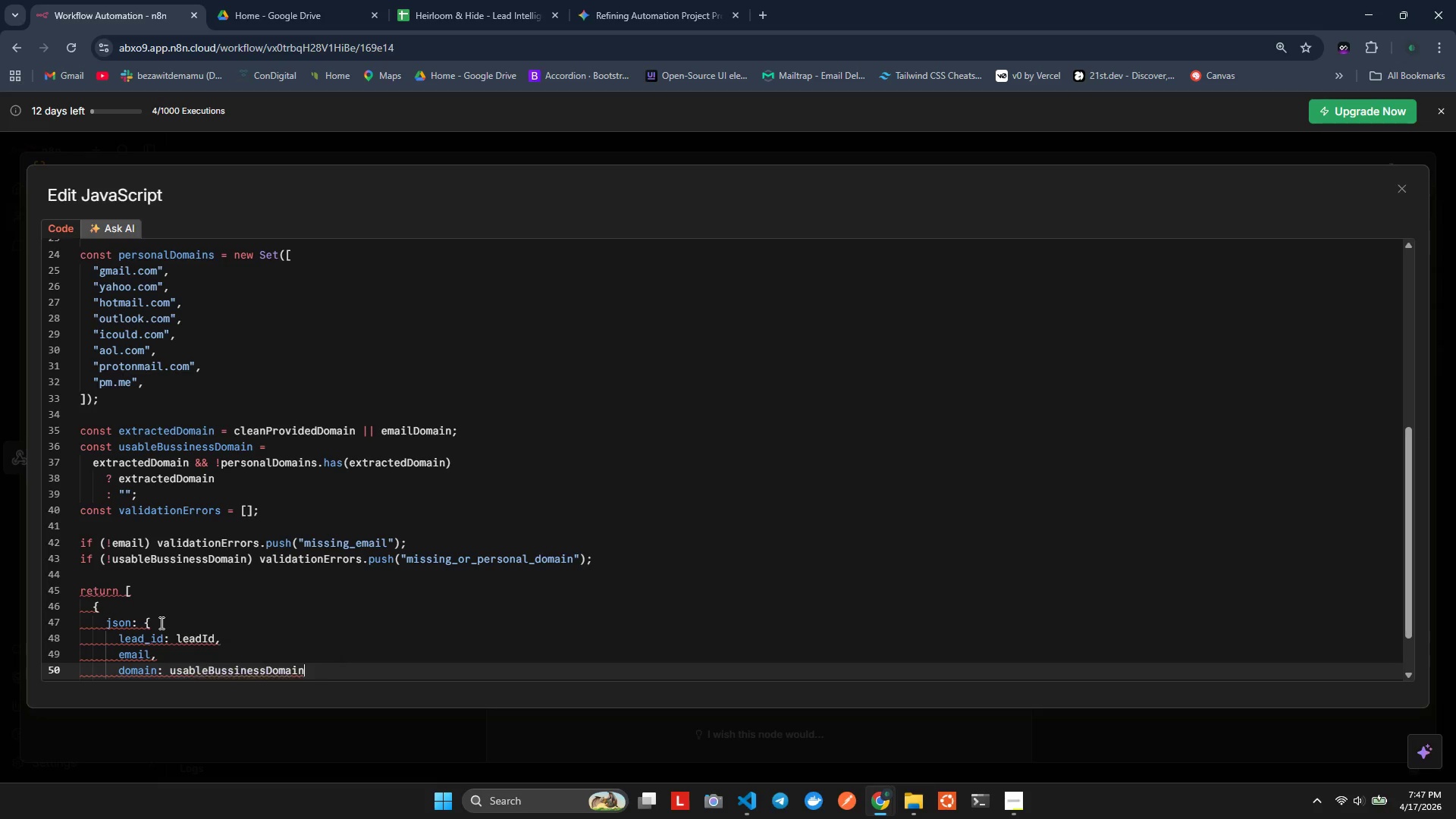 
 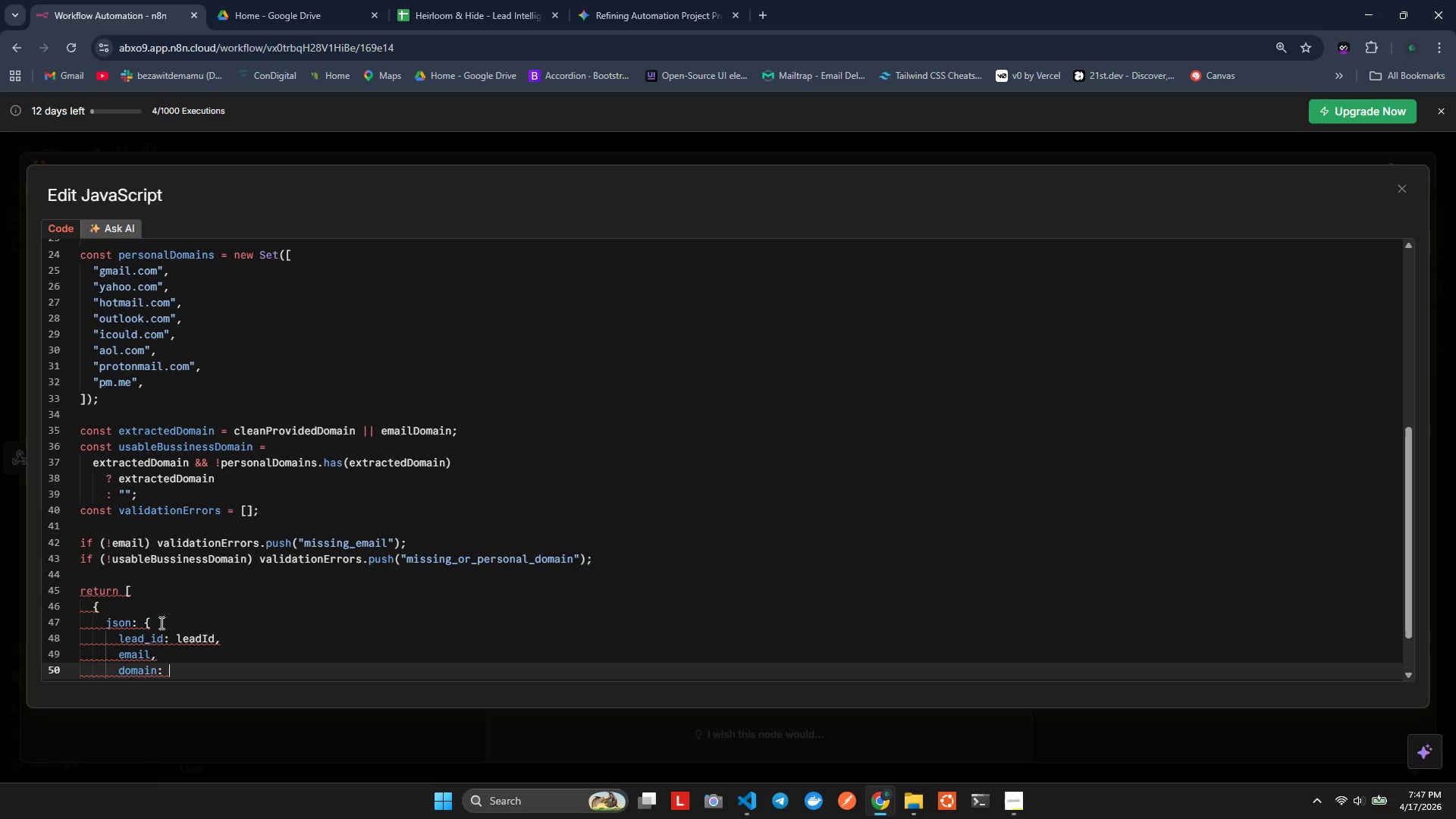 
key(Enter)
 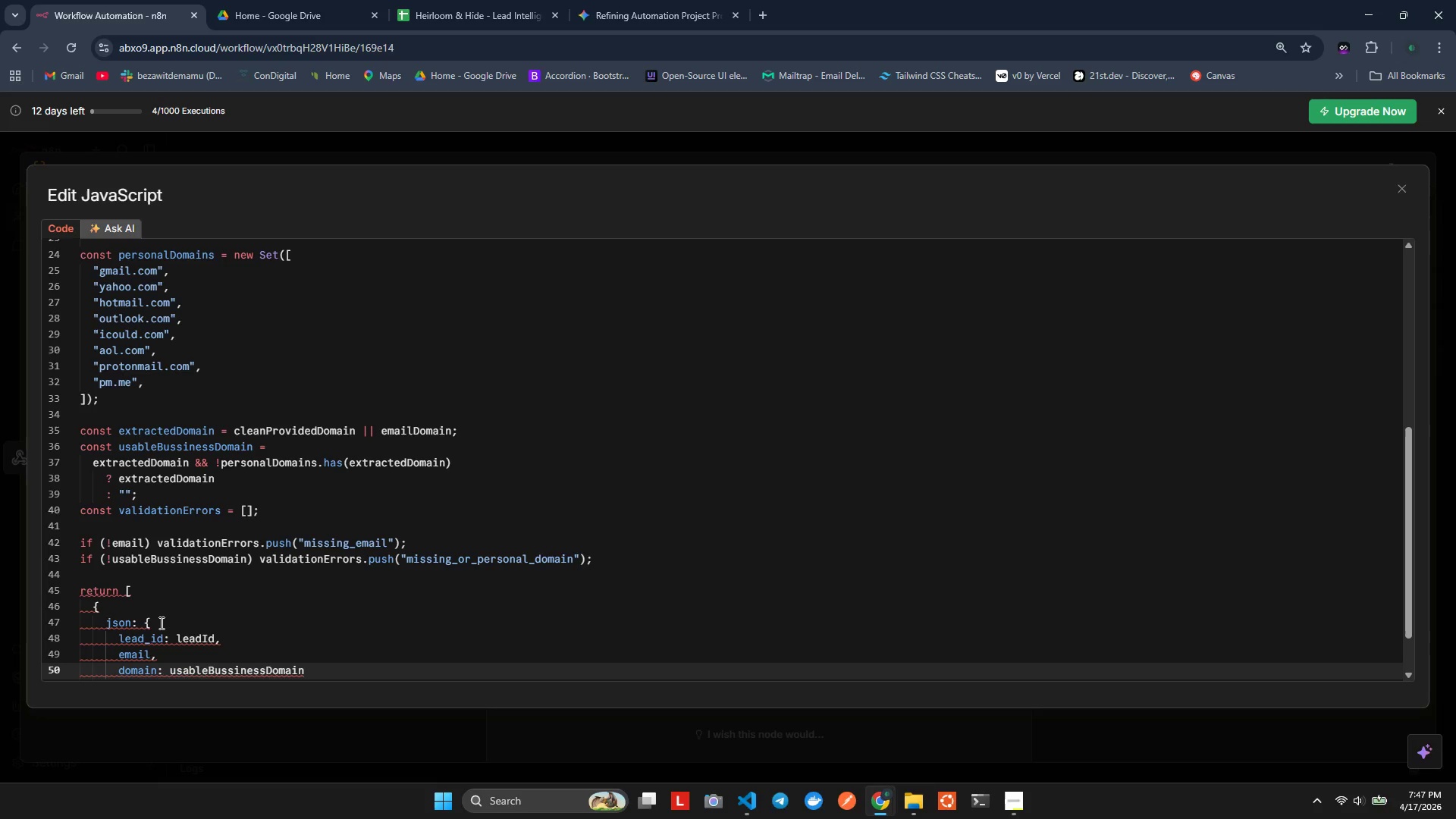 
key(Comma)
 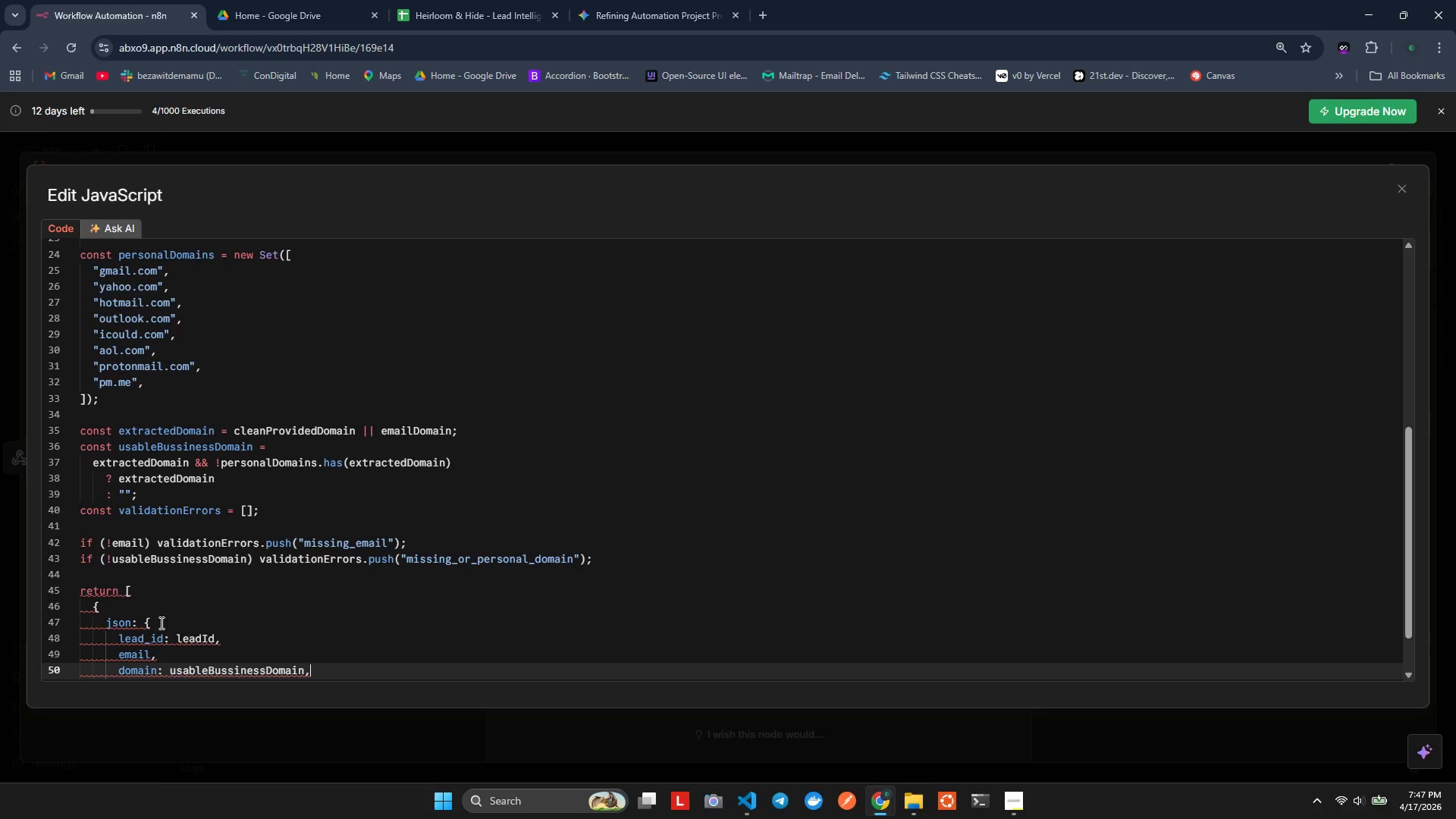 
key(Enter)
 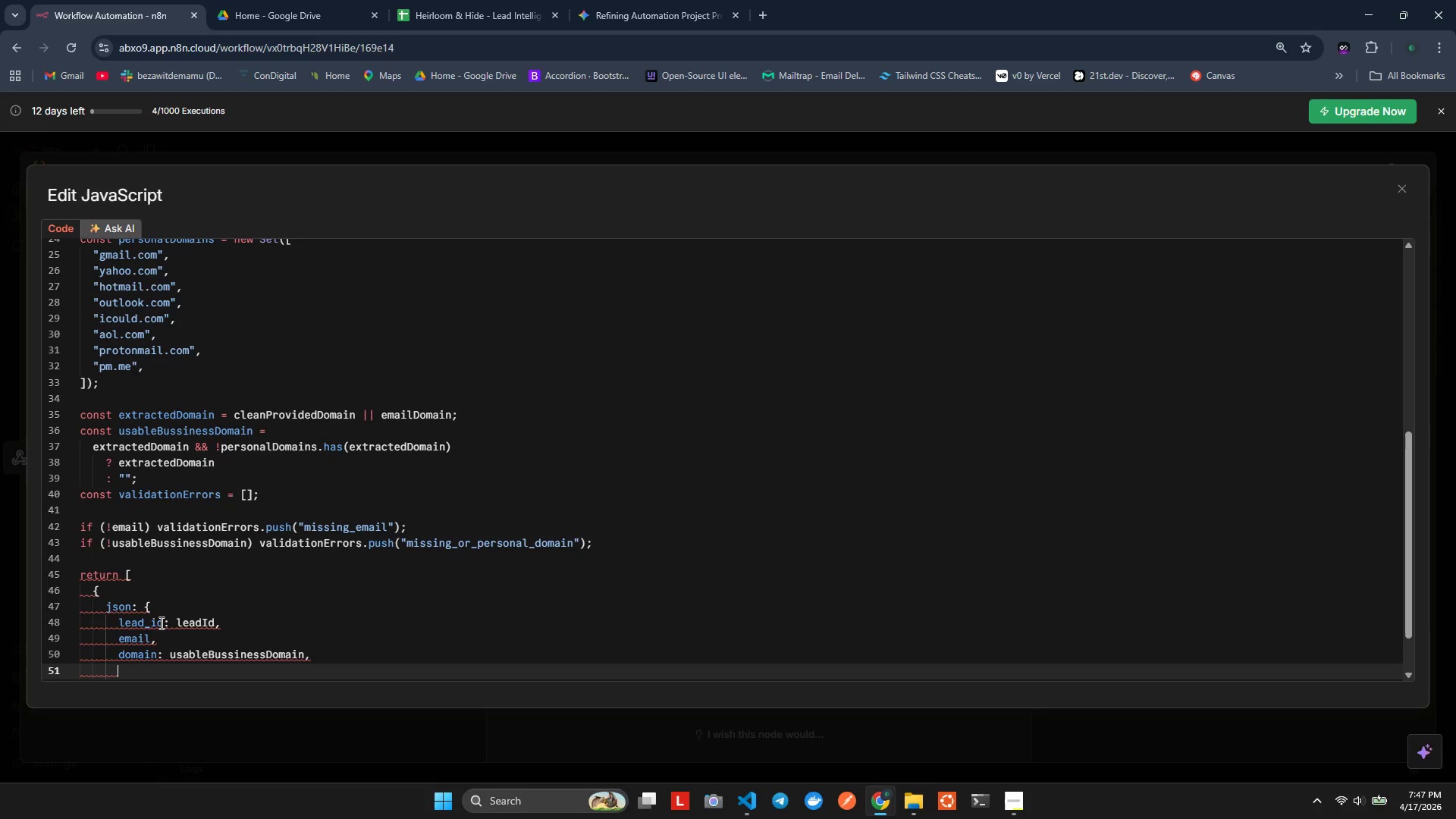 
type(domainS)
key(Backspace)
type(_statusL )
key(Backspace)
key(Backspace)
type(: us)
 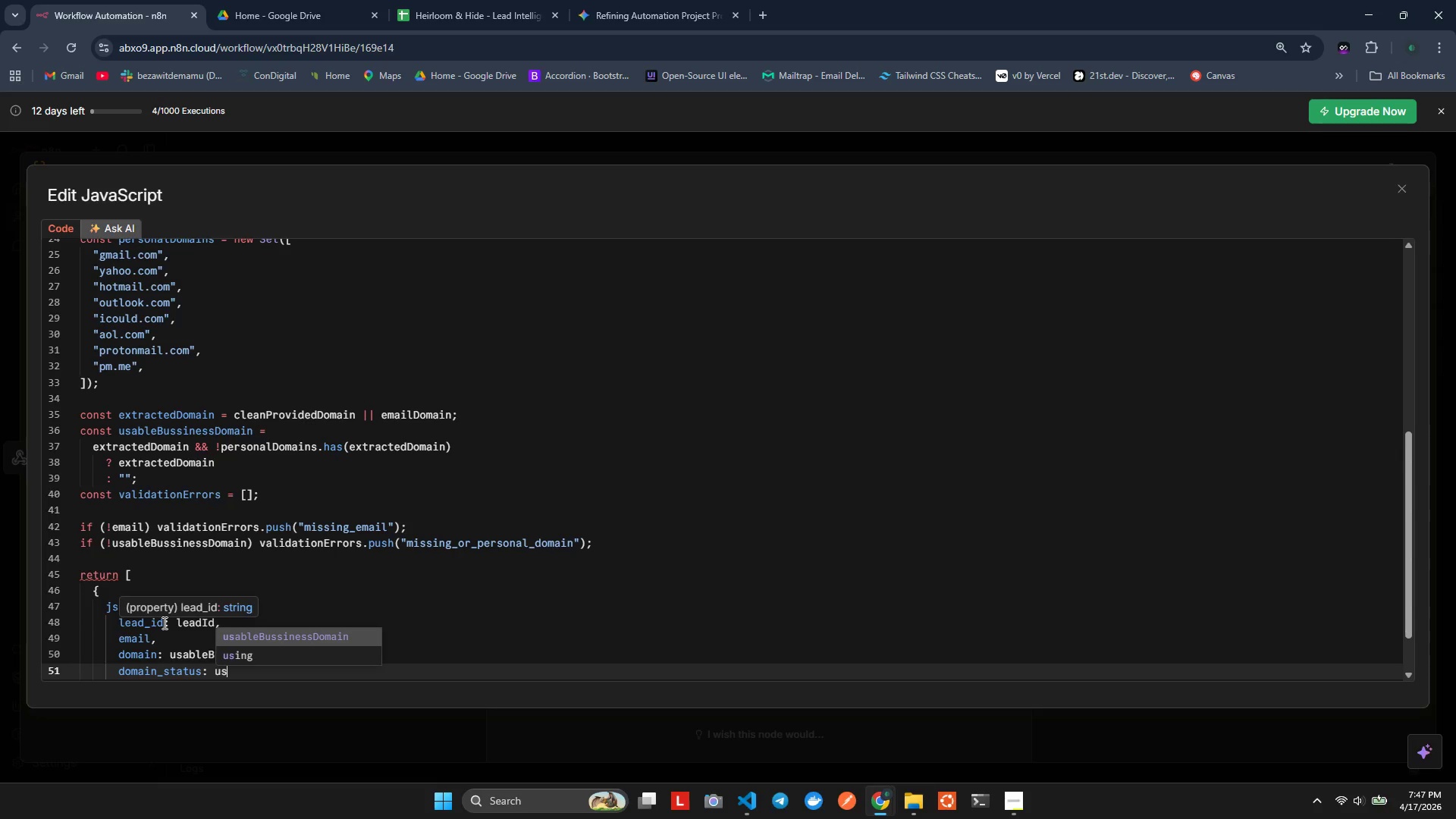 
key(Enter)
 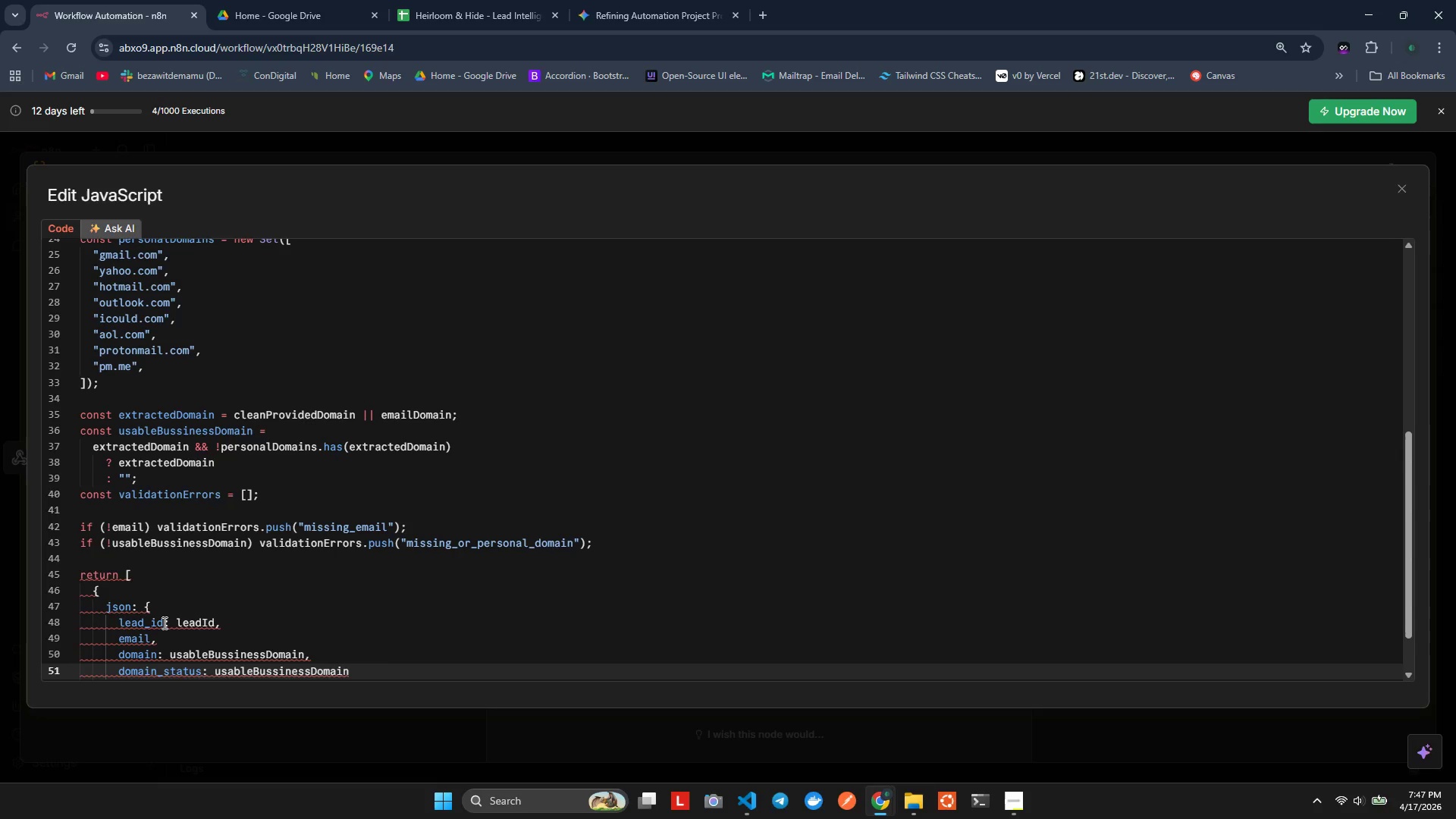 
type(? 'sable)
 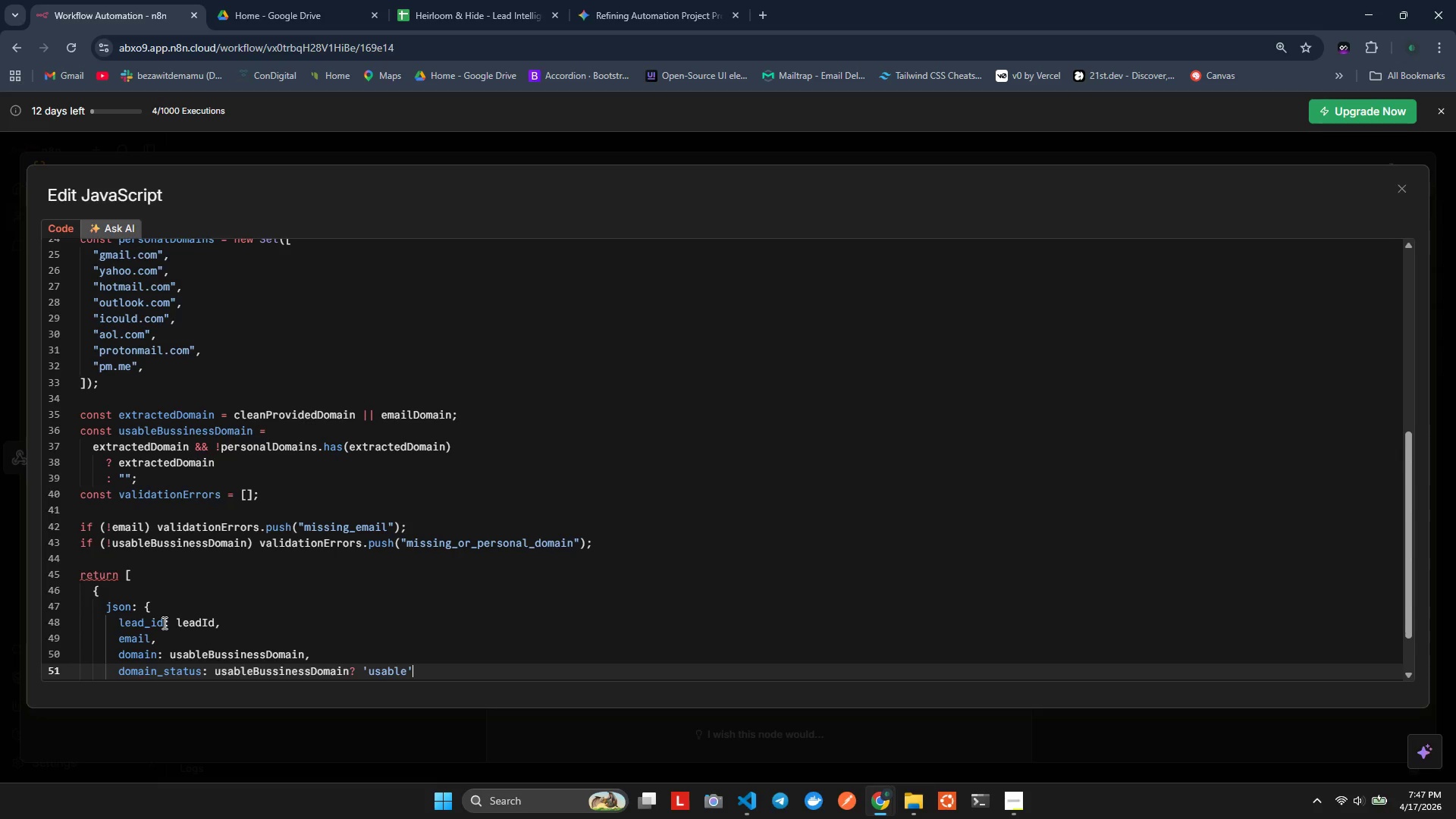 
hold_key(key=U, duration=0.31)
 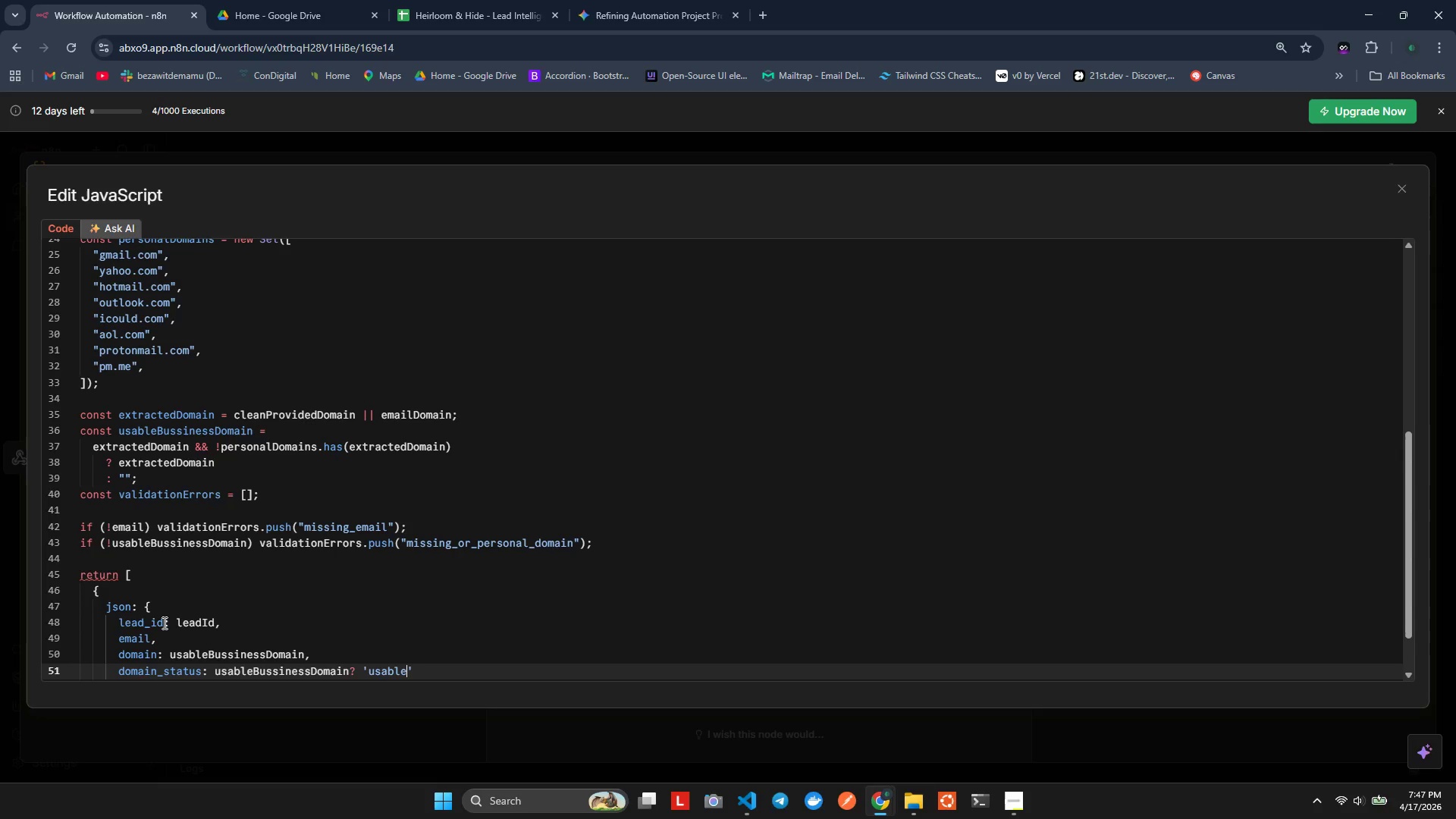 
key(ArrowRight)
 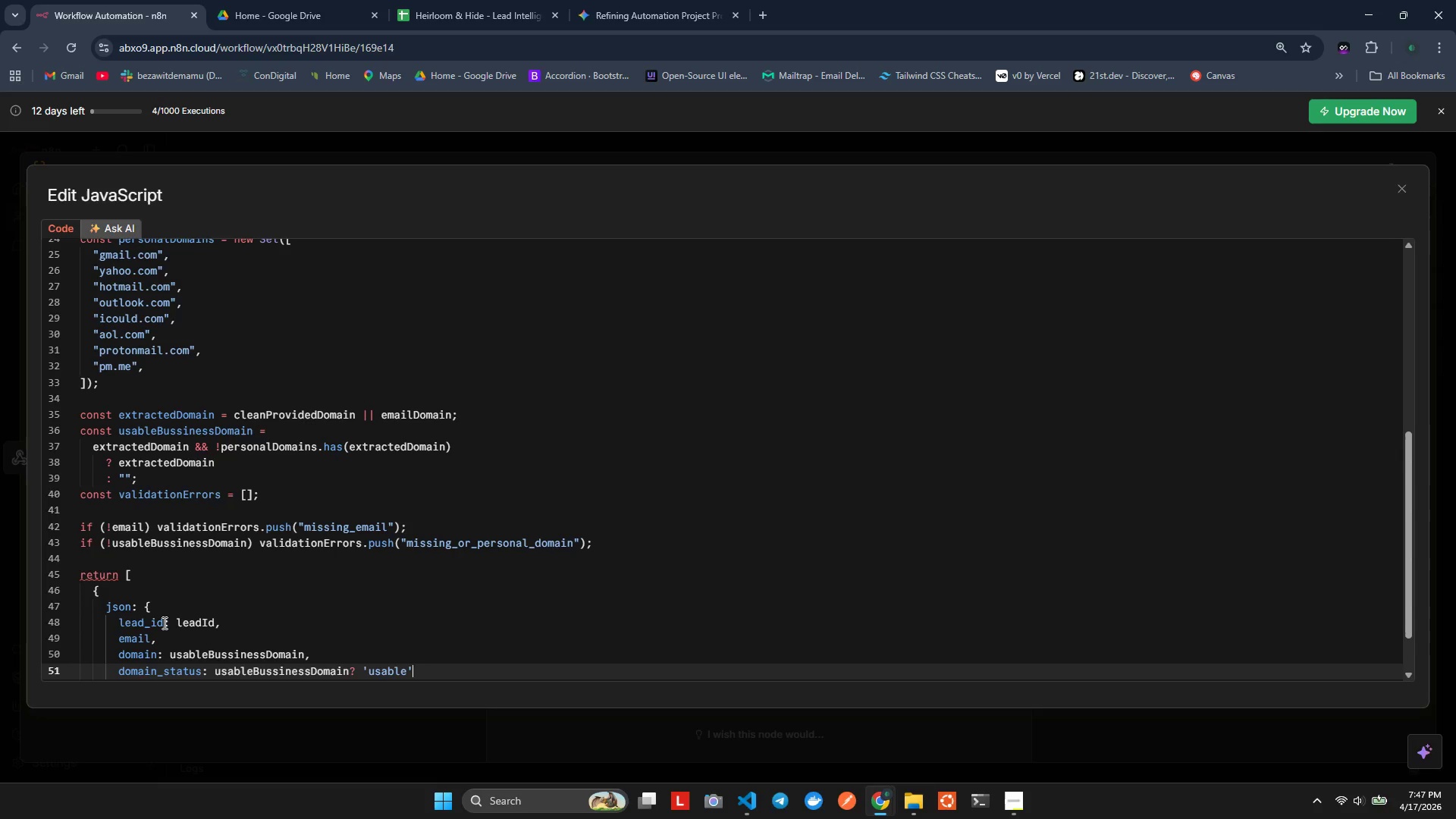 
type(")
key(Backspace)
type(: 'missing_or_personl)
key(Backspace)
type(alF)
 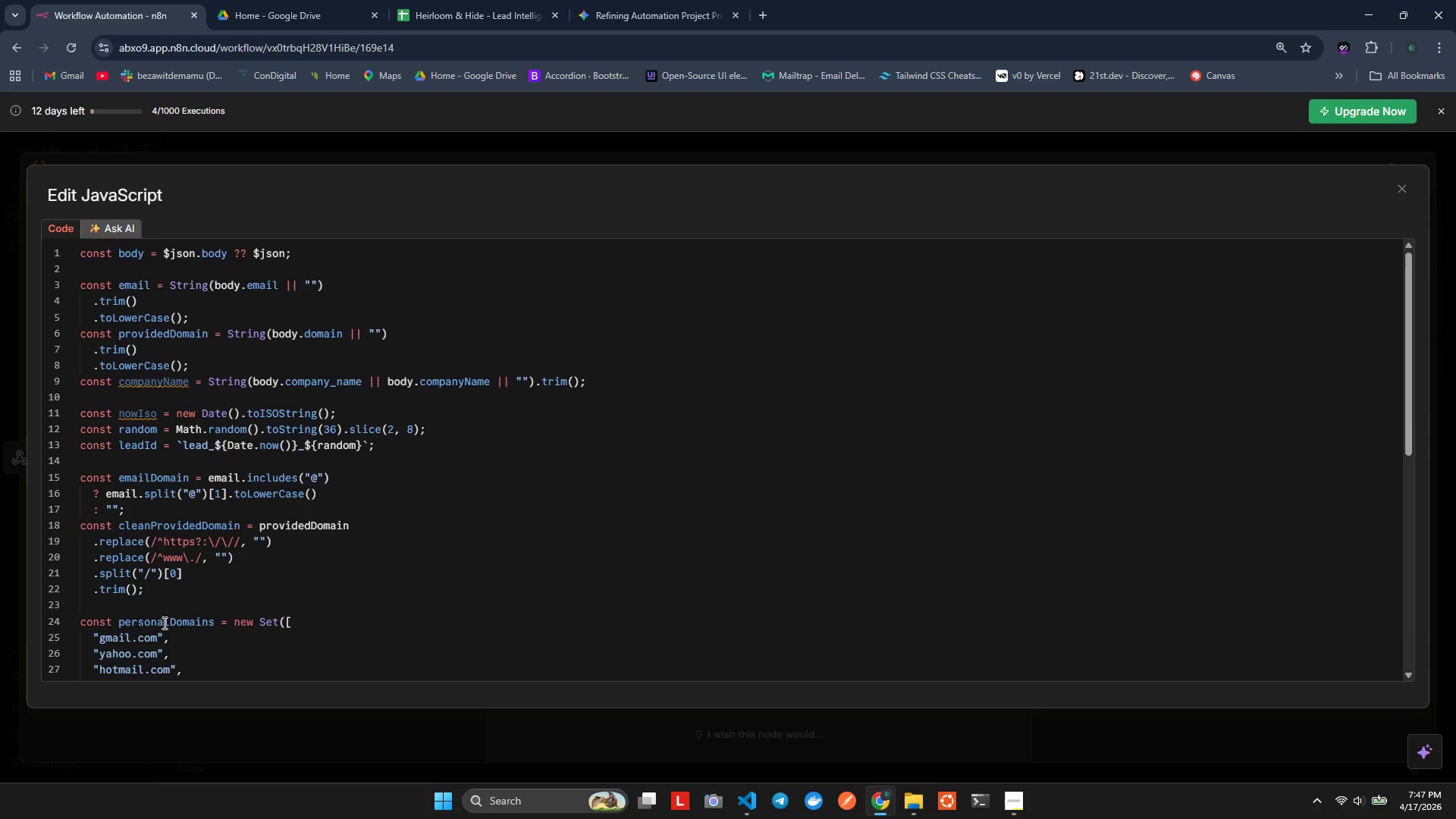 
 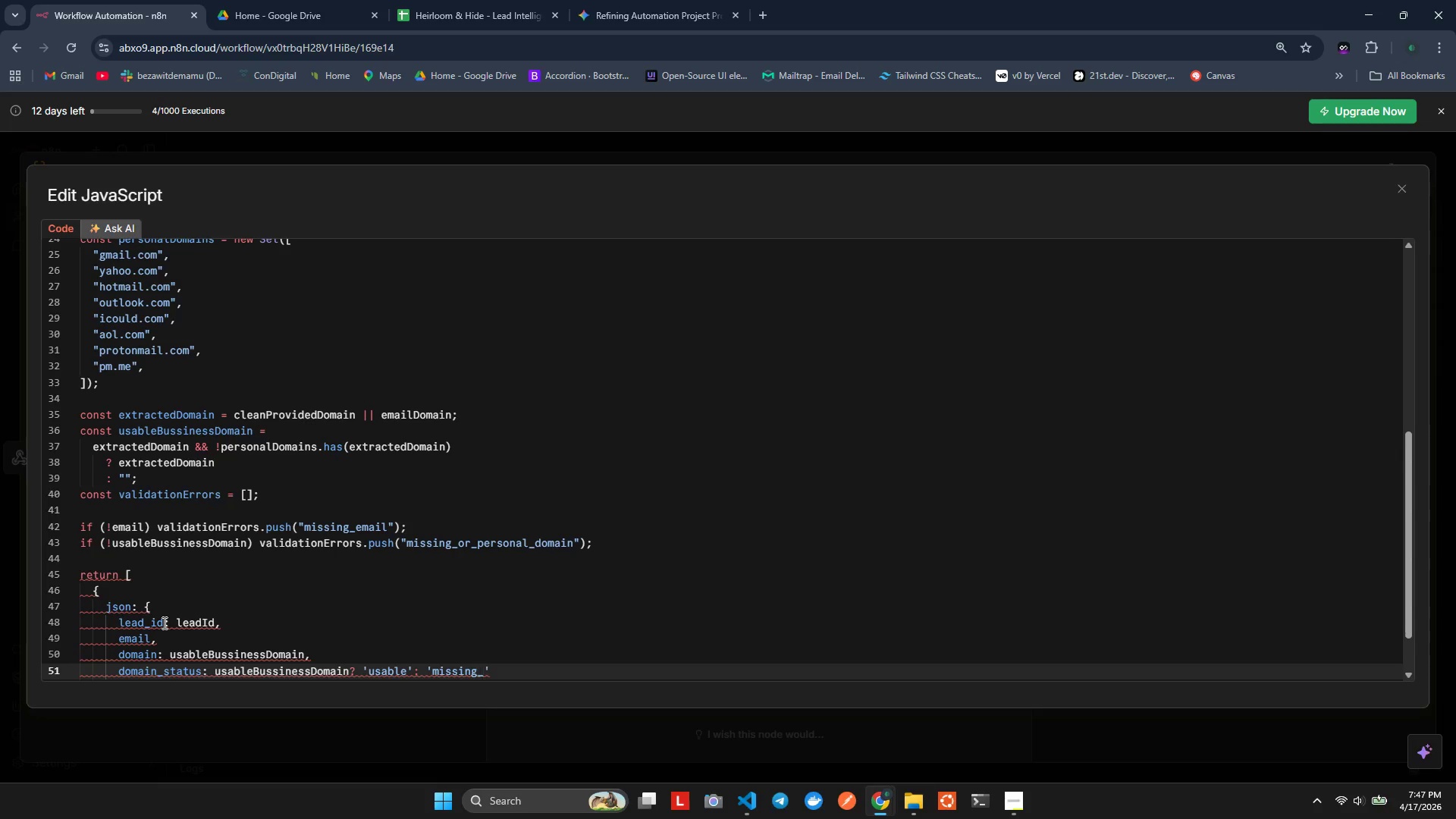 
hold_key(key=AltLeft, duration=0.33)
 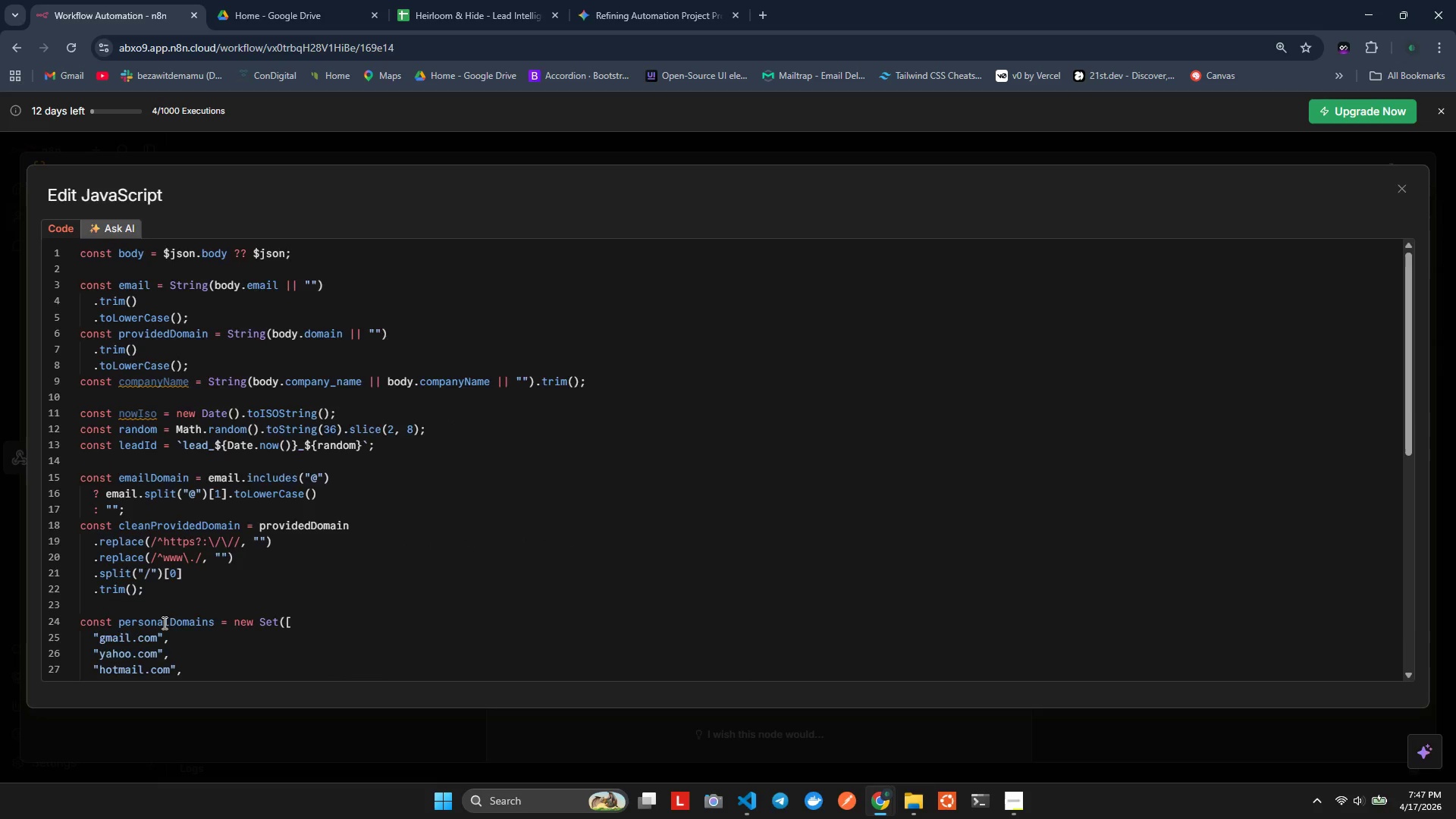 
key(ArrowRight)
 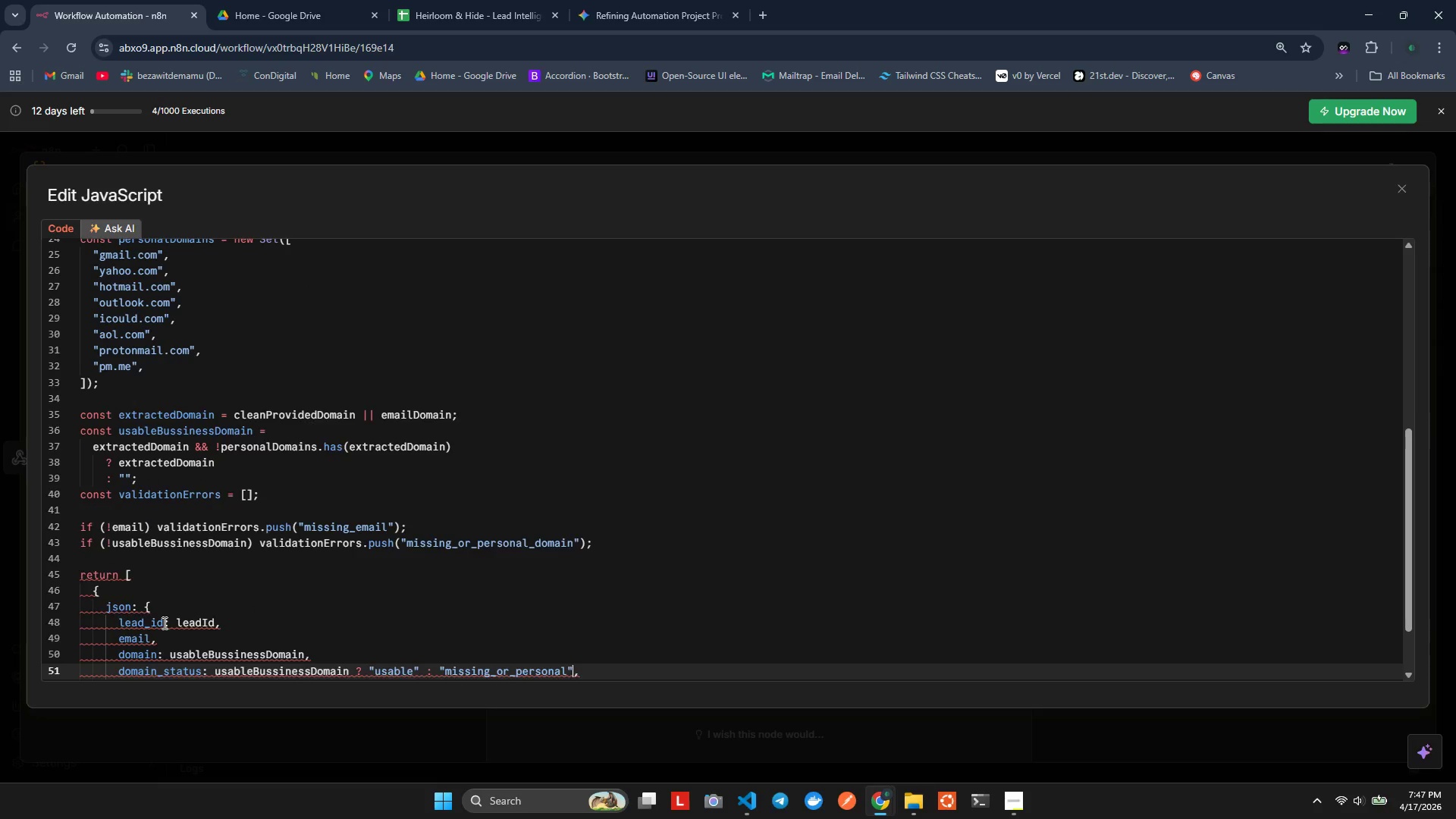 
key(ArrowDown)
 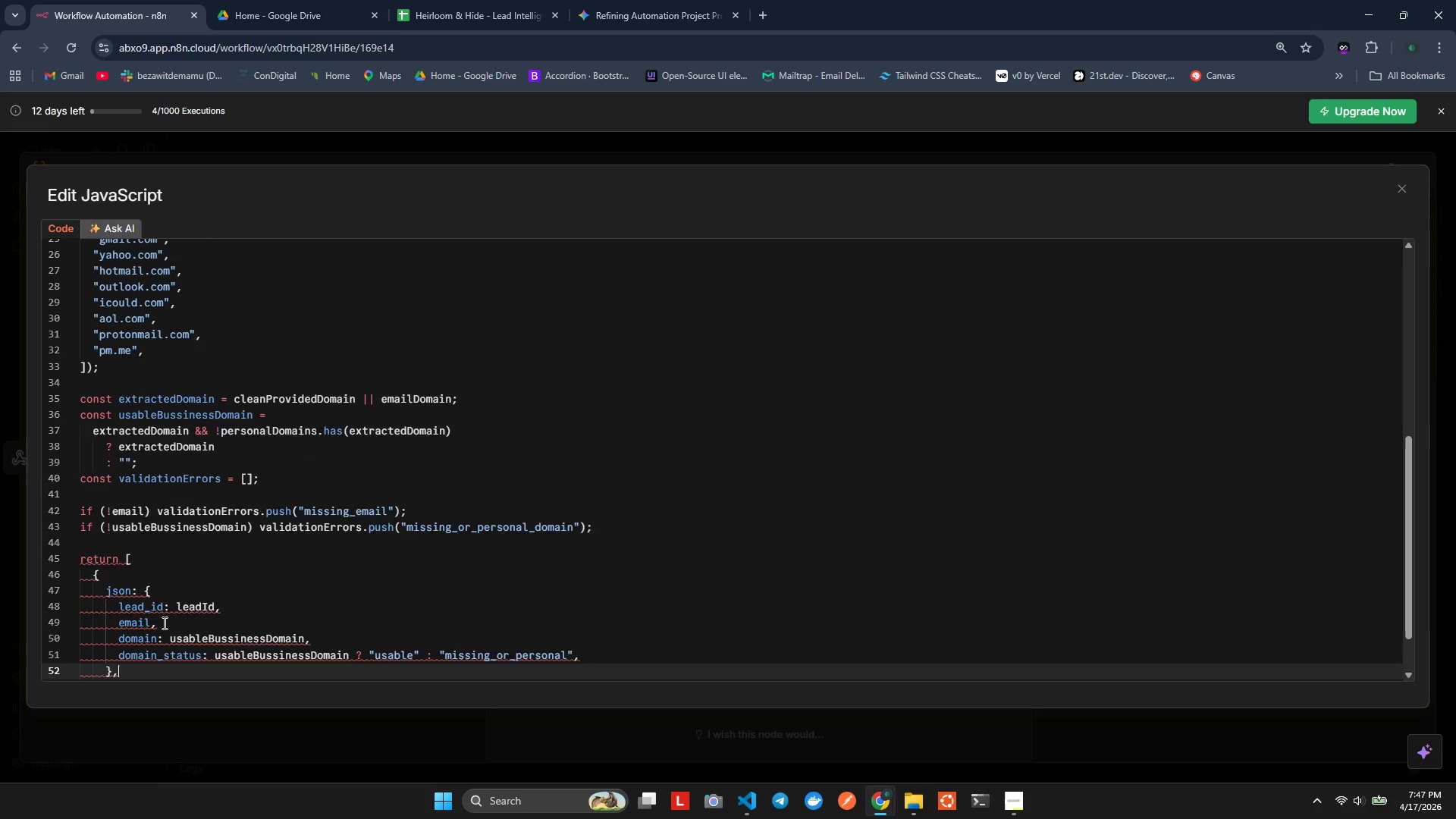 
key(ArrowRight)
 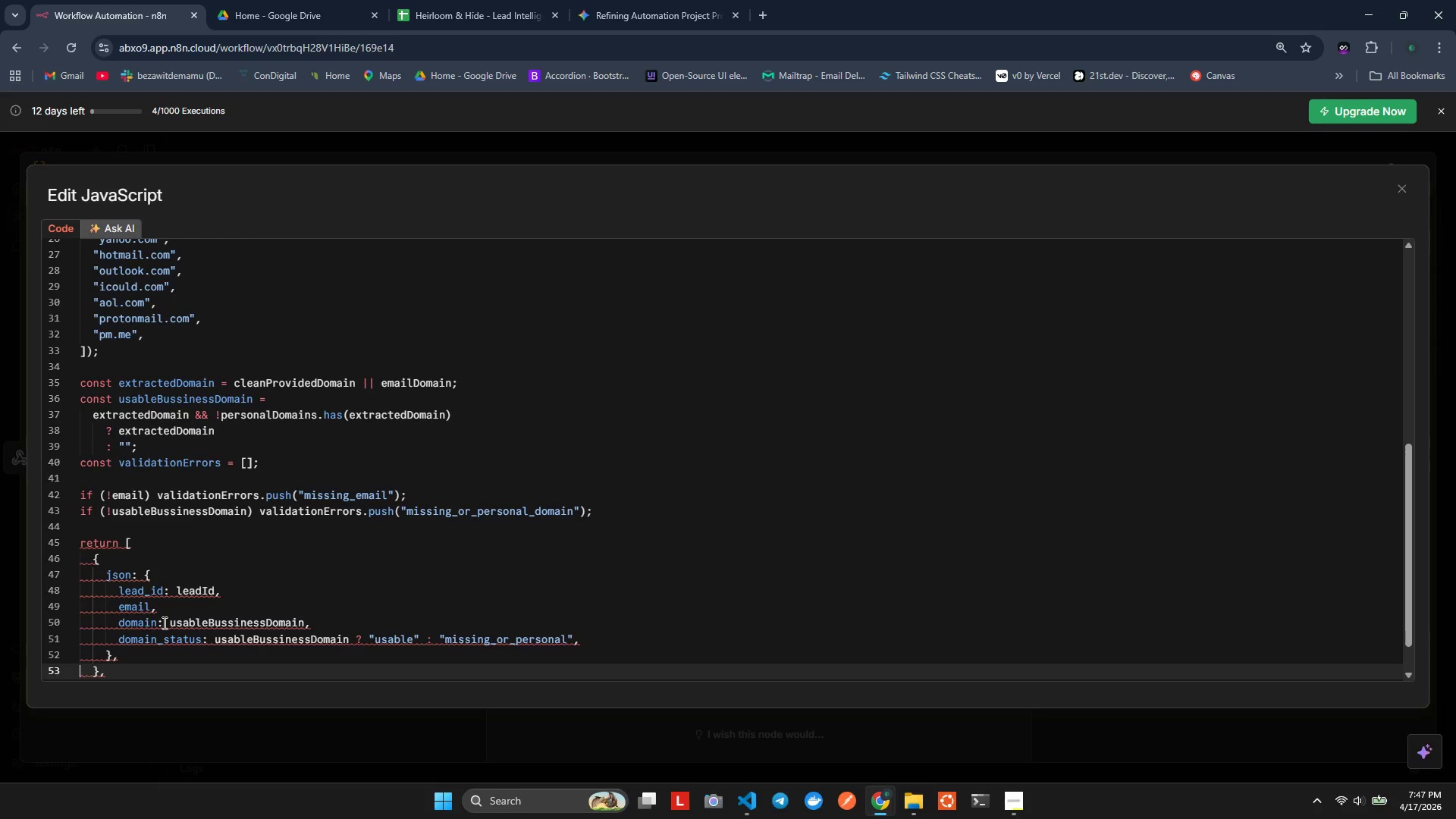 
key(ArrowUp)
 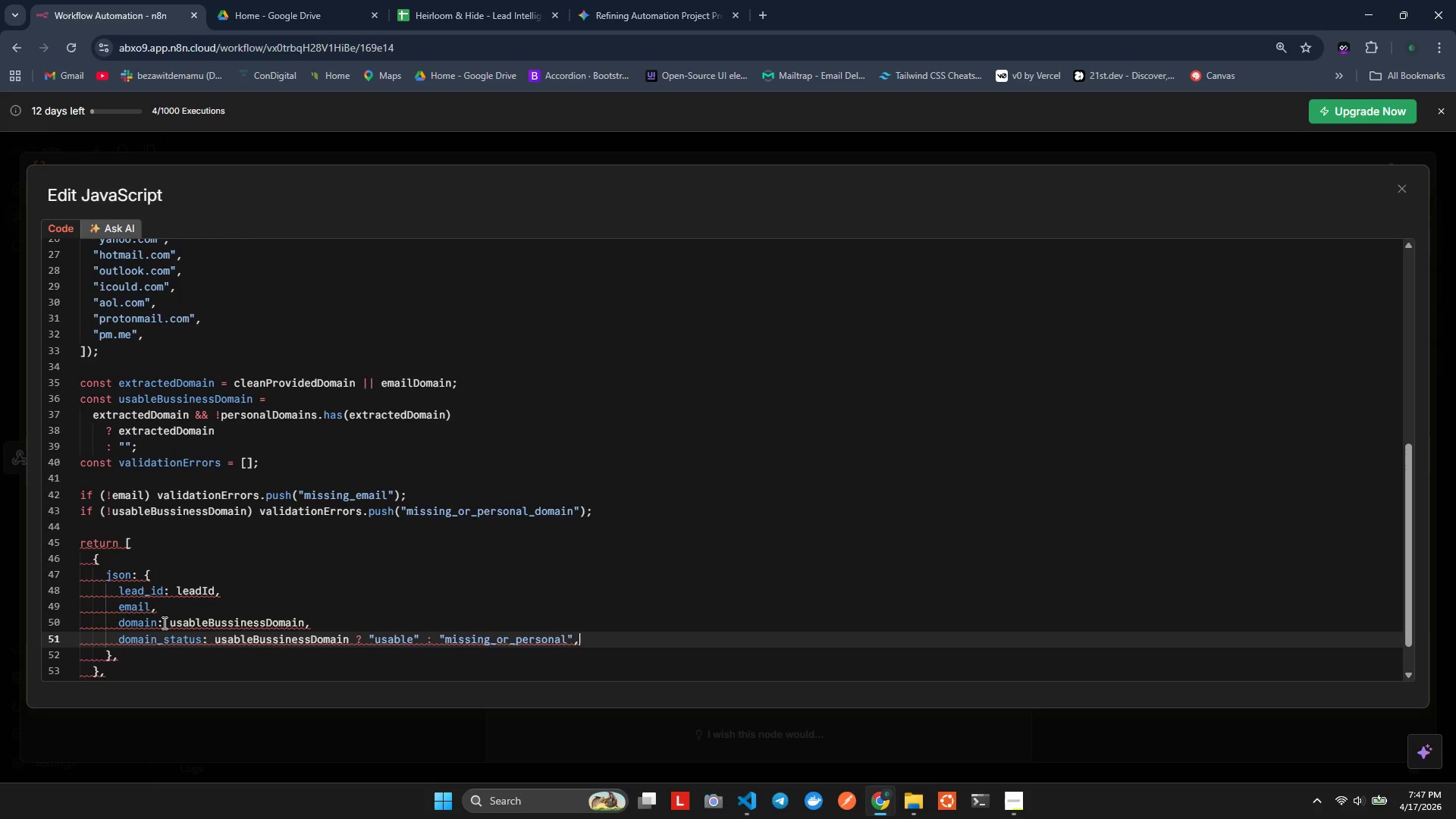 
key(ArrowLeft)
 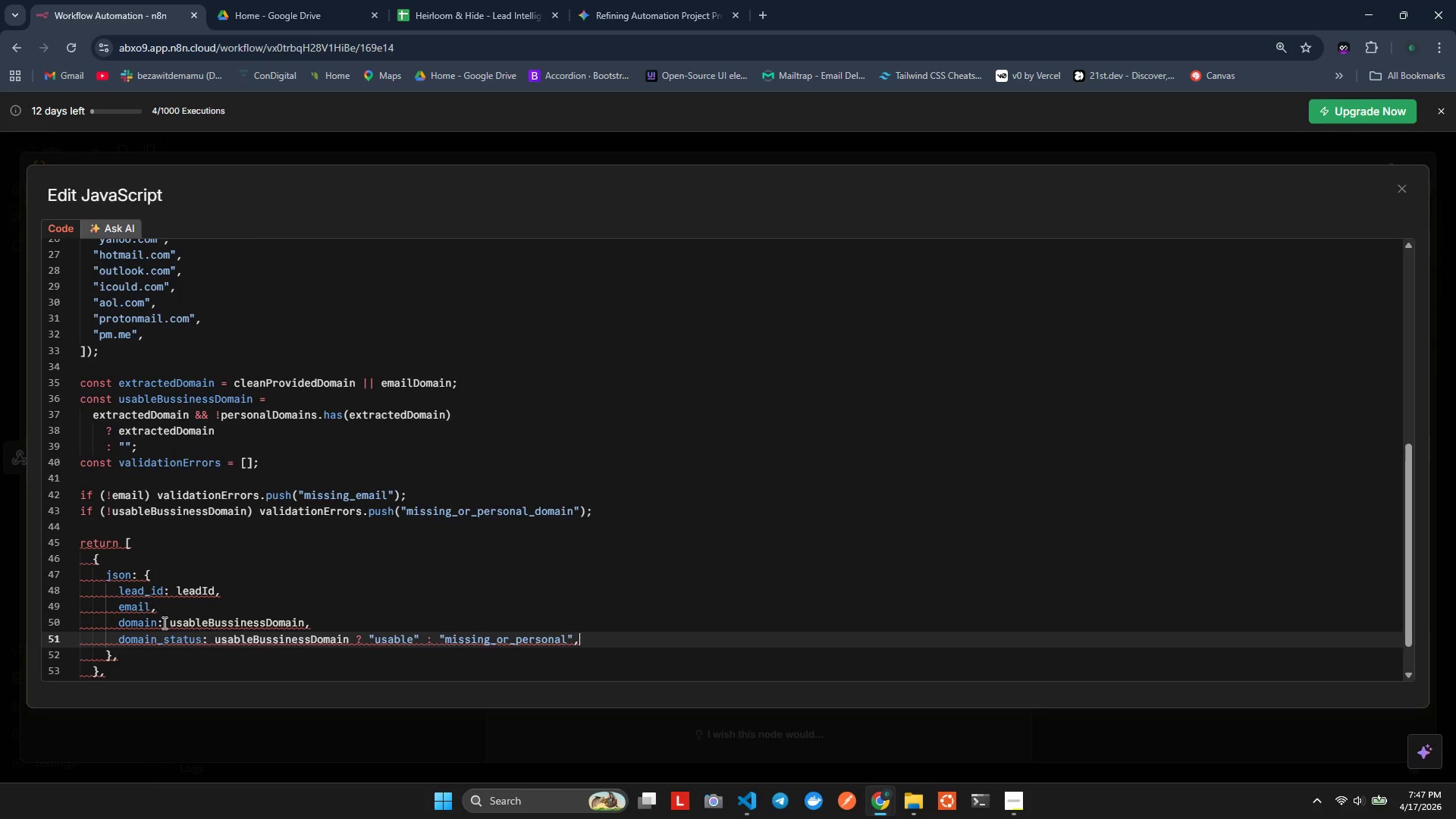 
key(Enter)
 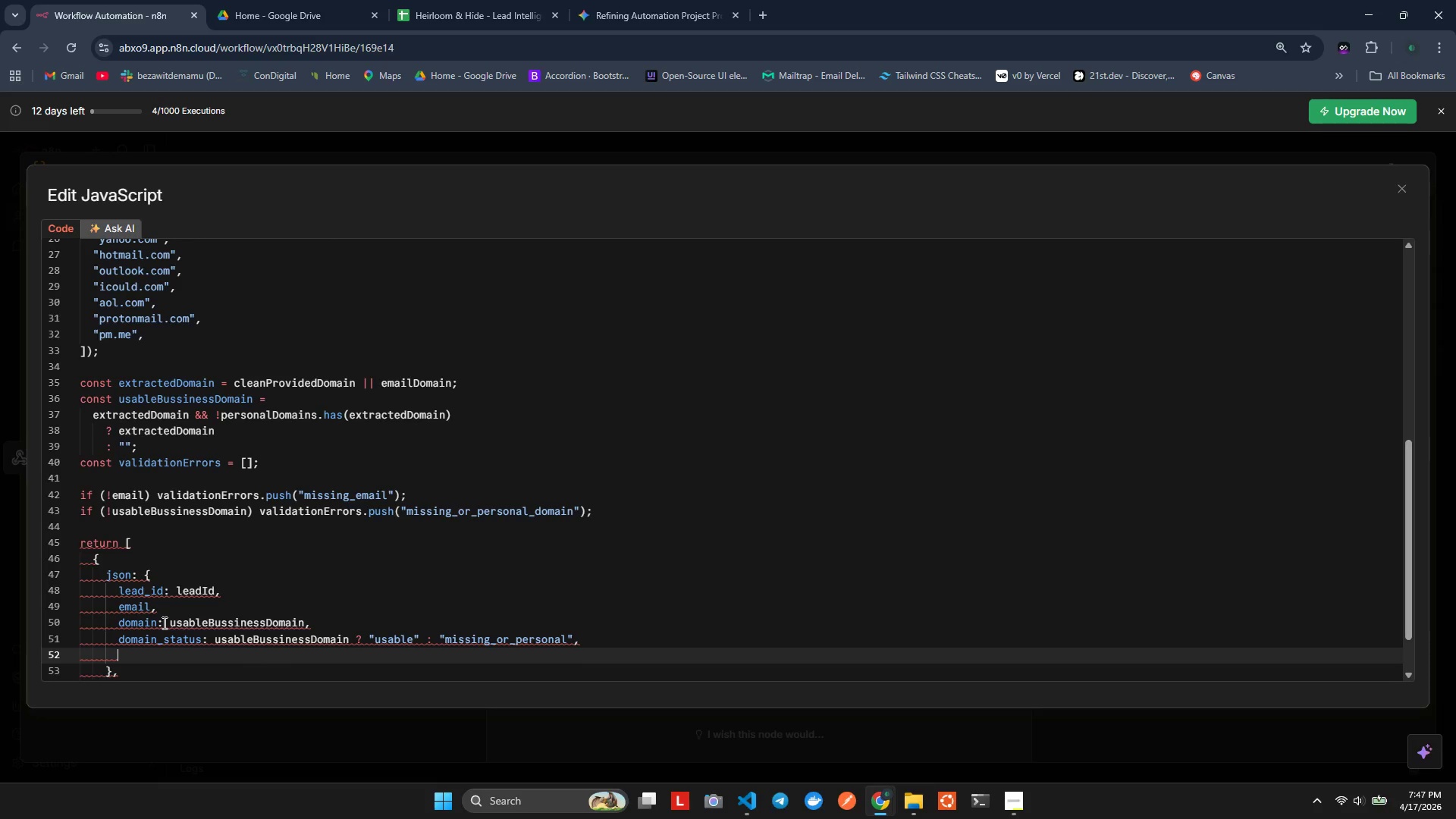 
wait(8.55)
 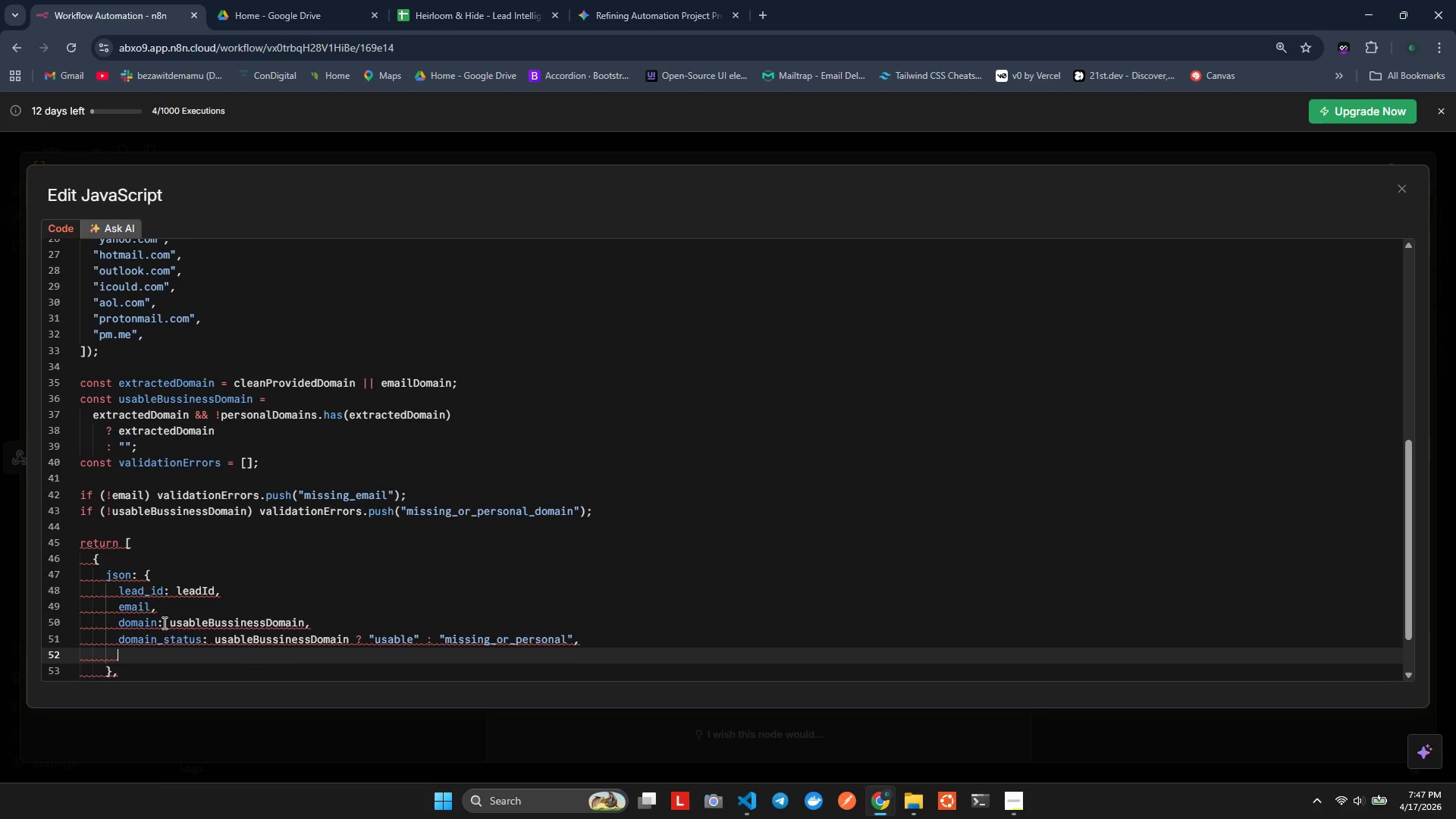 
type(can)
 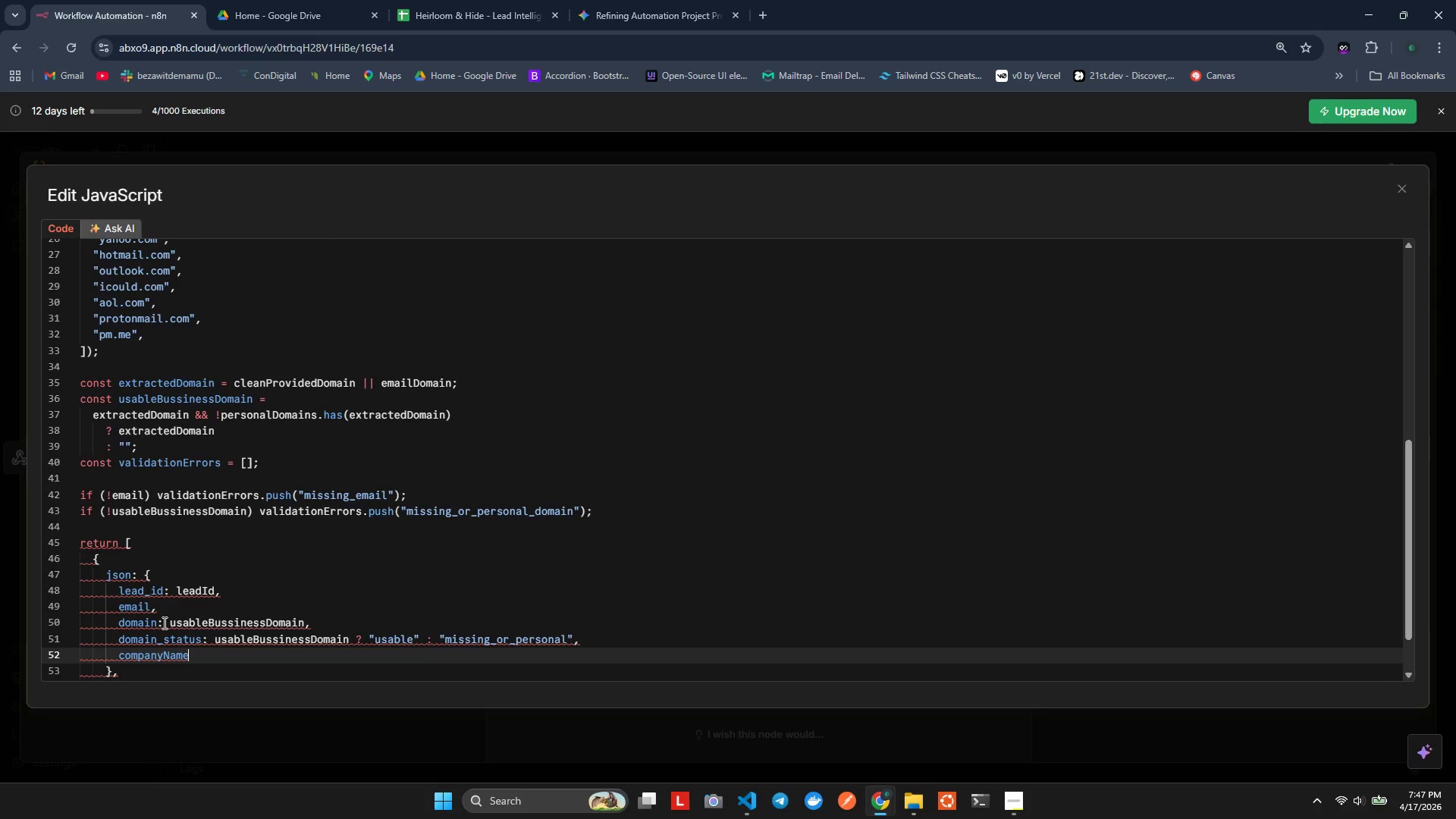 
hold_key(key=O, duration=0.47)
 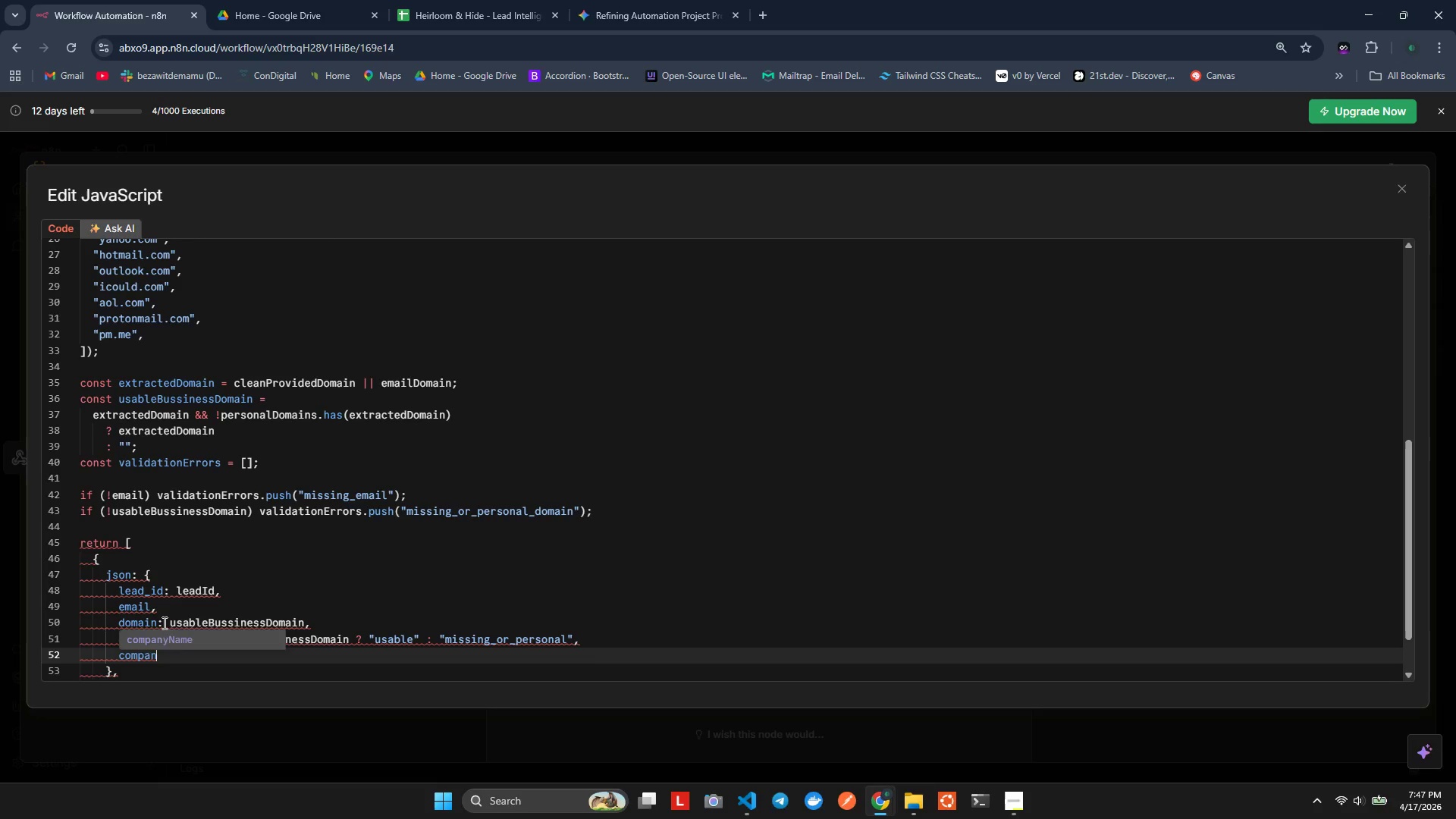 
hold_key(key=M, duration=0.31)
 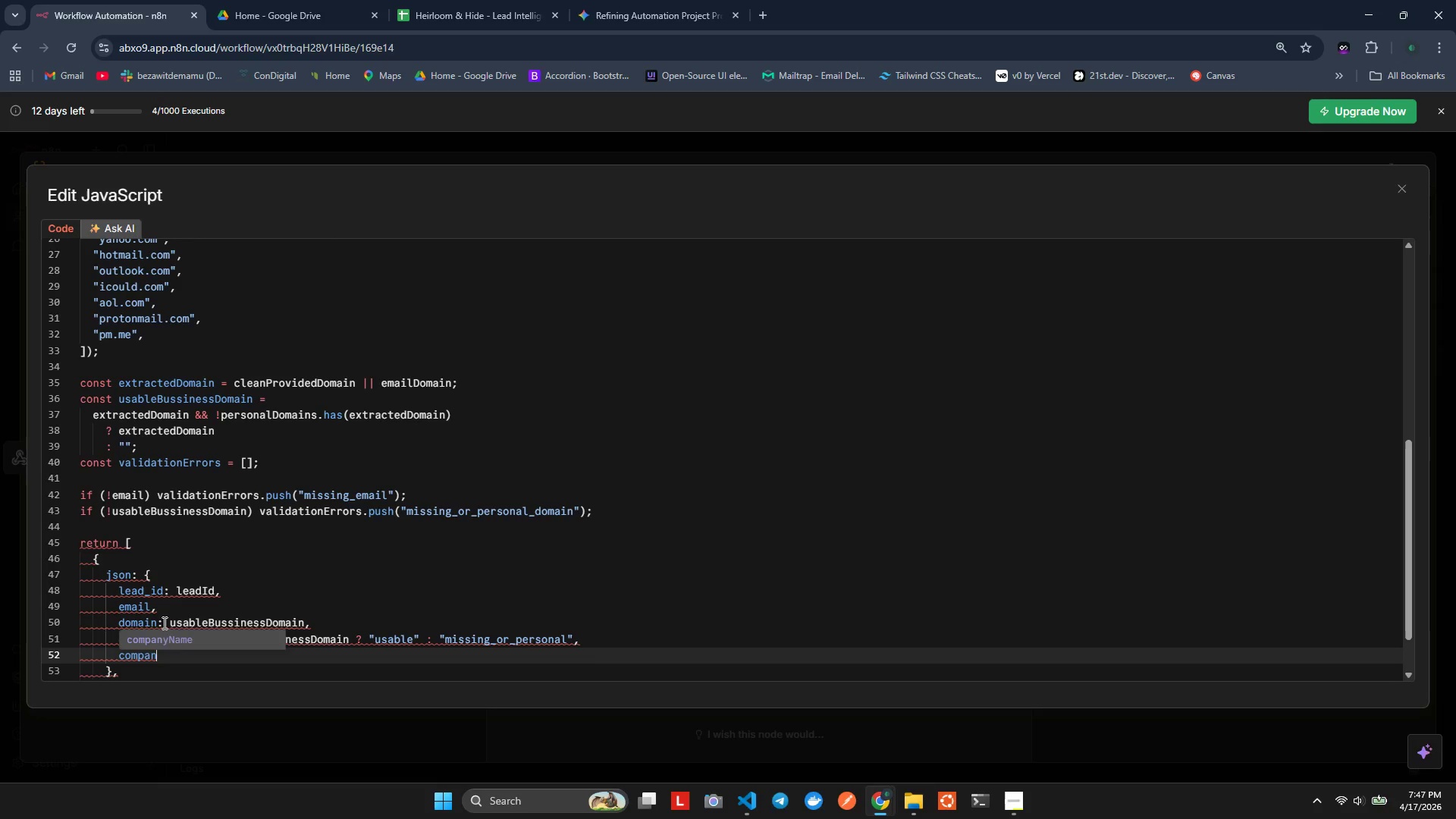 
hold_key(key=P, duration=0.41)
 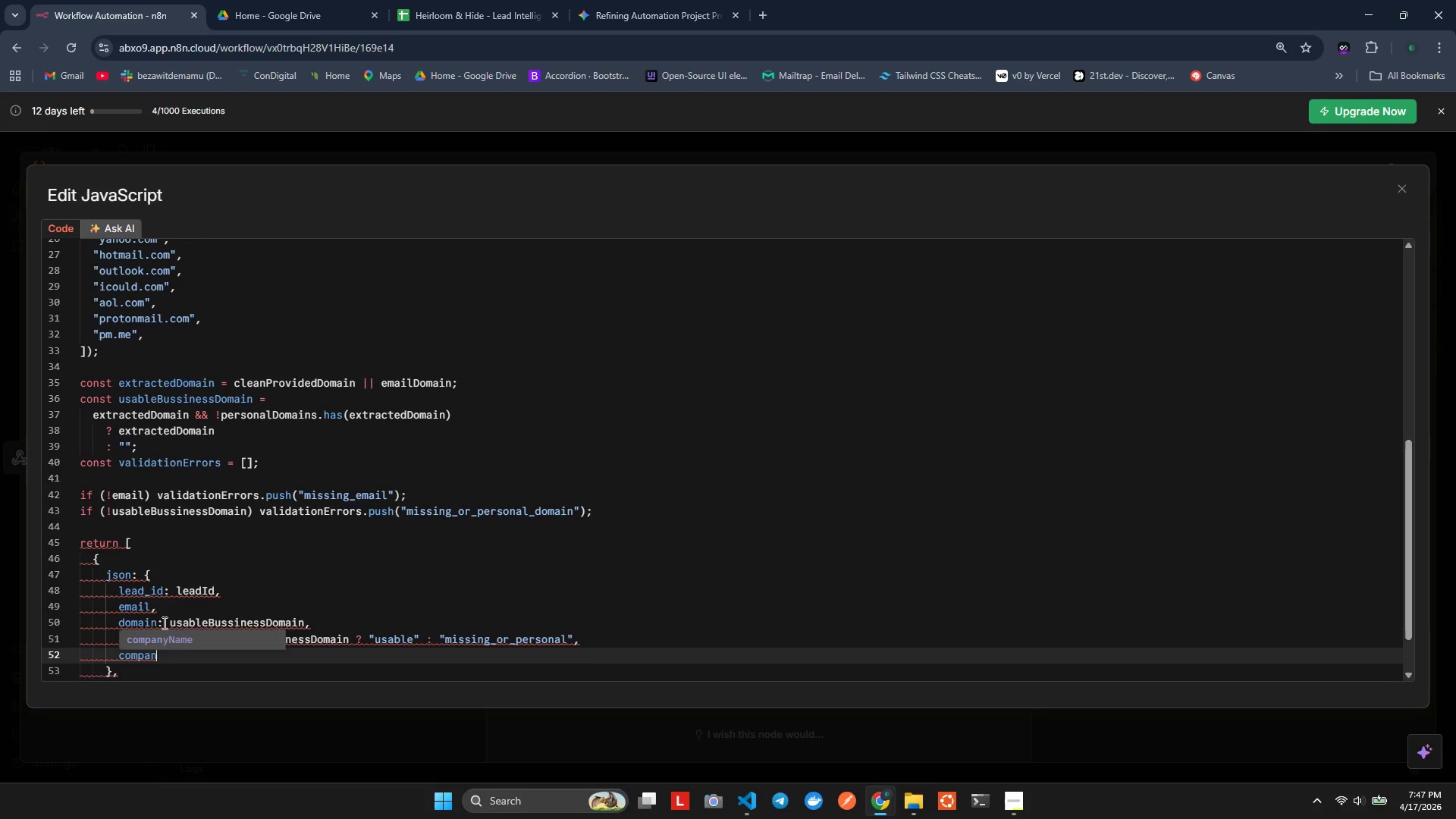 
key(Enter)
 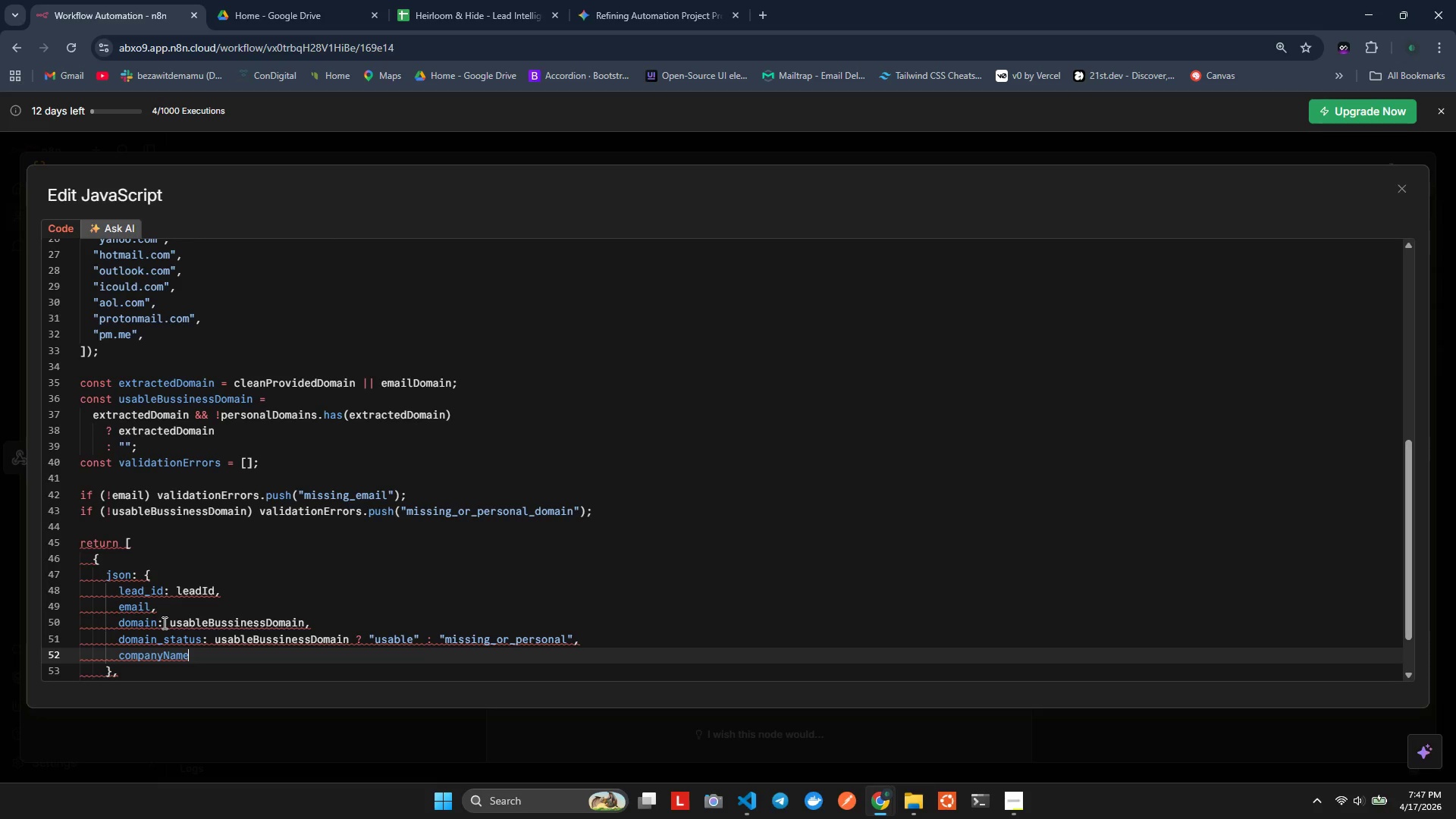 
type(:)
key(Backspace)
key(Backspace)
key(Backspace)
key(Backspace)
key(Backspace)
type())
key(Backspace)
type(_a)
key(Backspace)
key(Backspace)
key(Backspace)
type(ame: comp)
 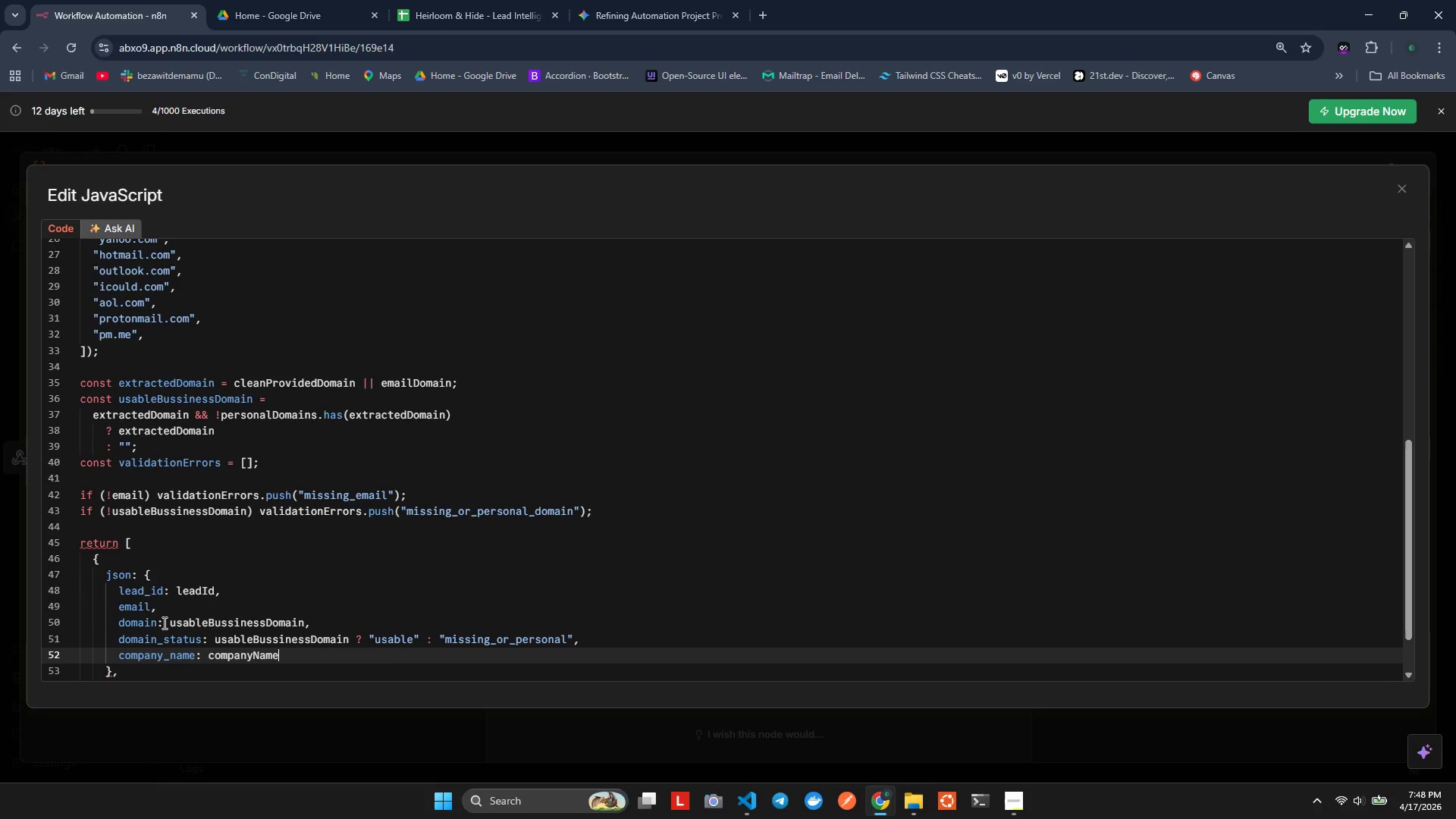 
 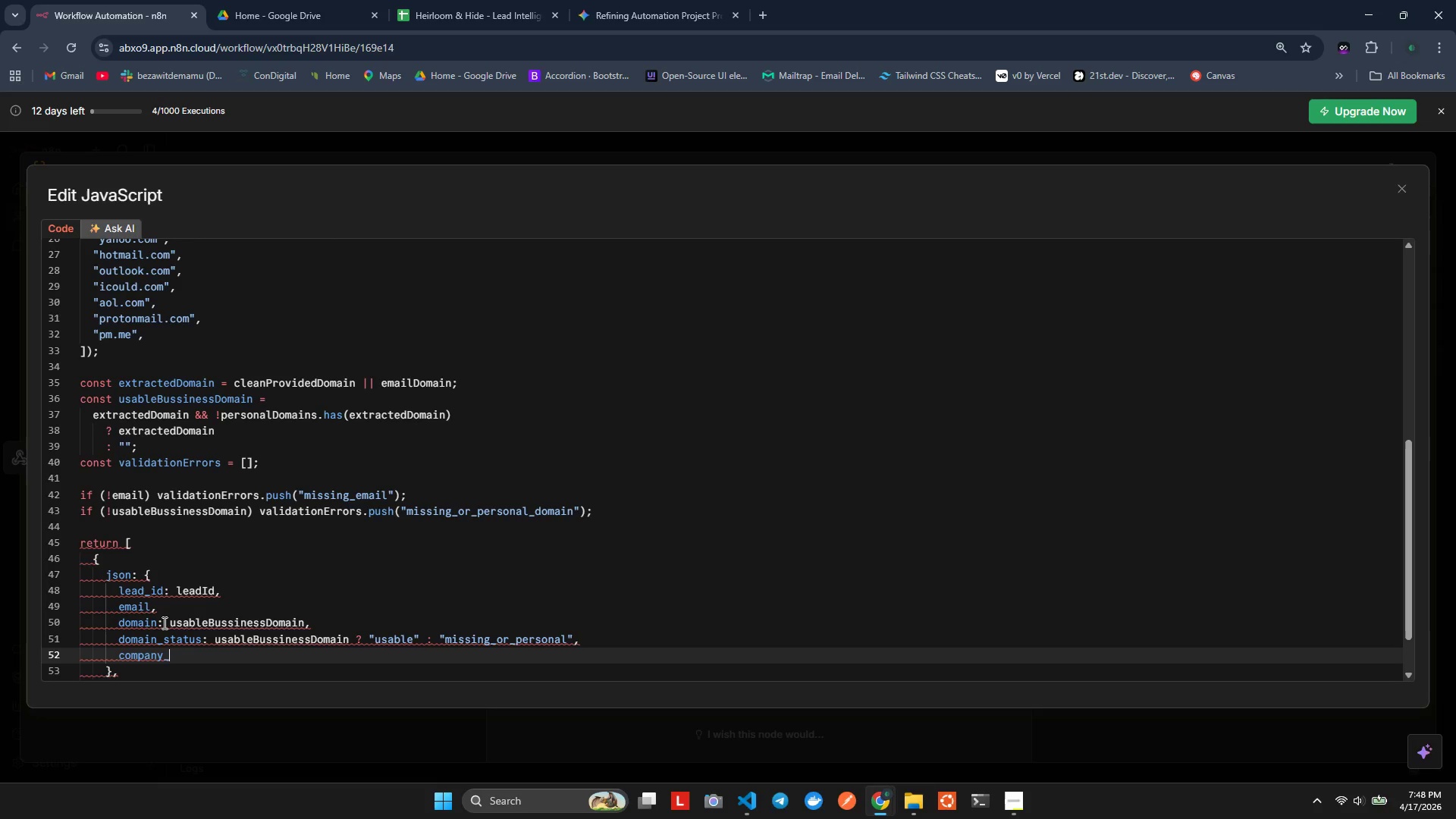 
hold_key(key=B, duration=0.33)
 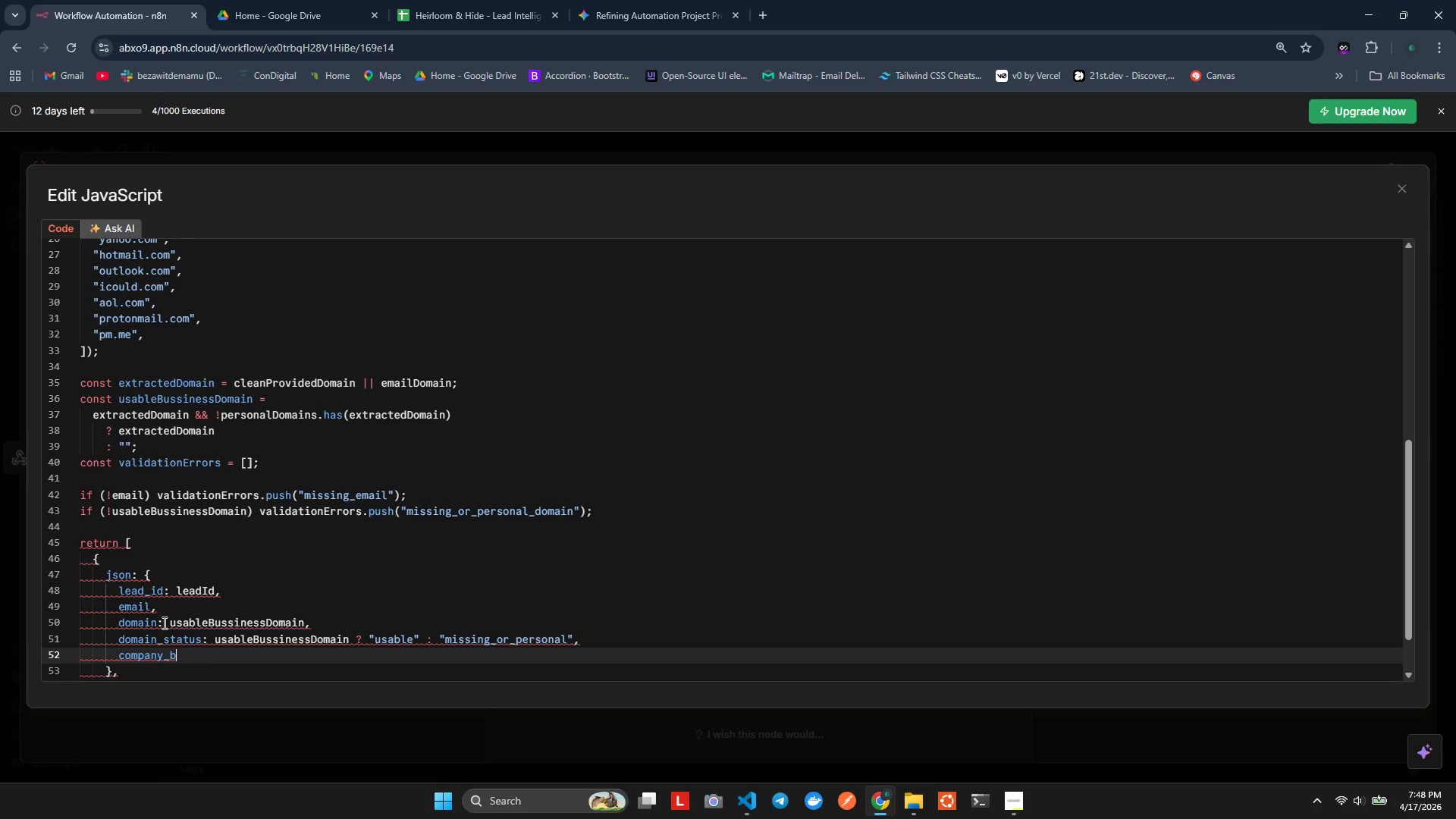 
hold_key(key=N, duration=0.33)
 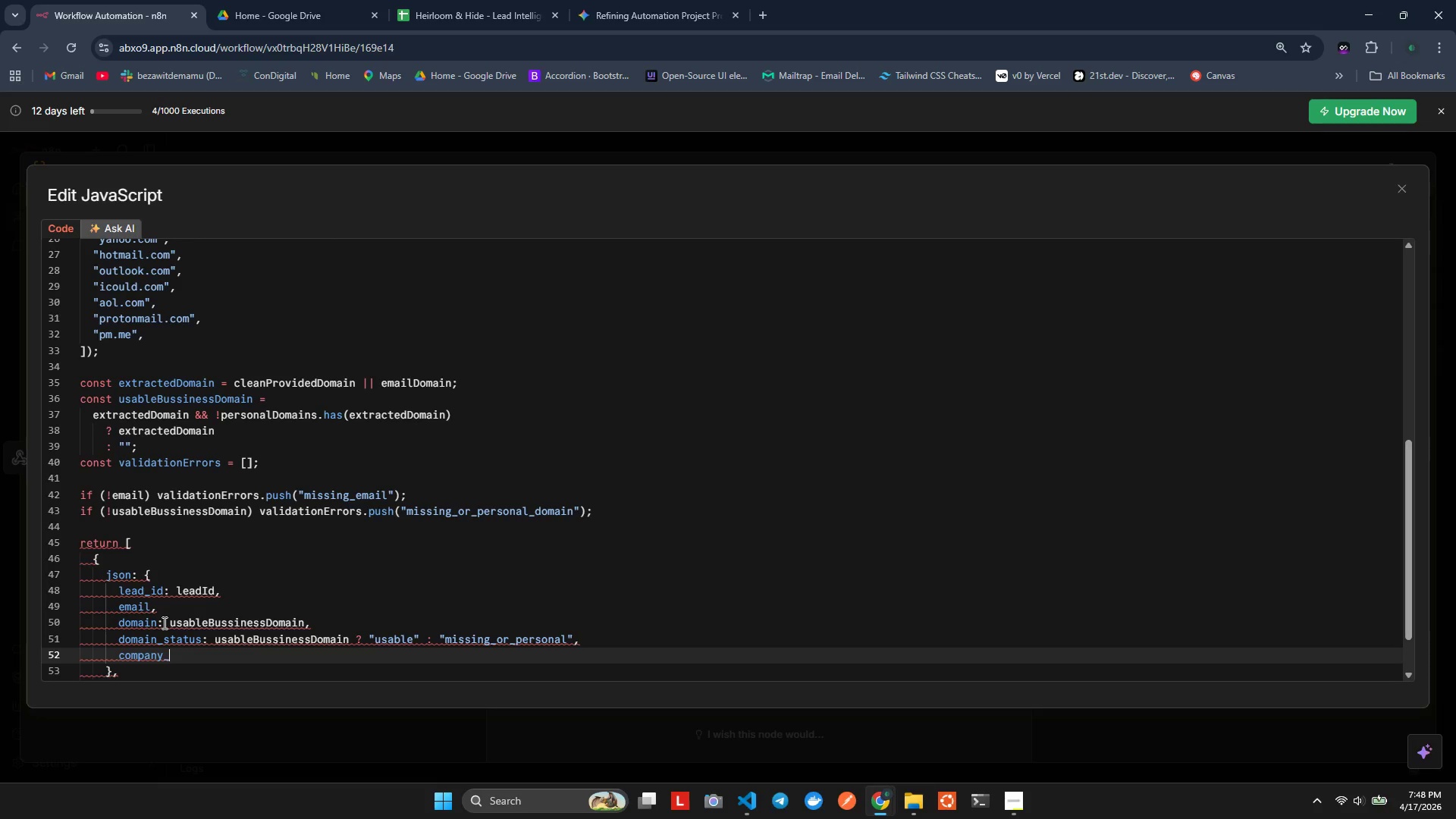 
hold_key(key=N, duration=0.33)
 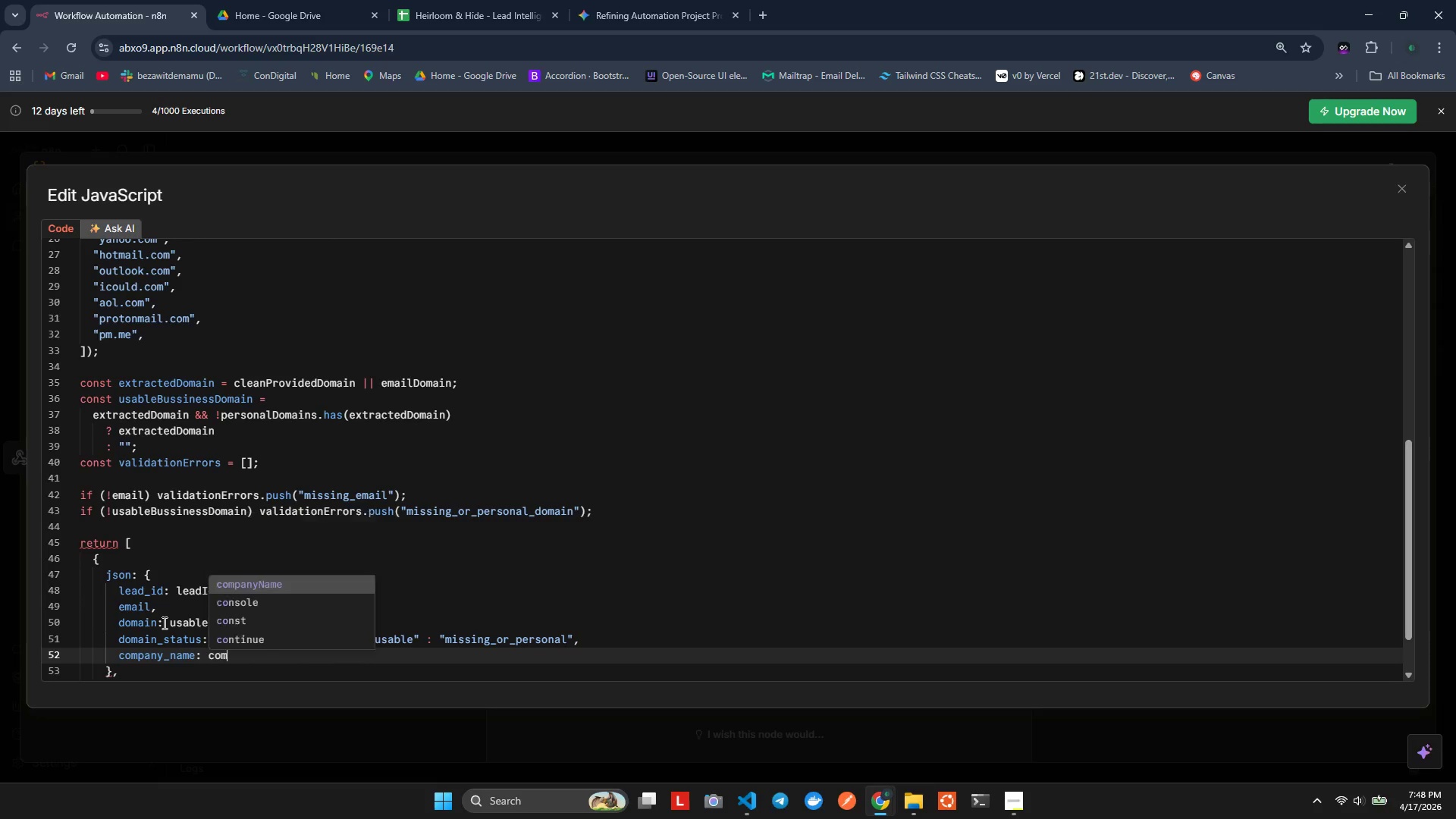 
key(Enter)
 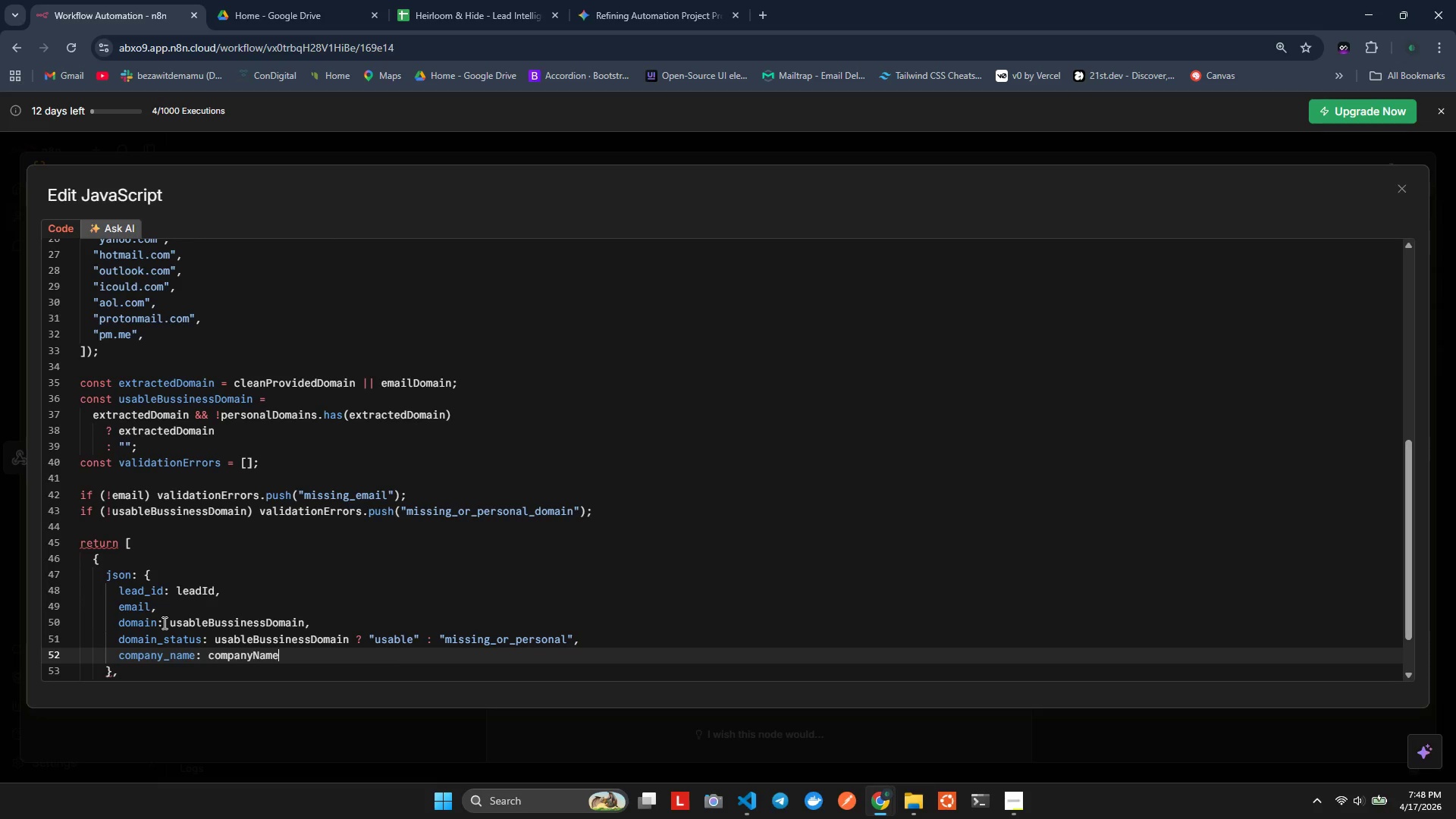 
key(Alt+Shift+F)
 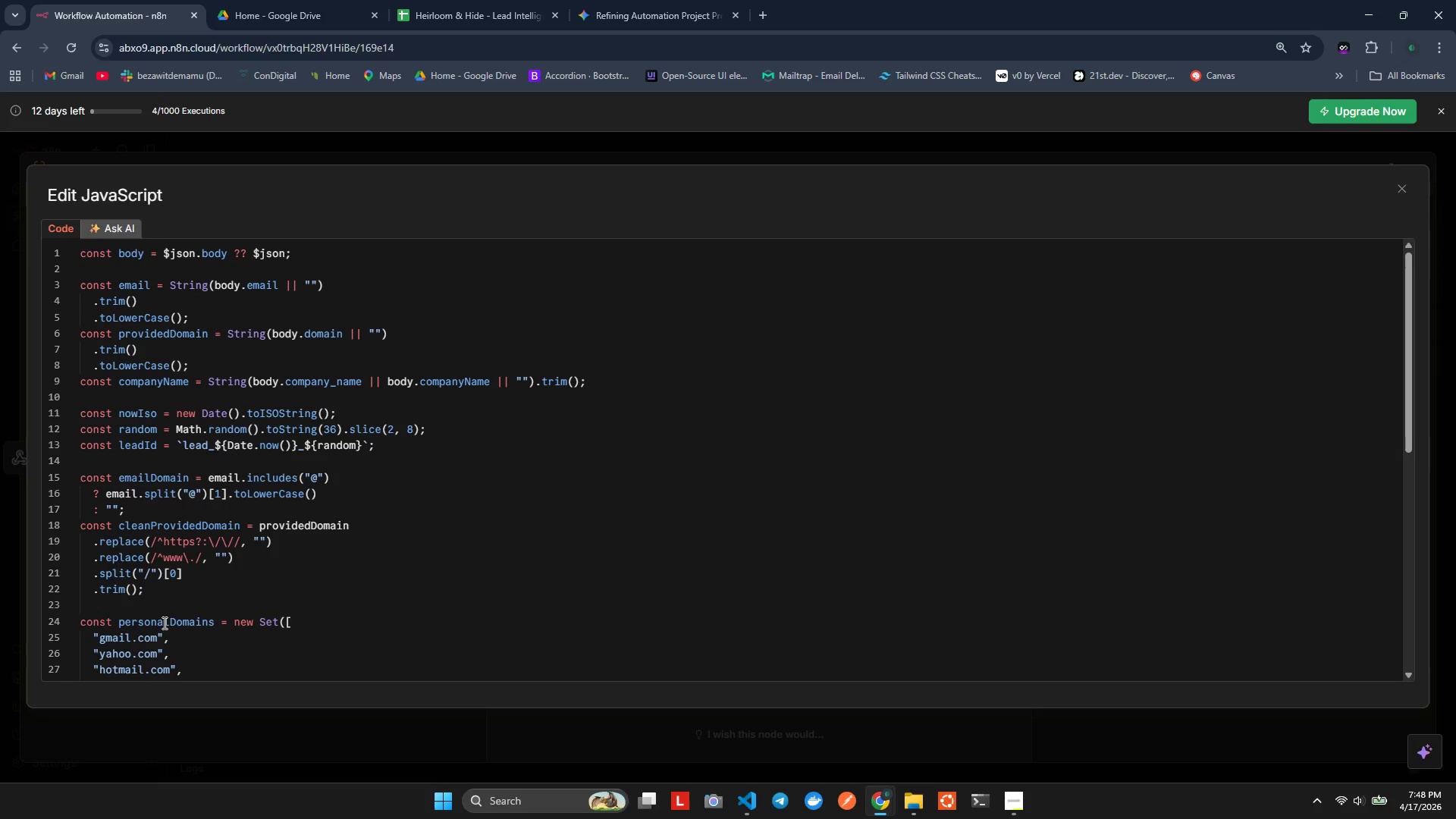 
key(ArrowDown)
 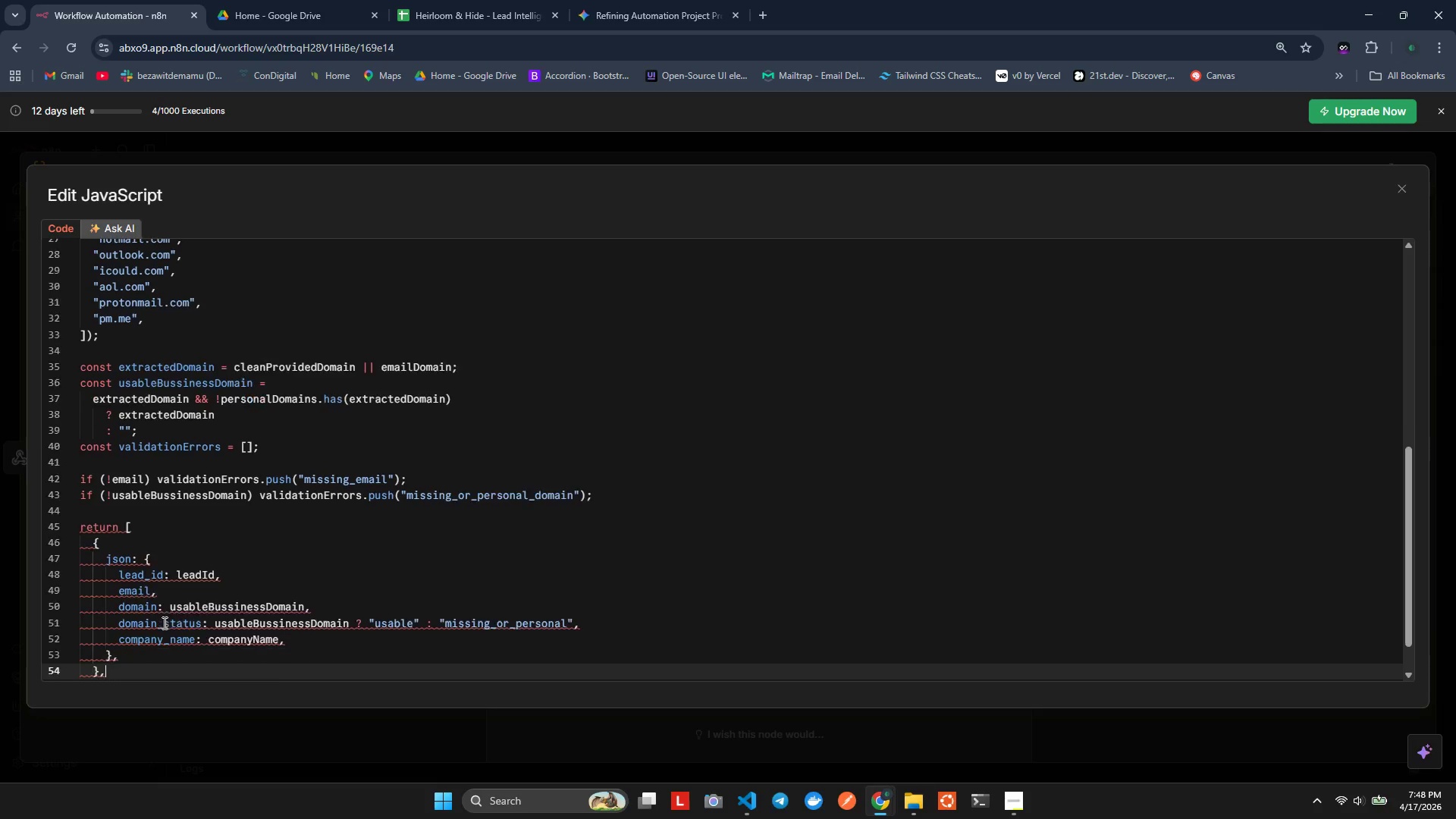 
key(ArrowDown)
 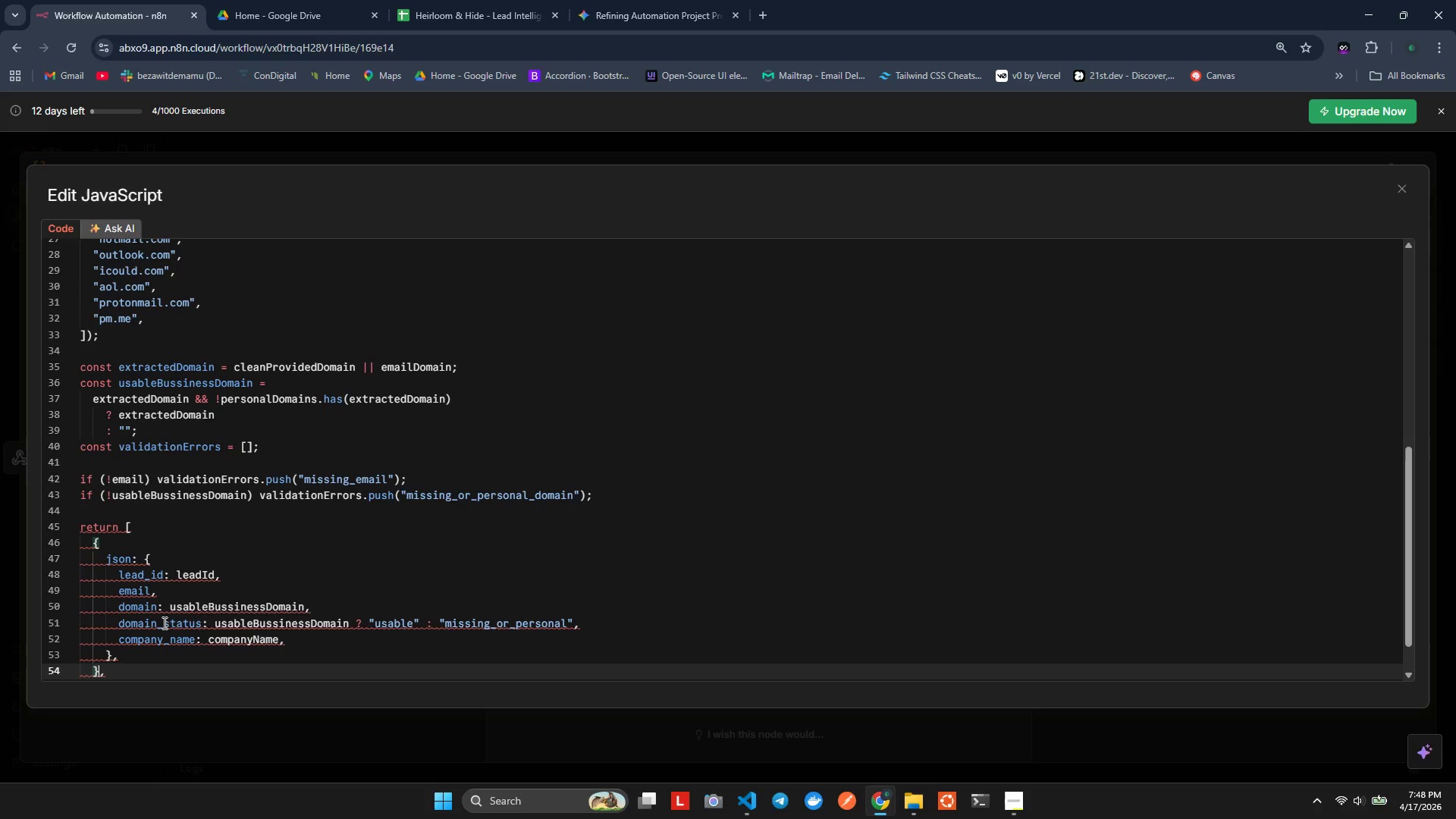 
key(ArrowLeft)
 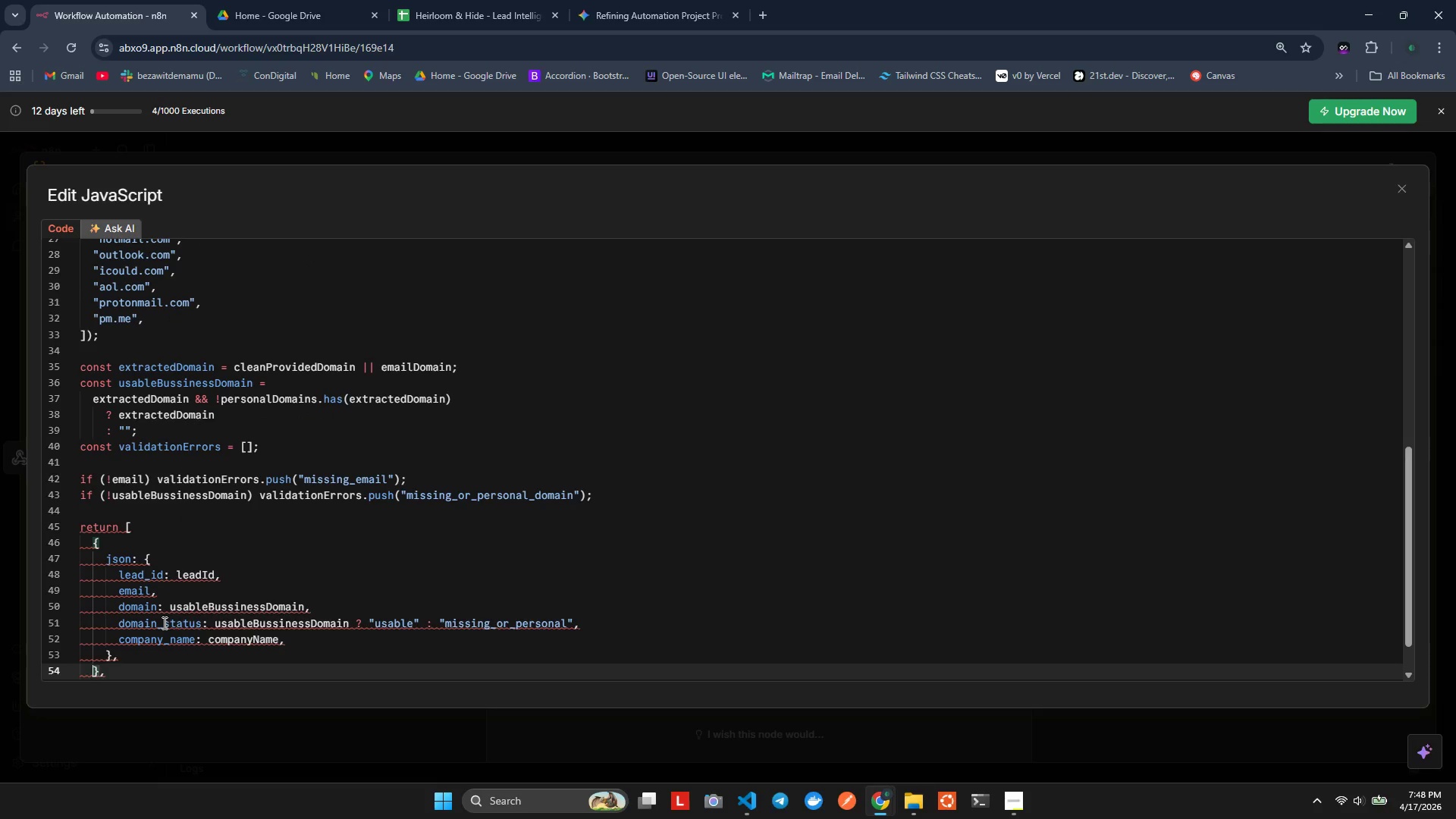 
key(ArrowLeft)
 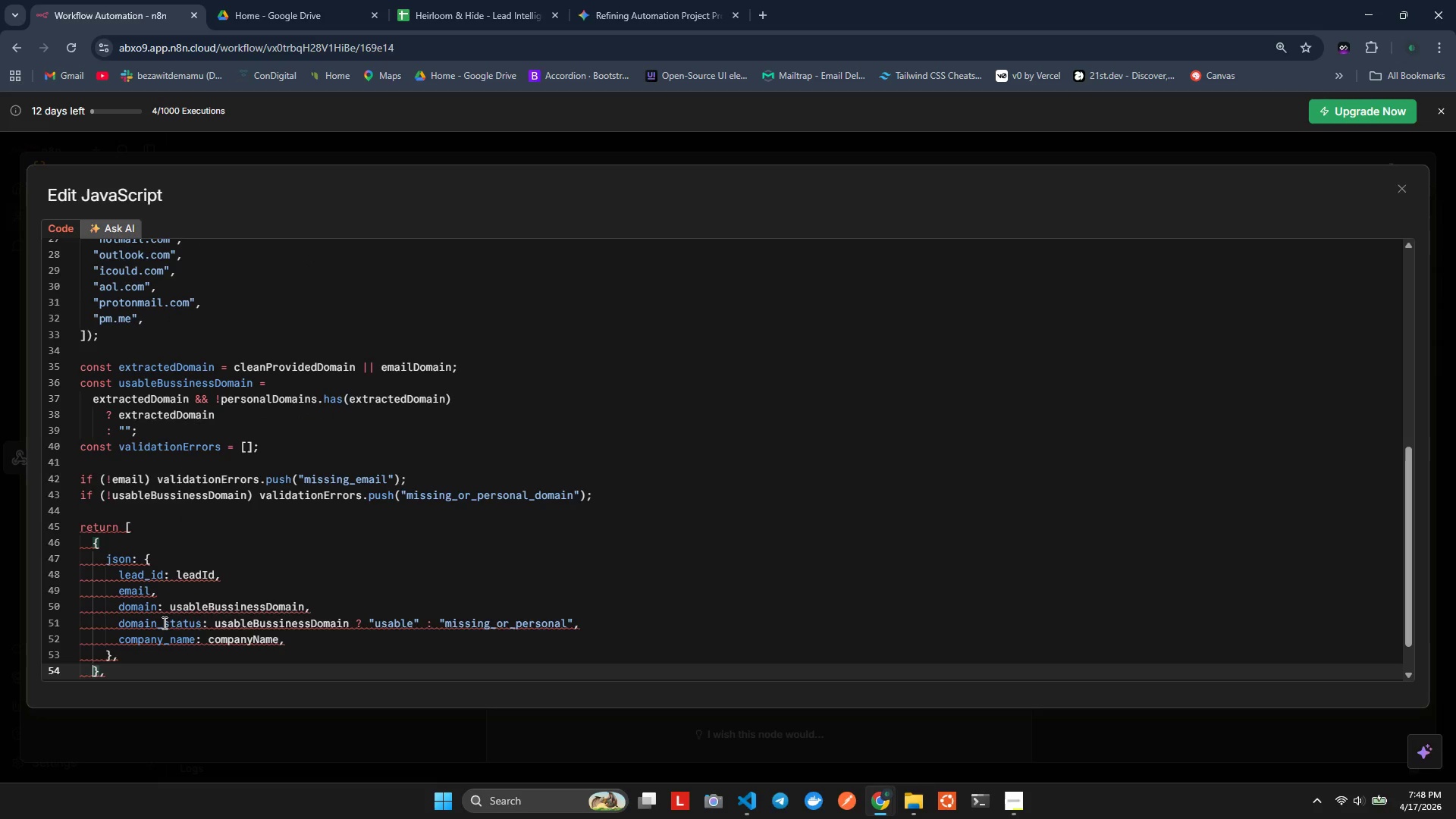 
key(ArrowLeft)
 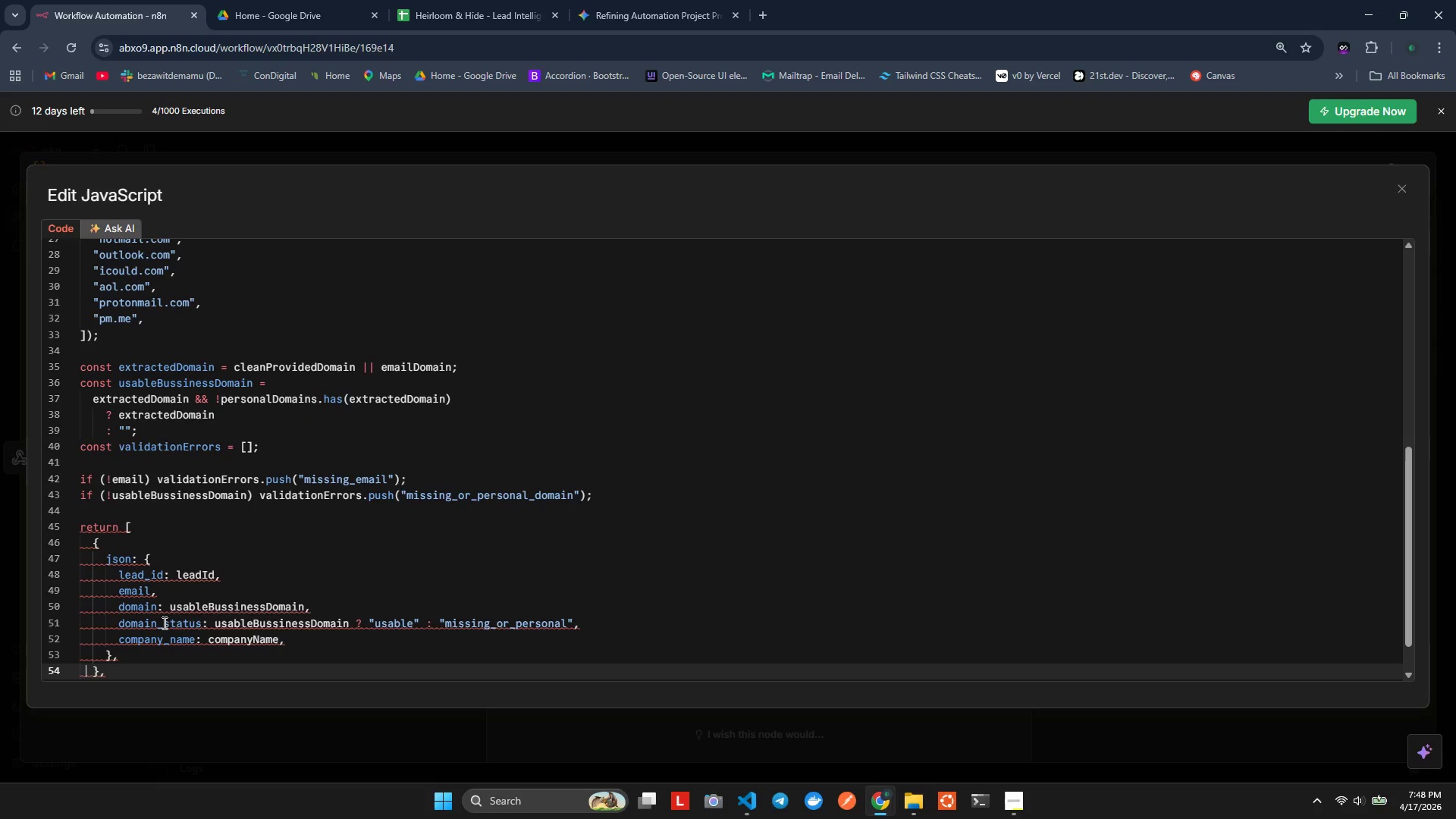 
key(ArrowLeft)
 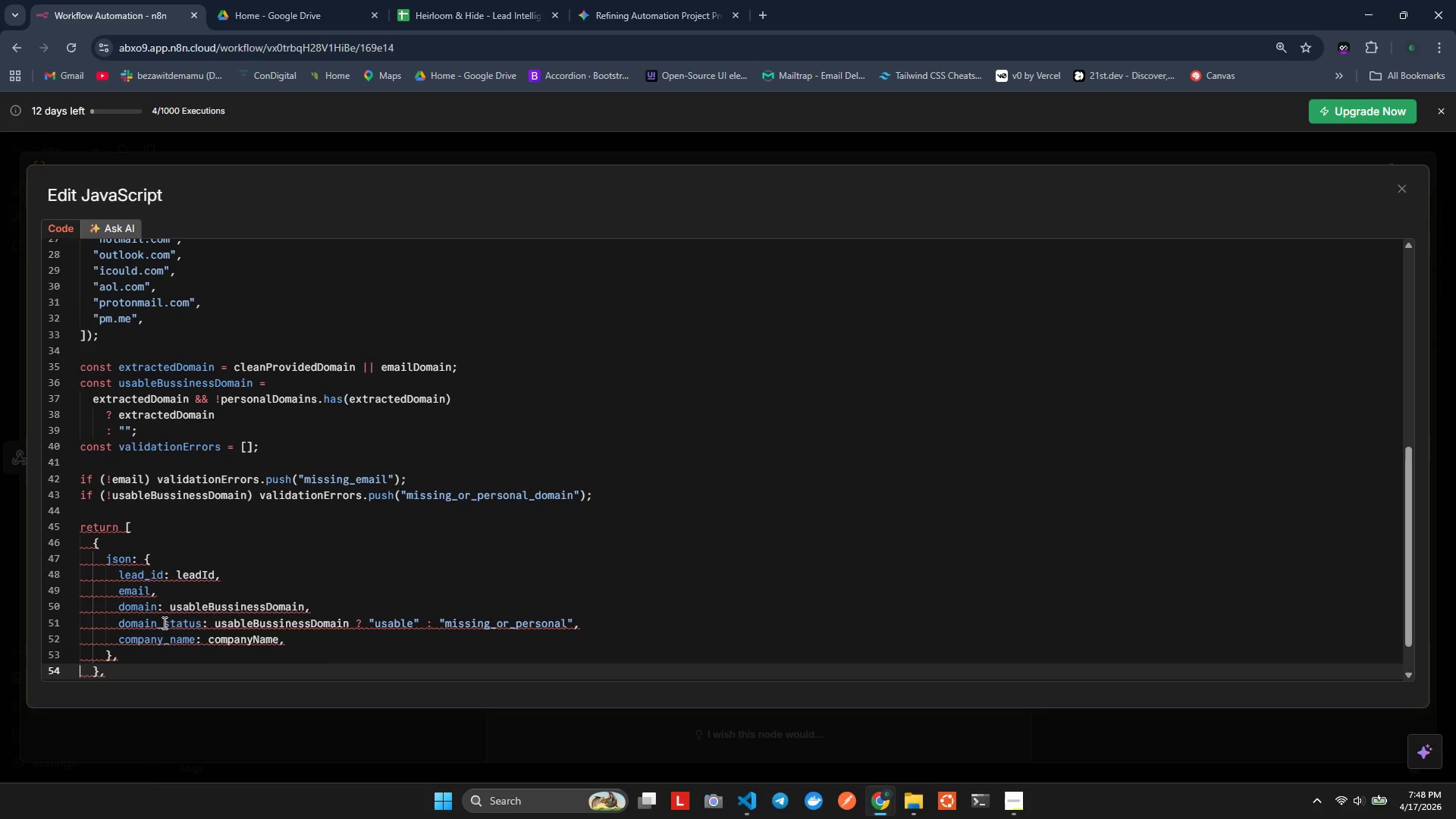 
key(ArrowUp)
 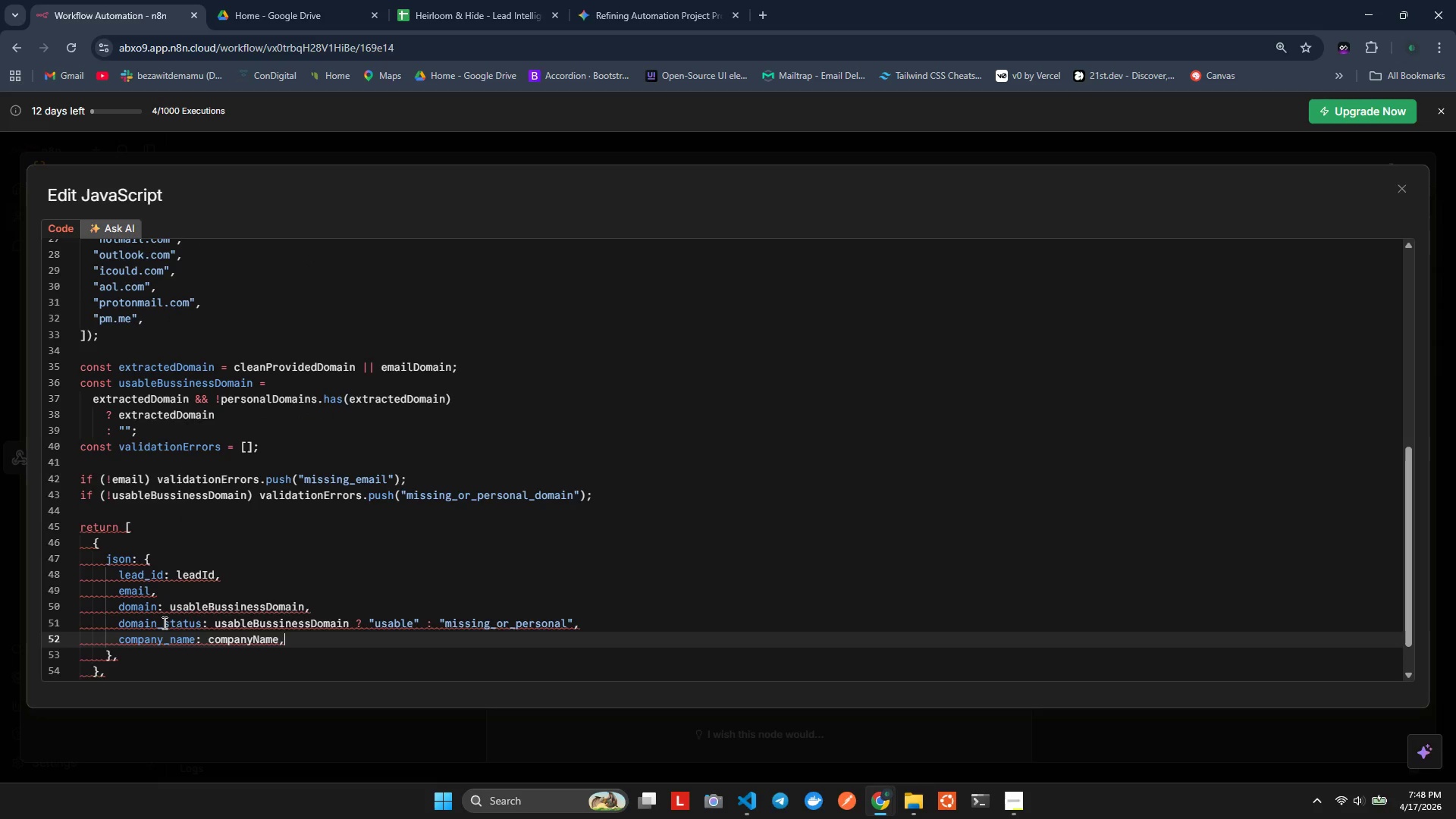 
key(ArrowLeft)
 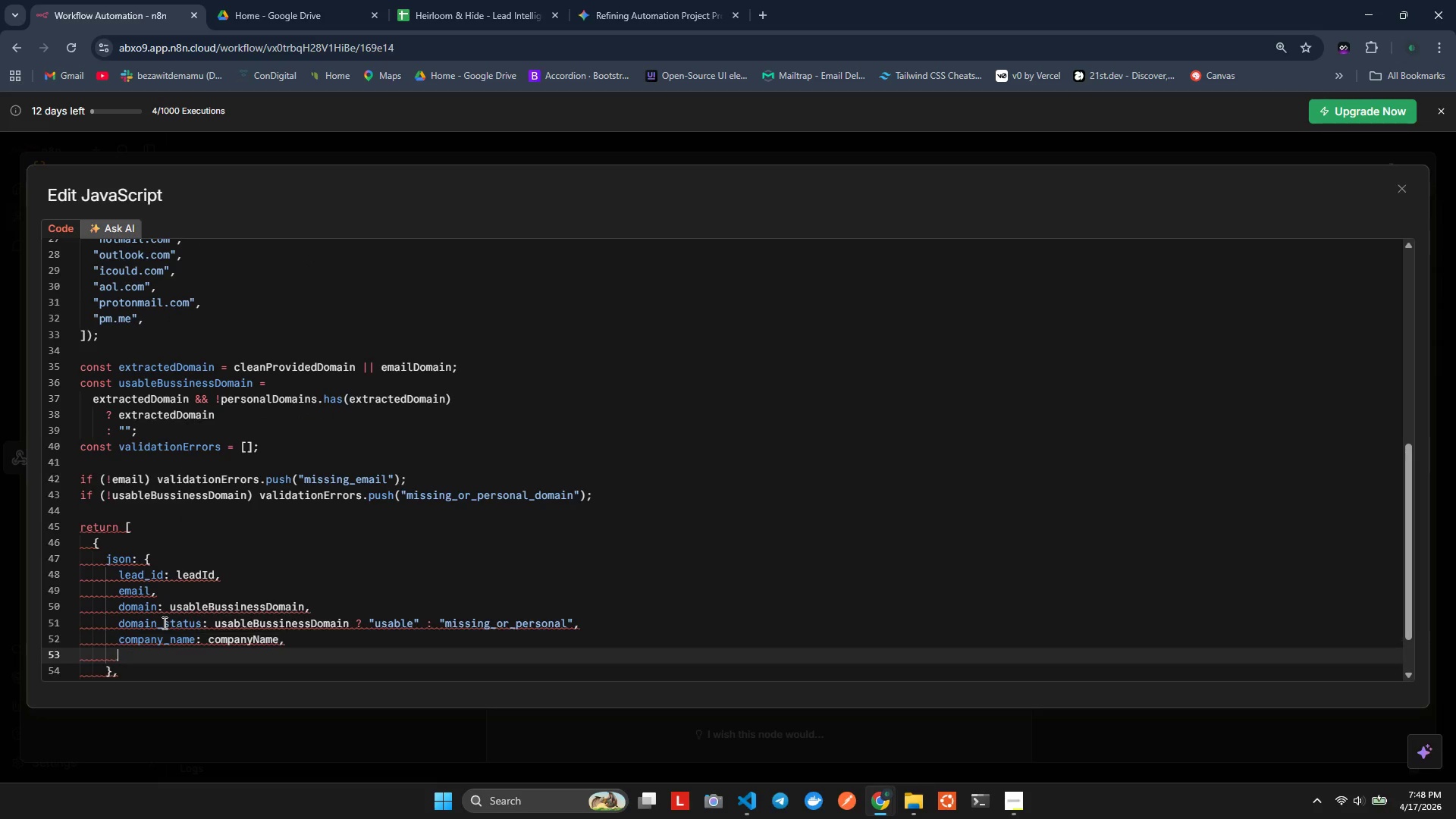 
key(Enter)
 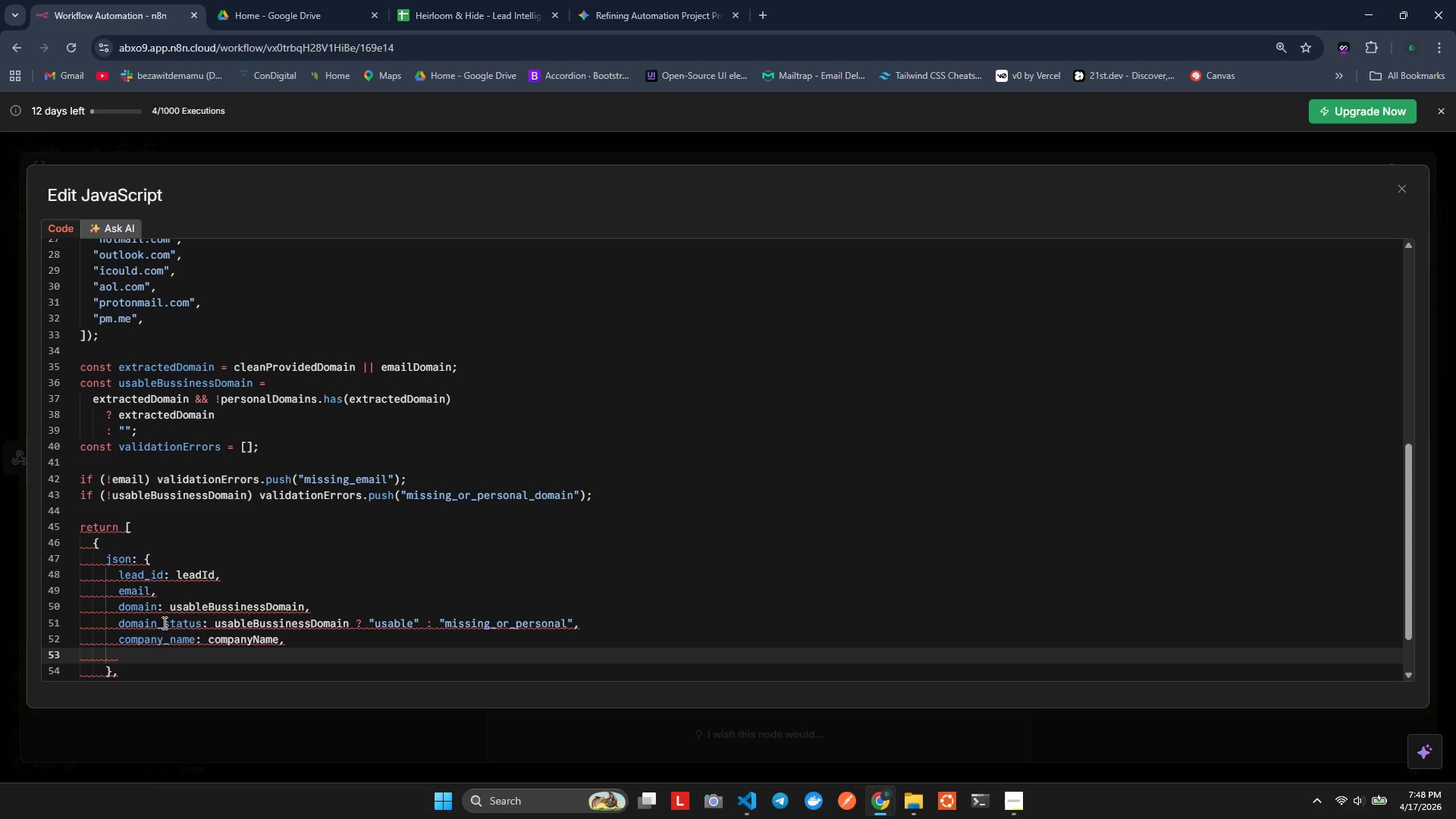 
key(Alt+AltLeft)
 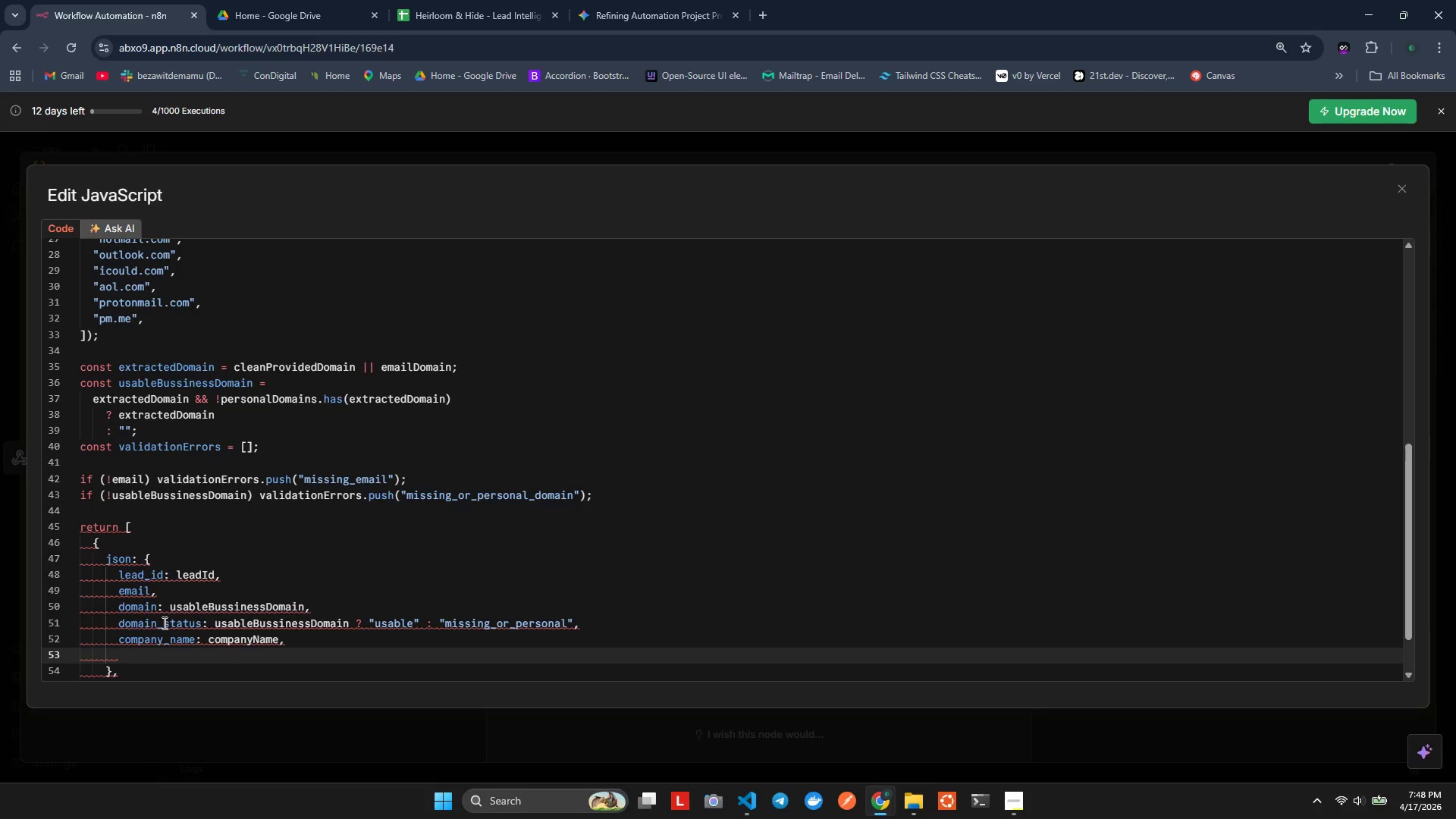 
key(Alt+Shift+ShiftLeft)
 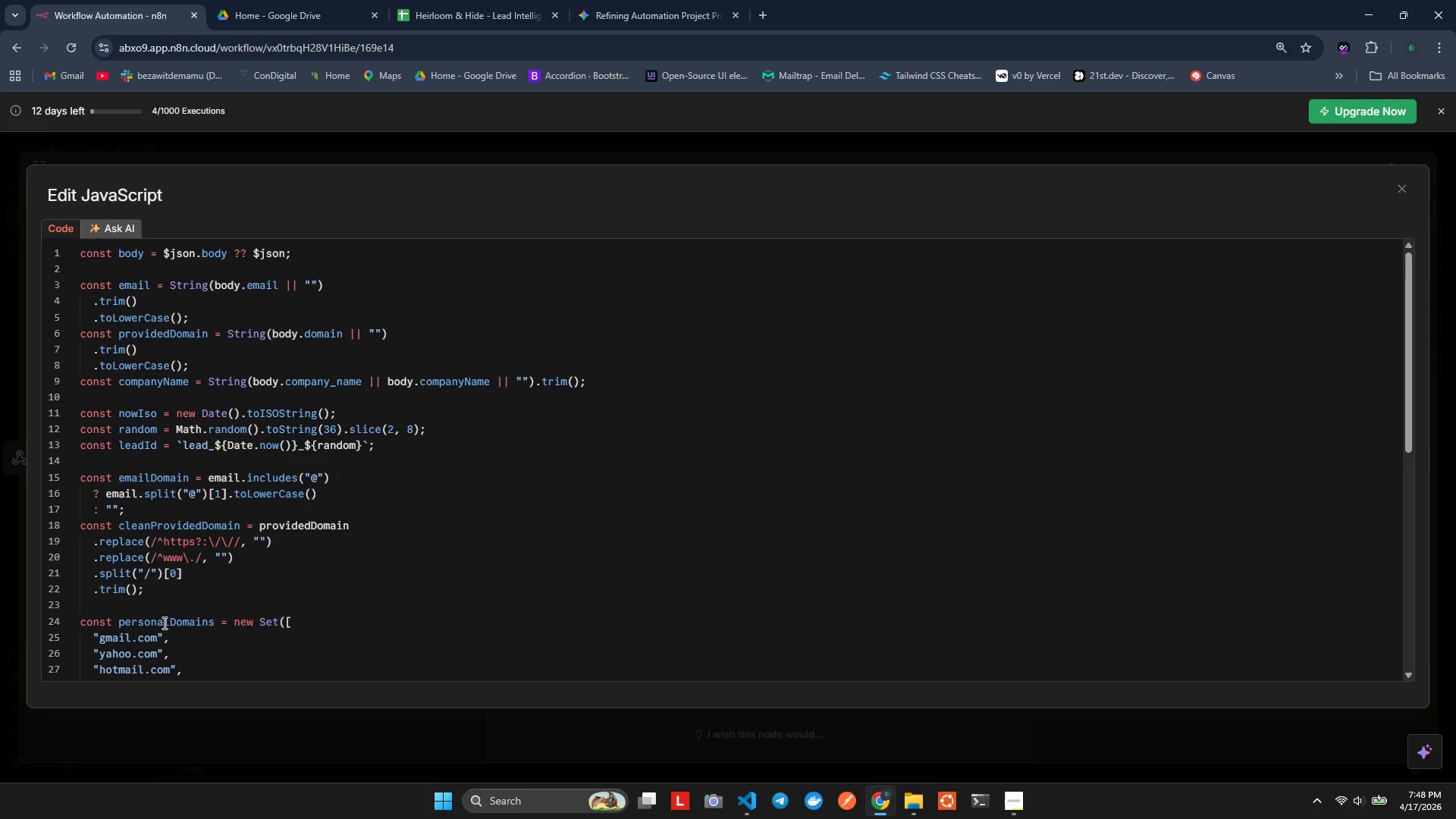 
key(Alt+Shift+F)
 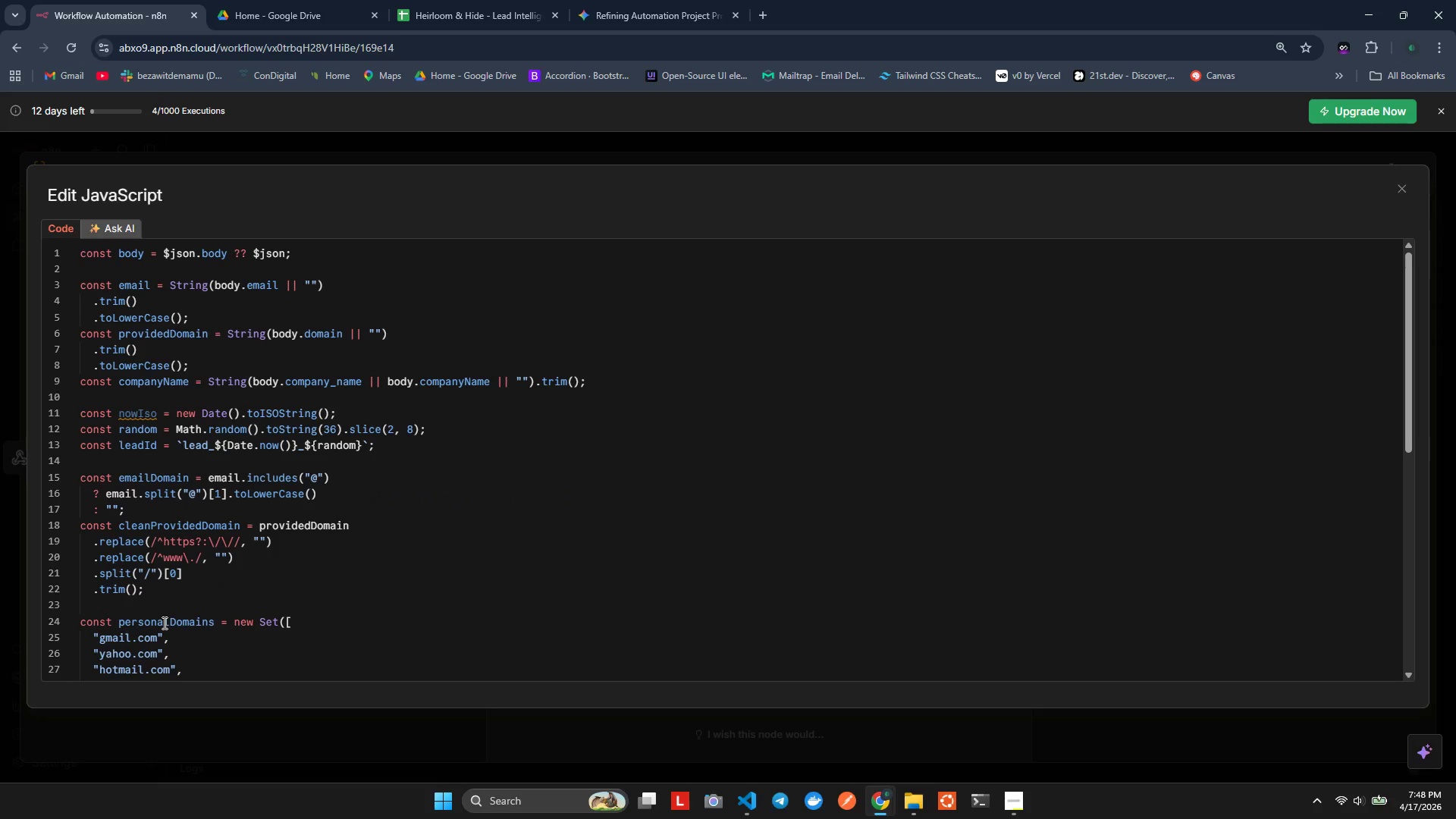 
key(Alt+Shift+Enter)
 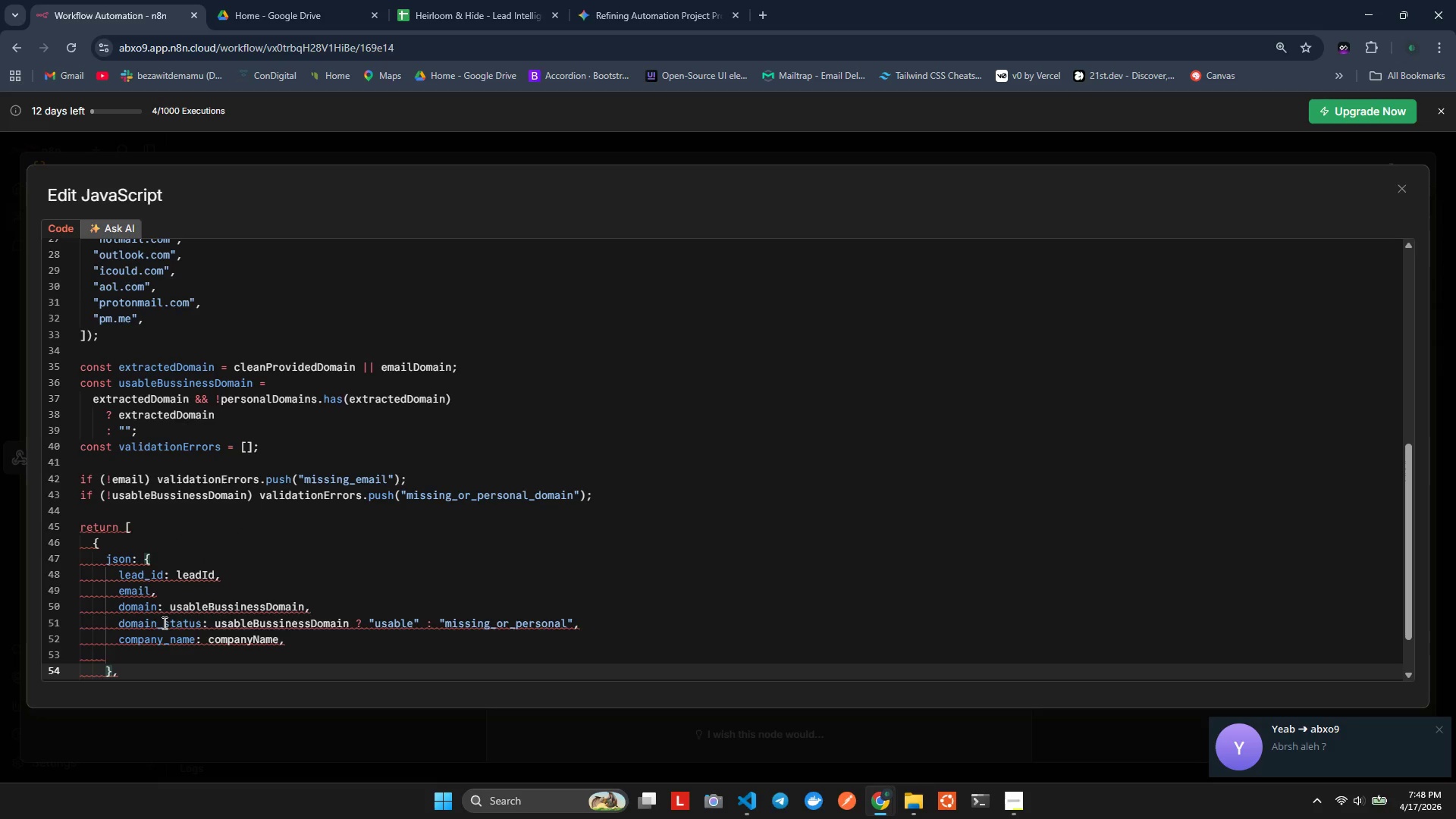 
key(ArrowUp)
 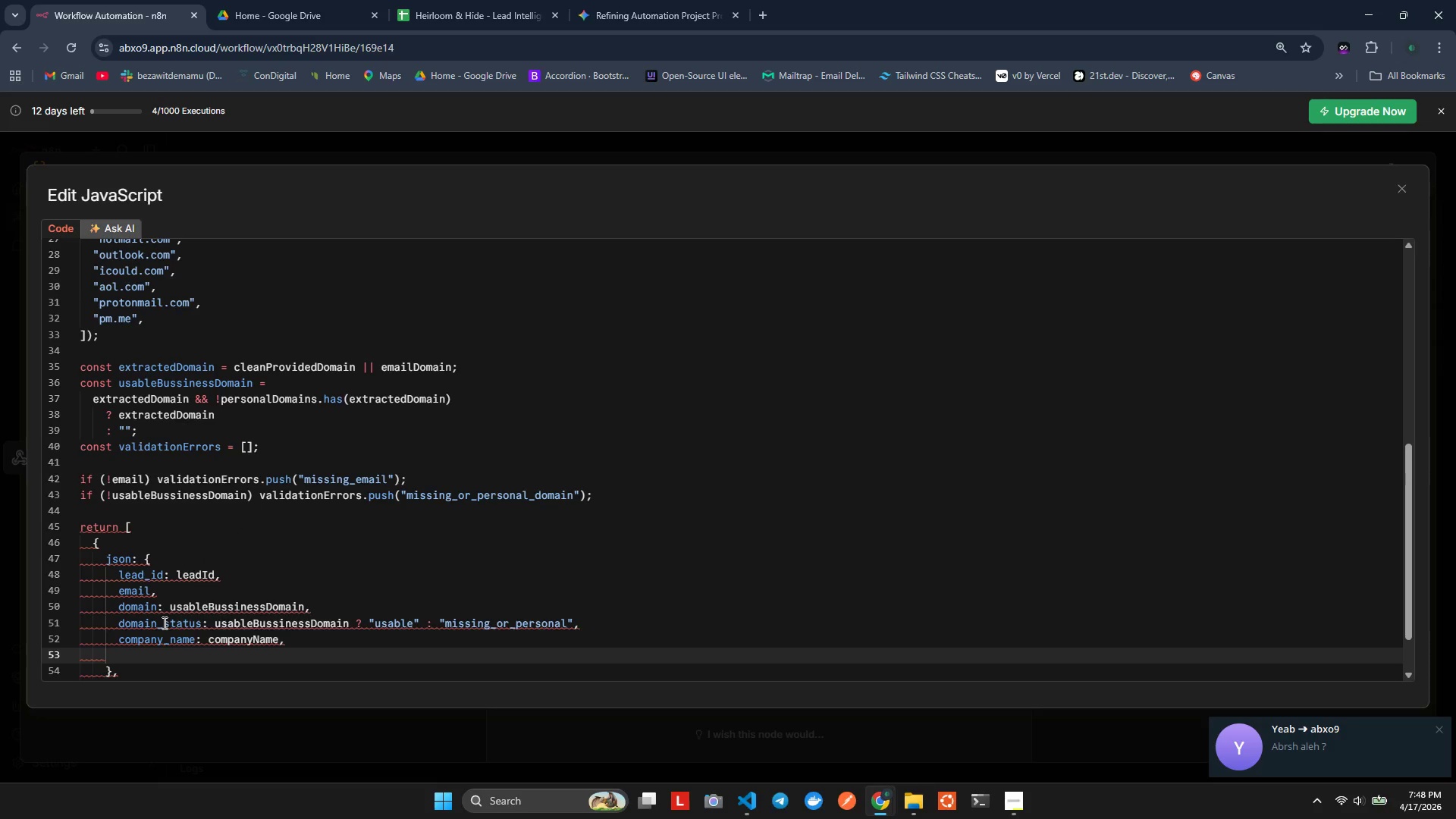 
key(Backspace)
 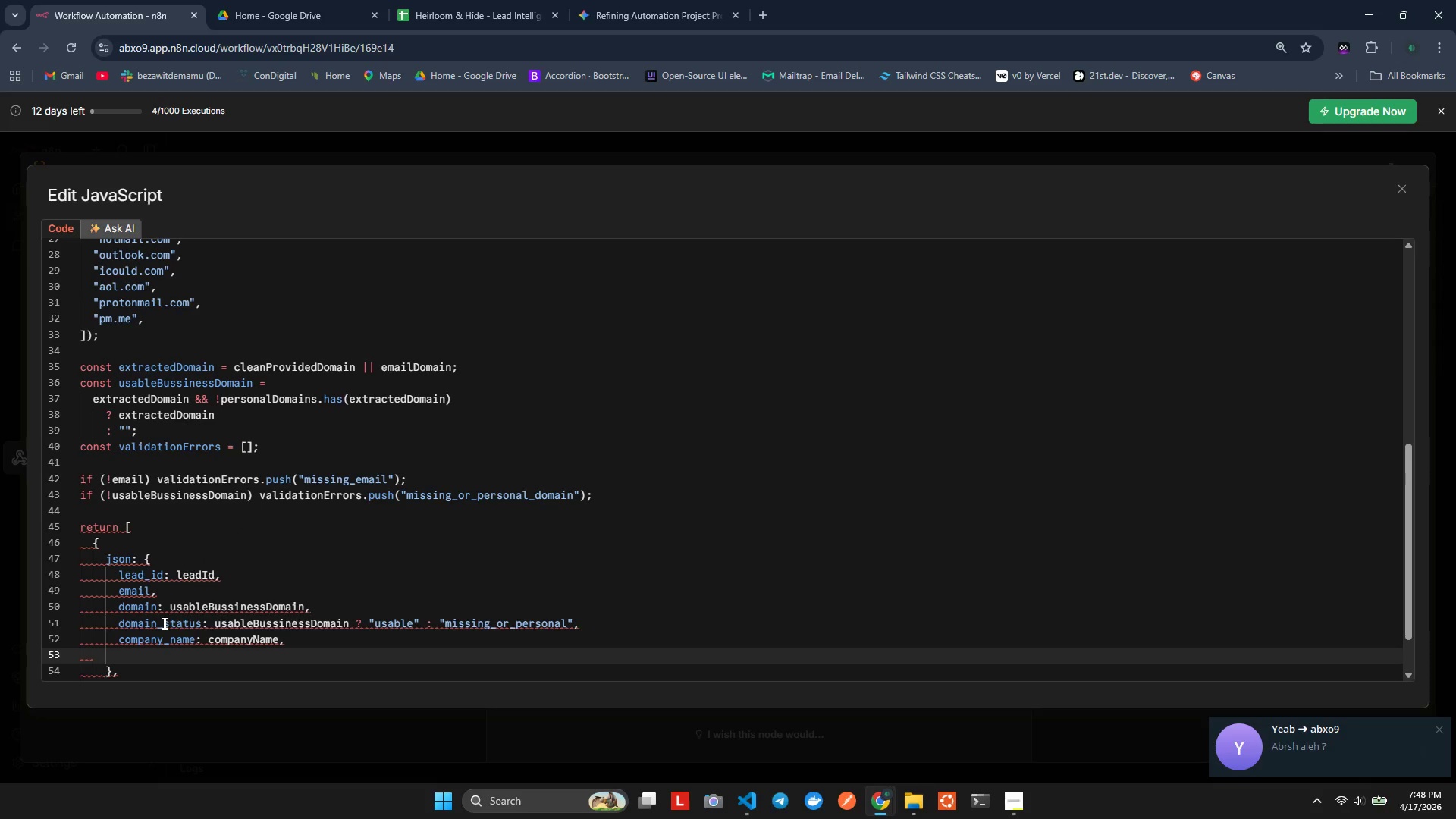 
key(Backspace)
 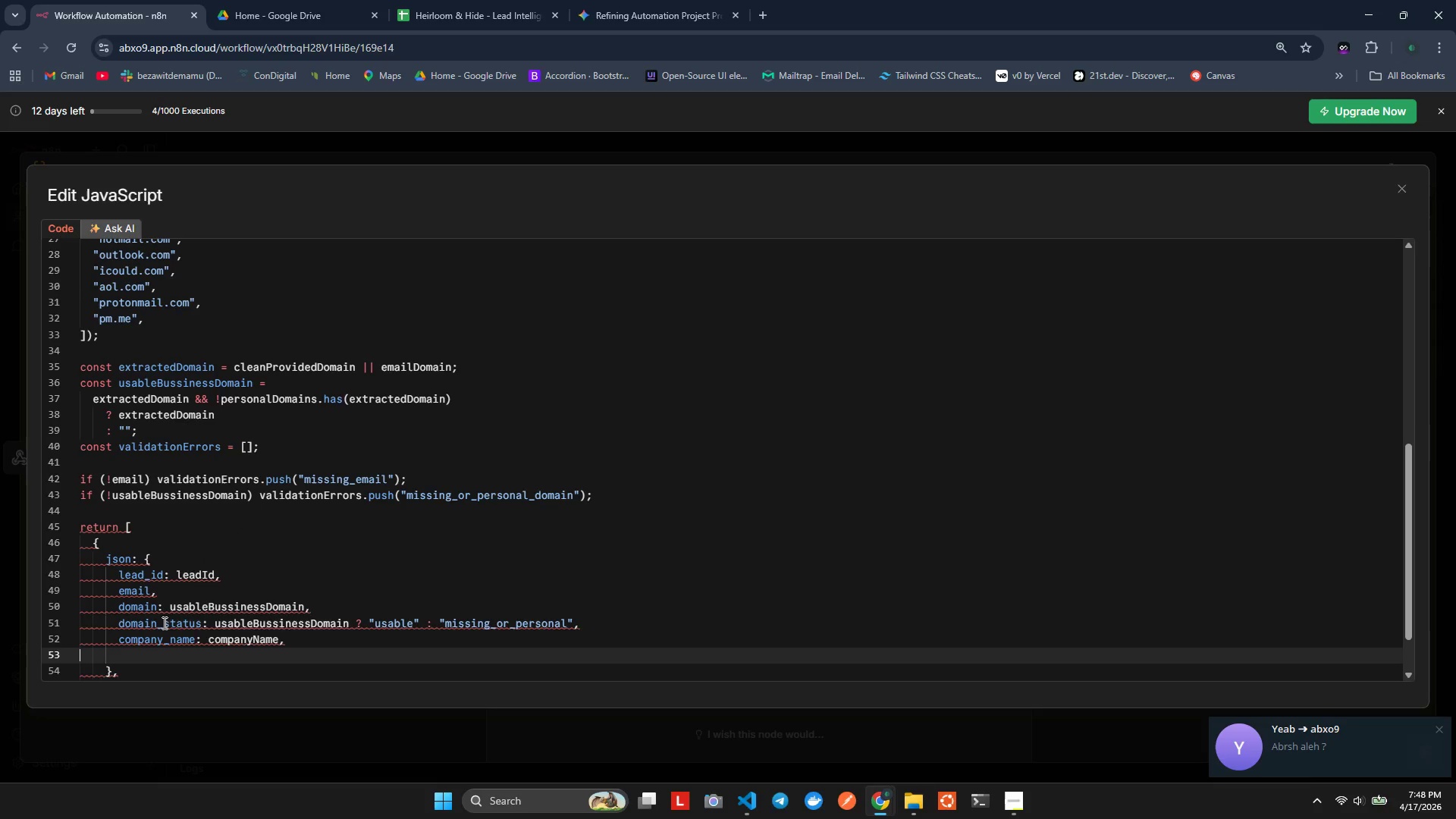 
key(Backspace)
 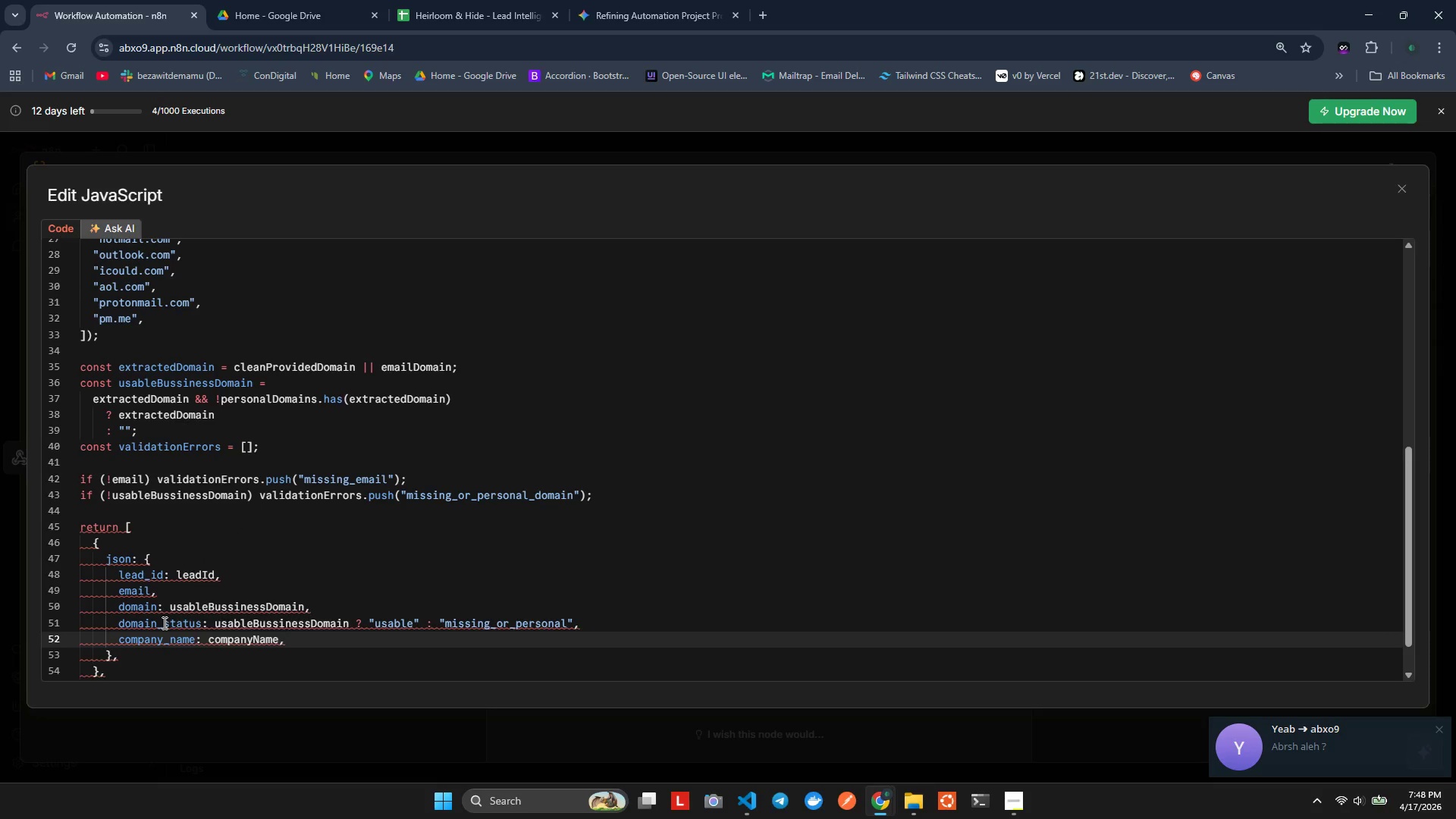 
key(Enter)
 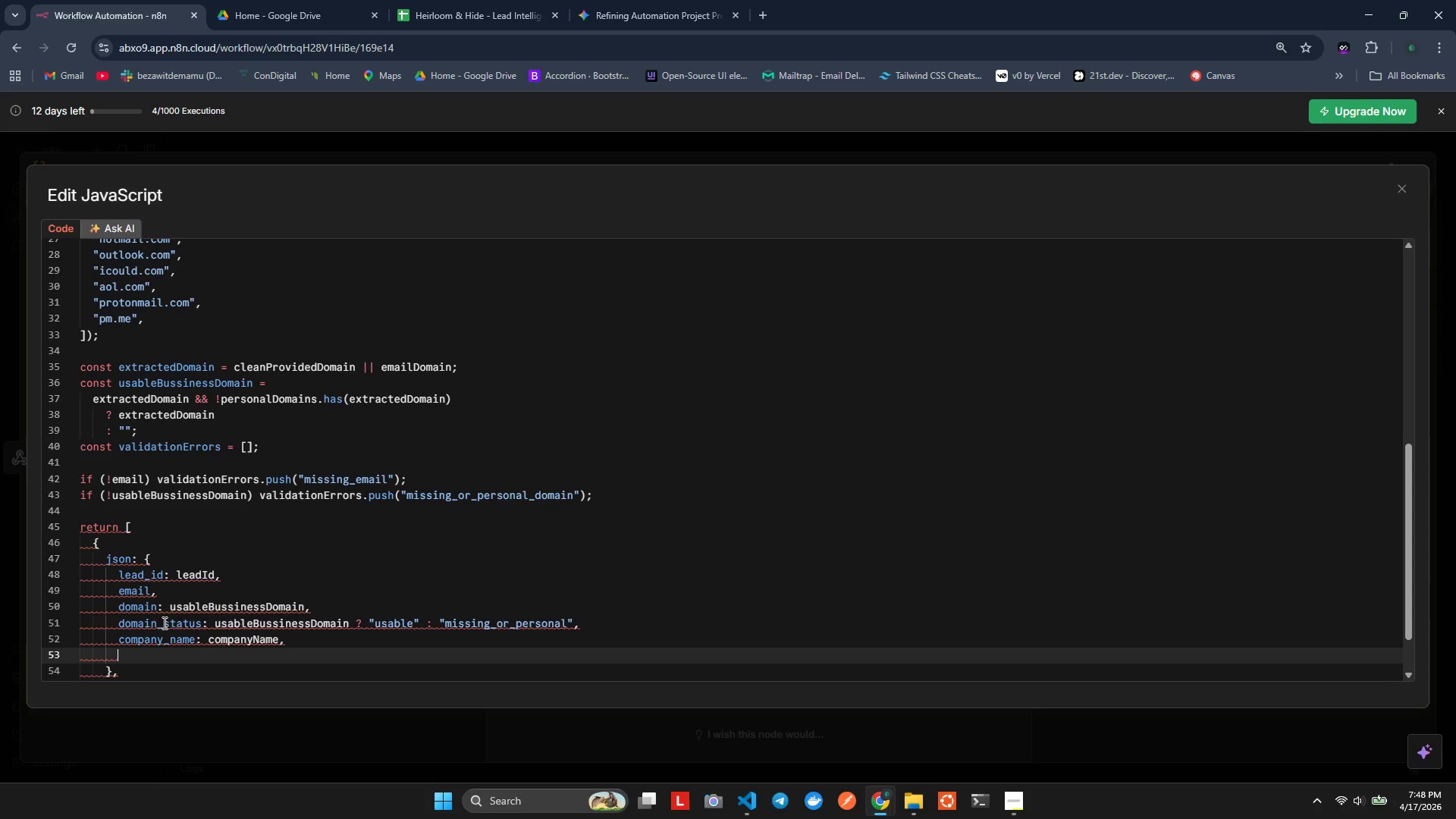 
wait(9.91)
 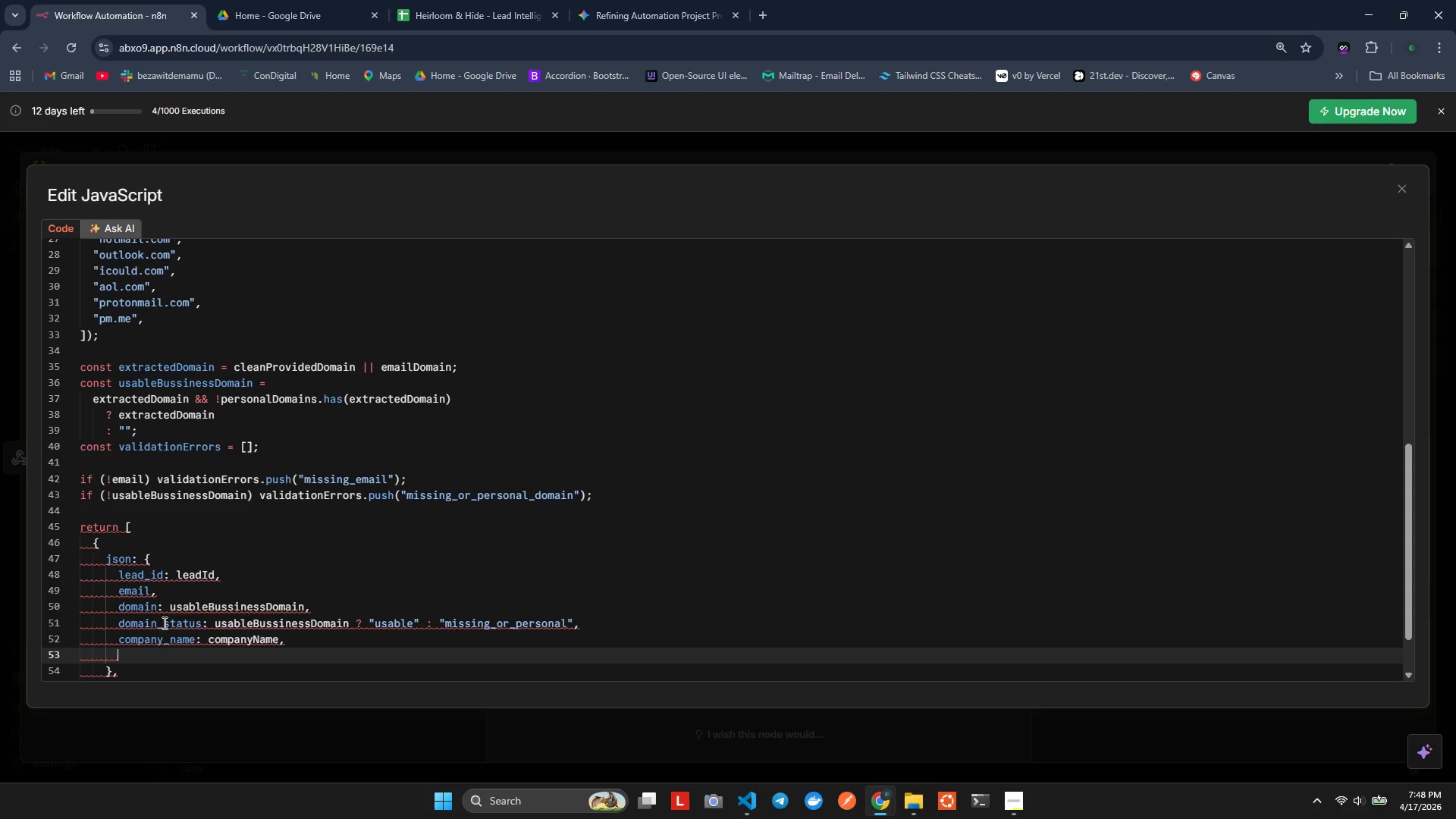 
type(websiteL sb)
key(Backspace)
type(a)
 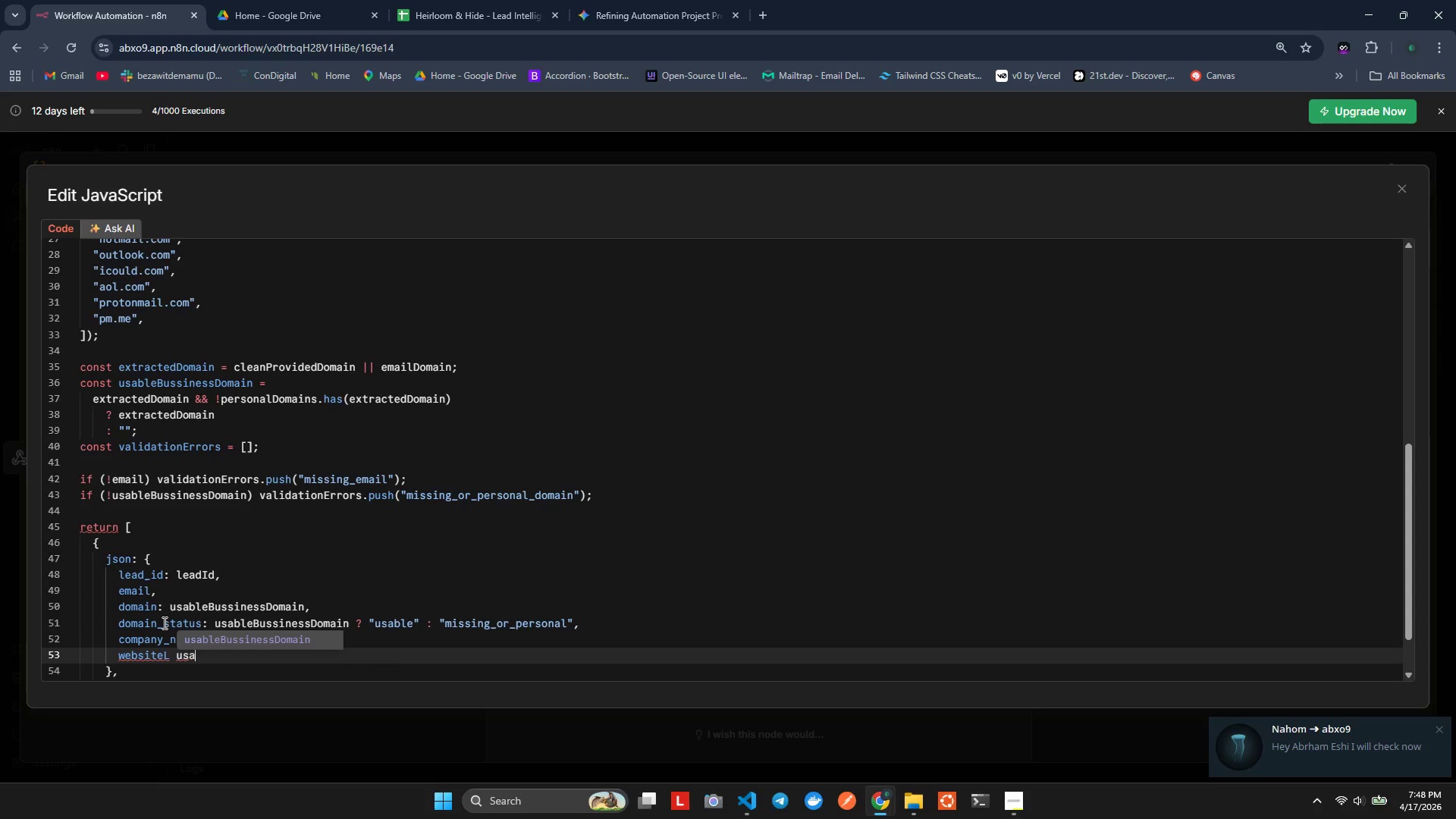 
 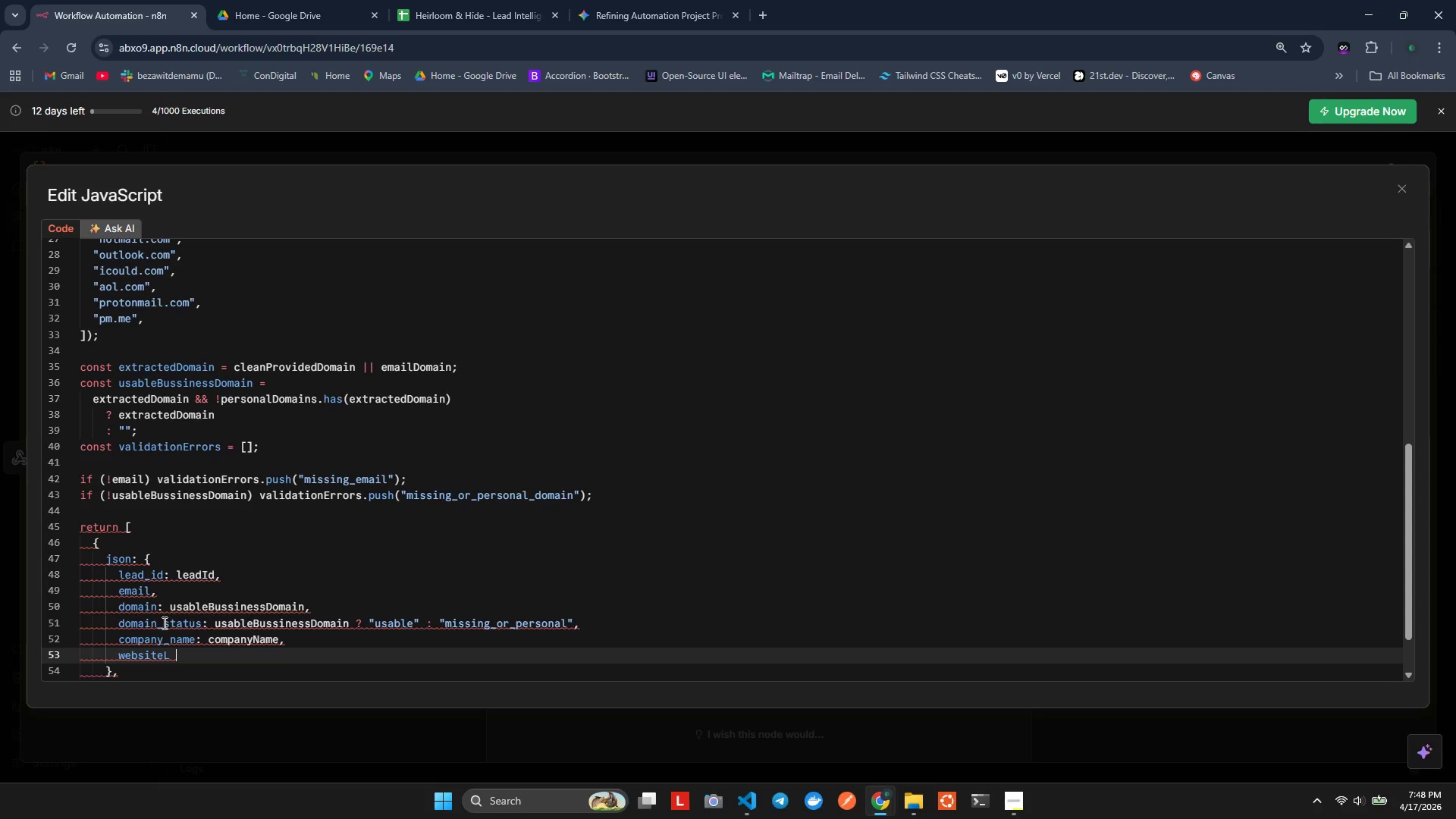 
hold_key(key=U, duration=0.52)
 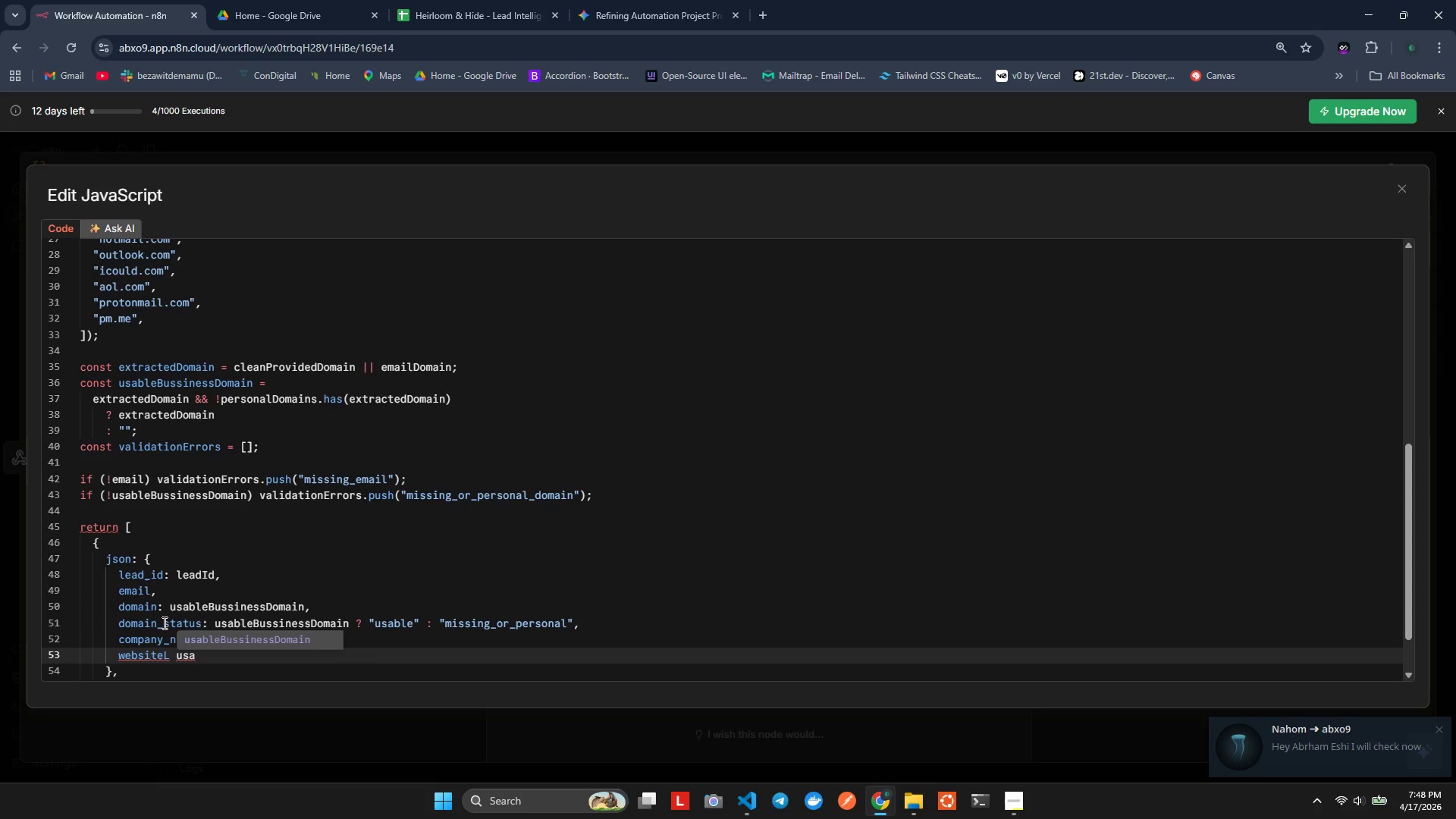 
wait(9.8)
 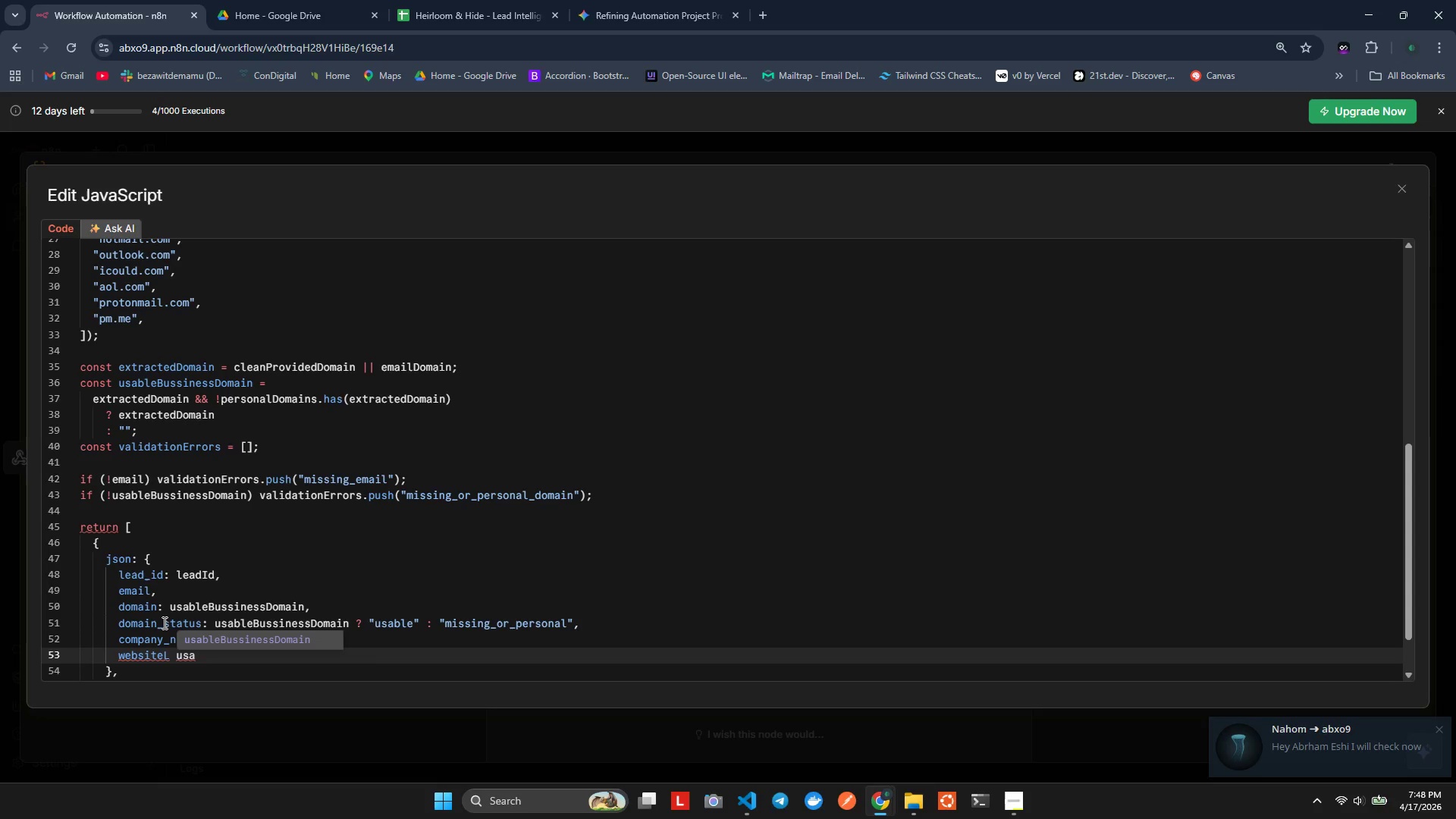 
left_click([771, 811])
 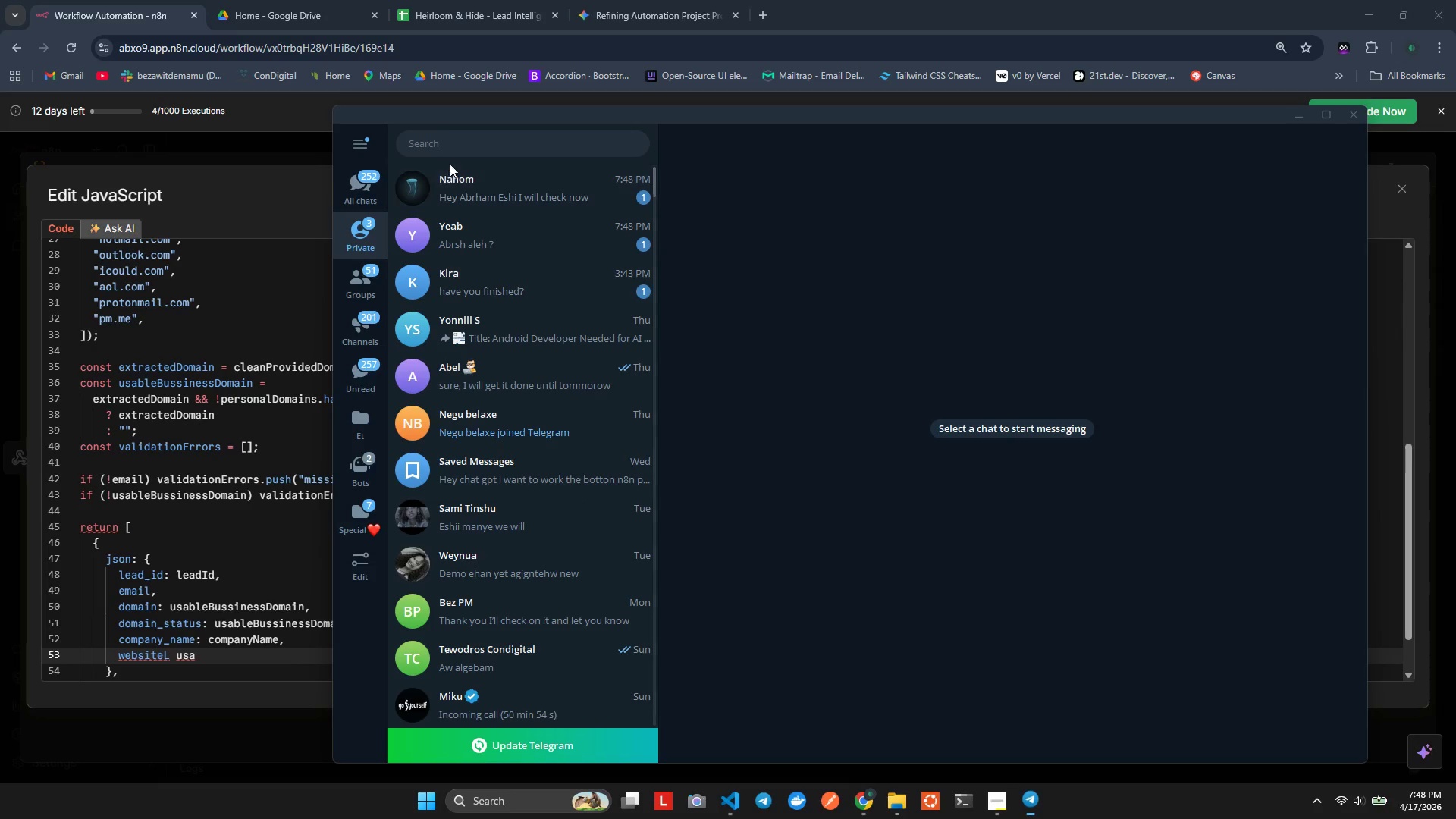 
left_click([486, 172])
 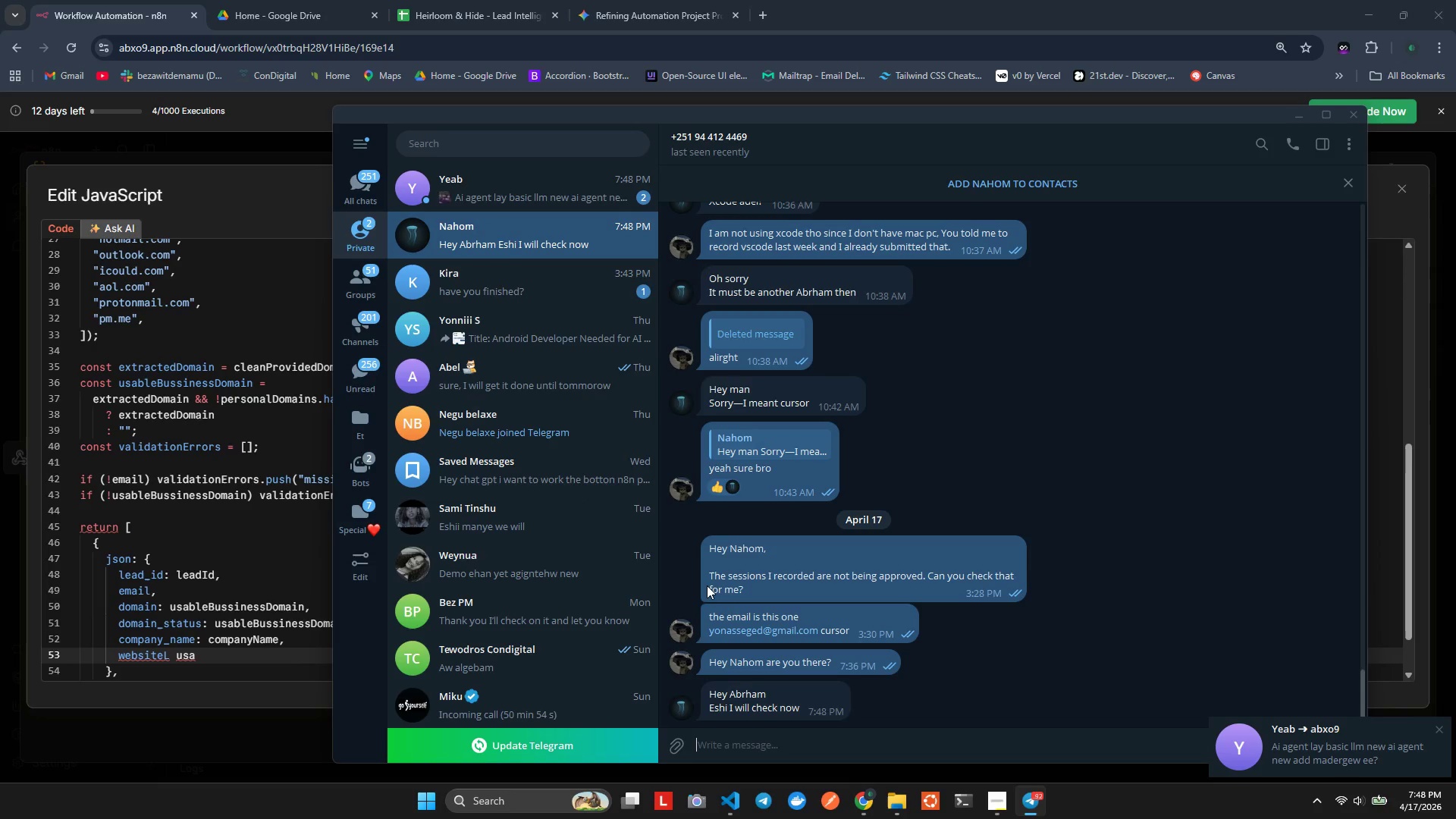 
type(eshi nahom thank )
key(Backspace)
key(Backspace)
key(Backspace)
key(Backspace)
key(Backspace)
key(Backspace)
key(Backspace)
type( thanks)
 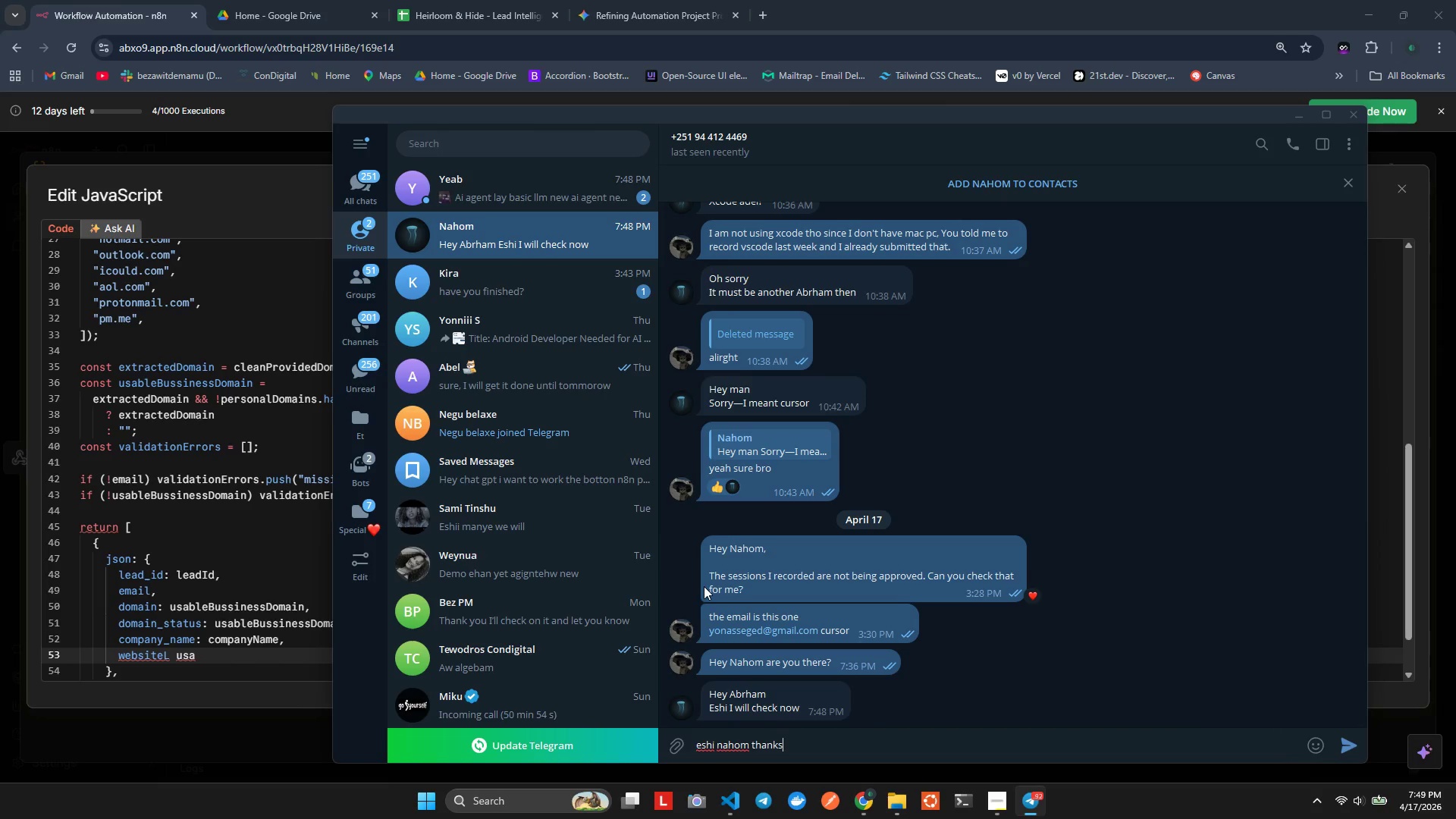 
key(Enter)
 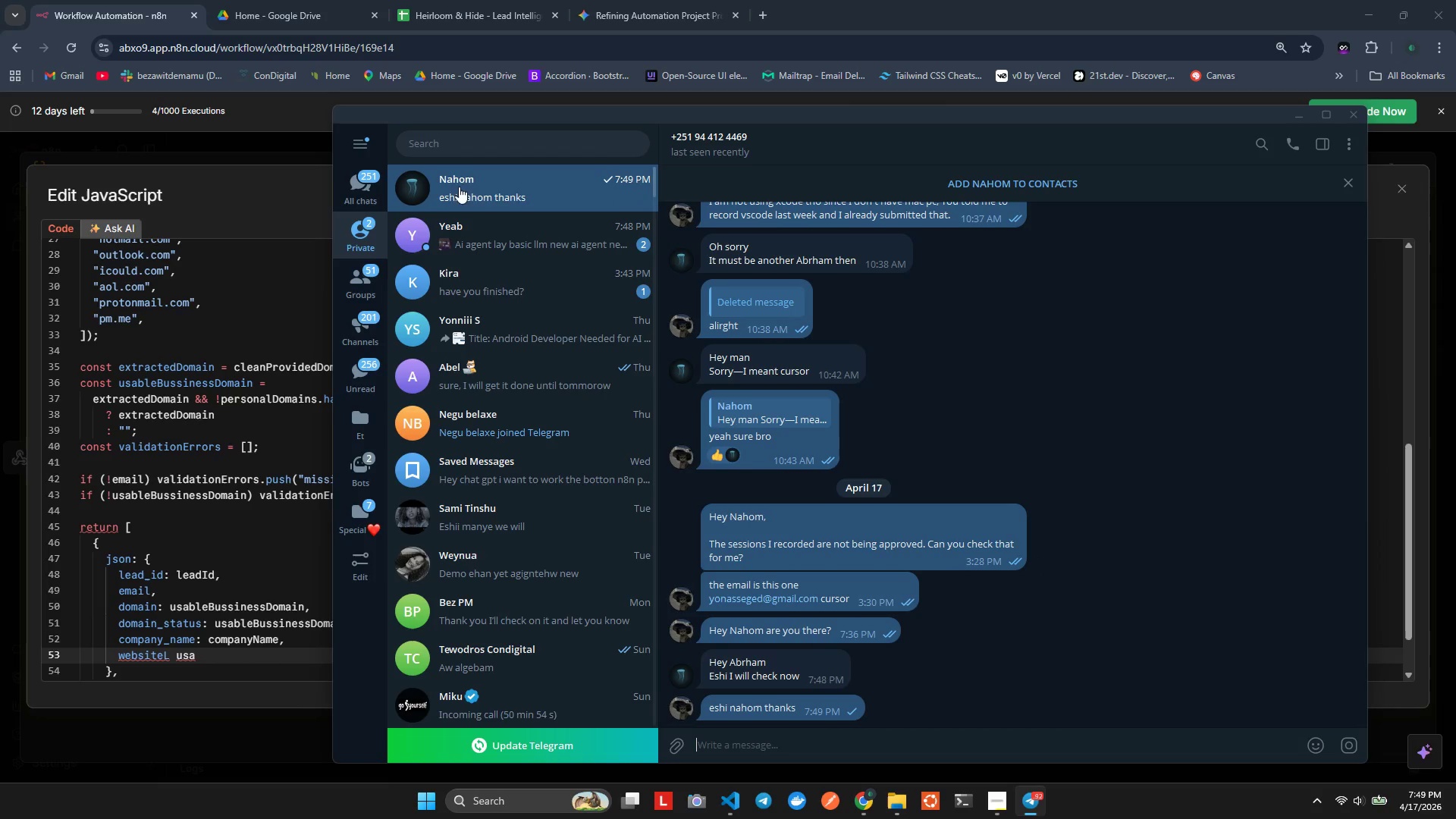 
scroll: coordinate [1066, 601], scroll_direction: down, amount: 2.0
 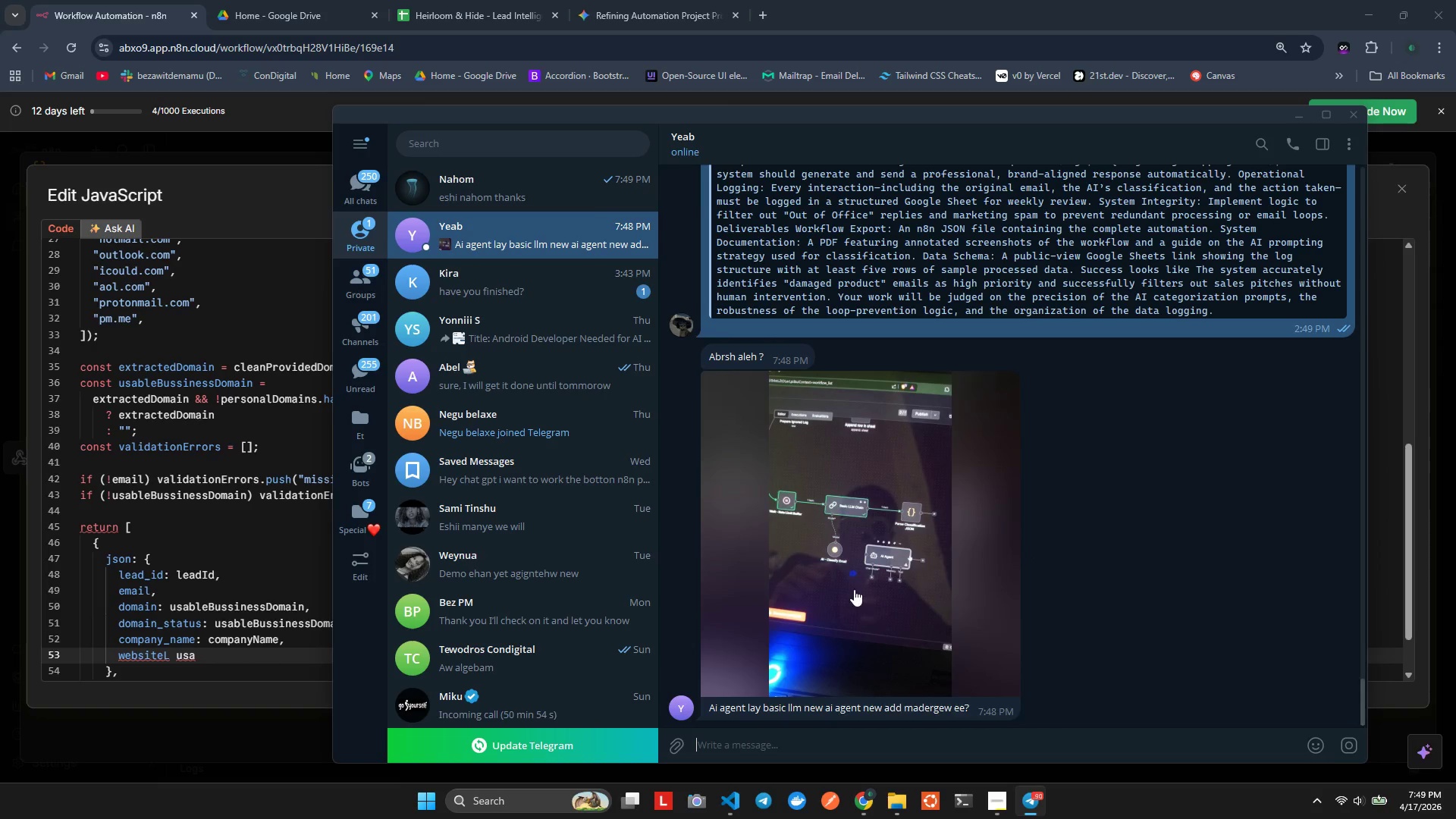 
left_click([851, 573])
 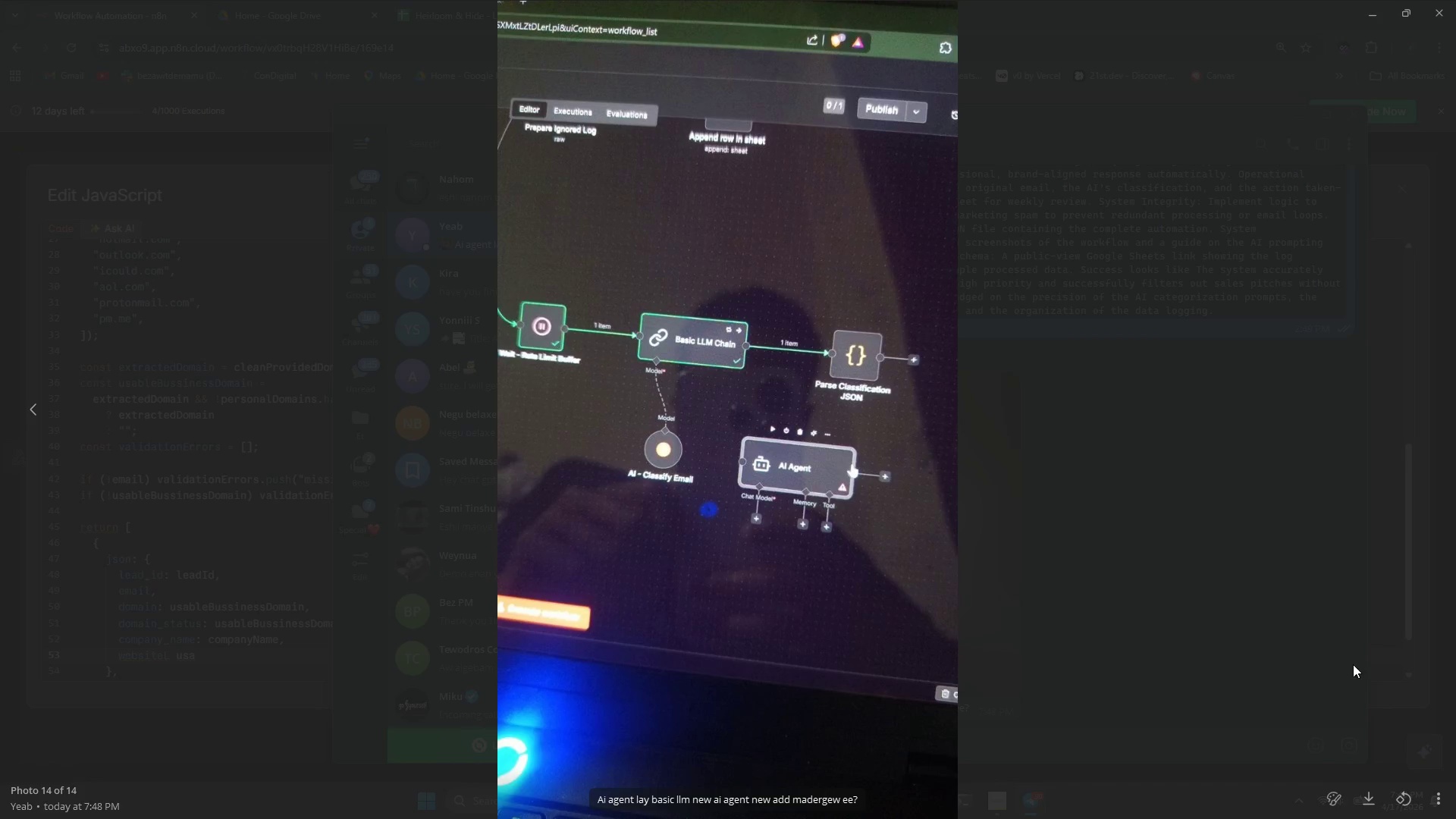 
left_click([1225, 566])
 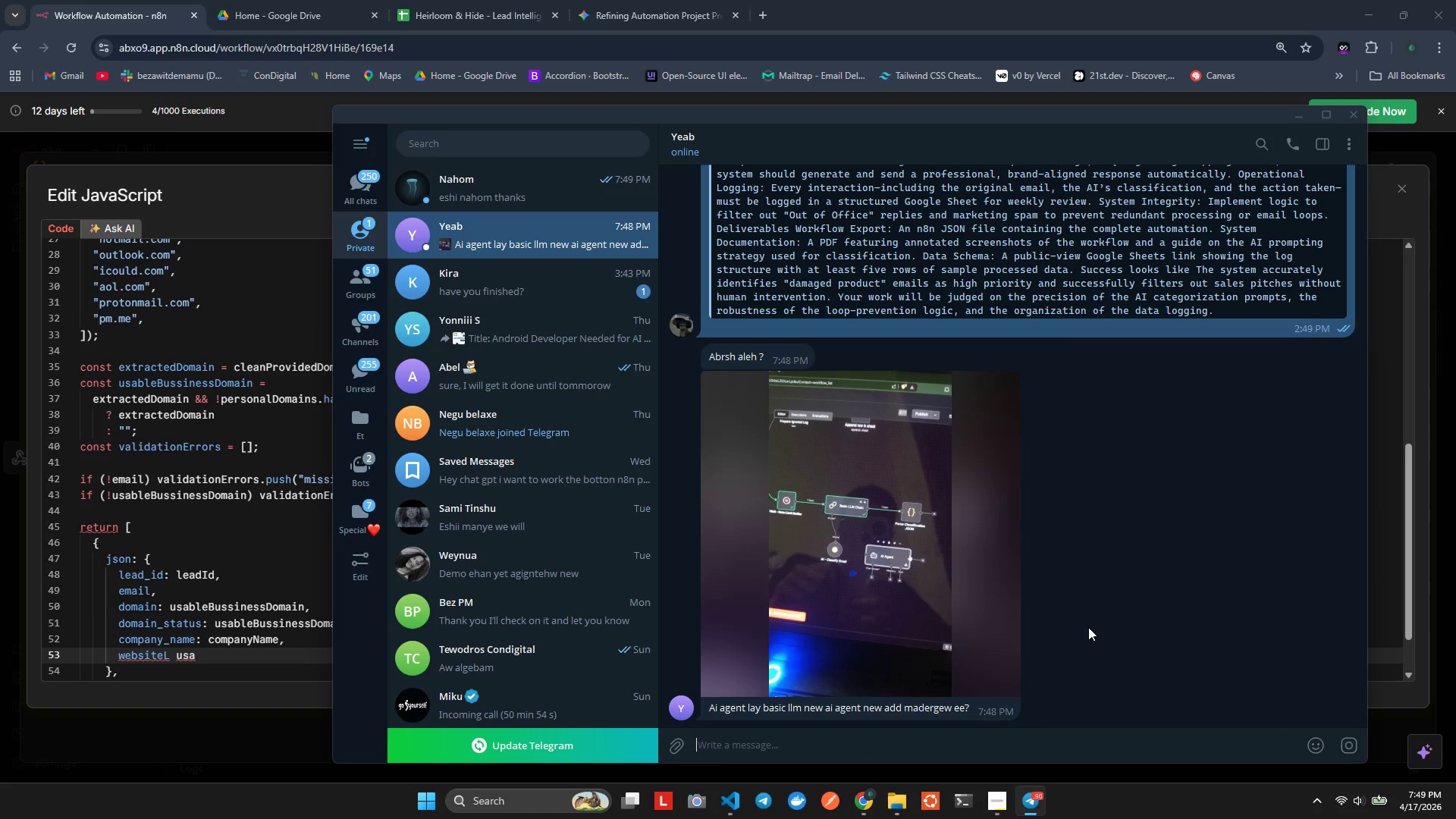 
wait(5.91)
 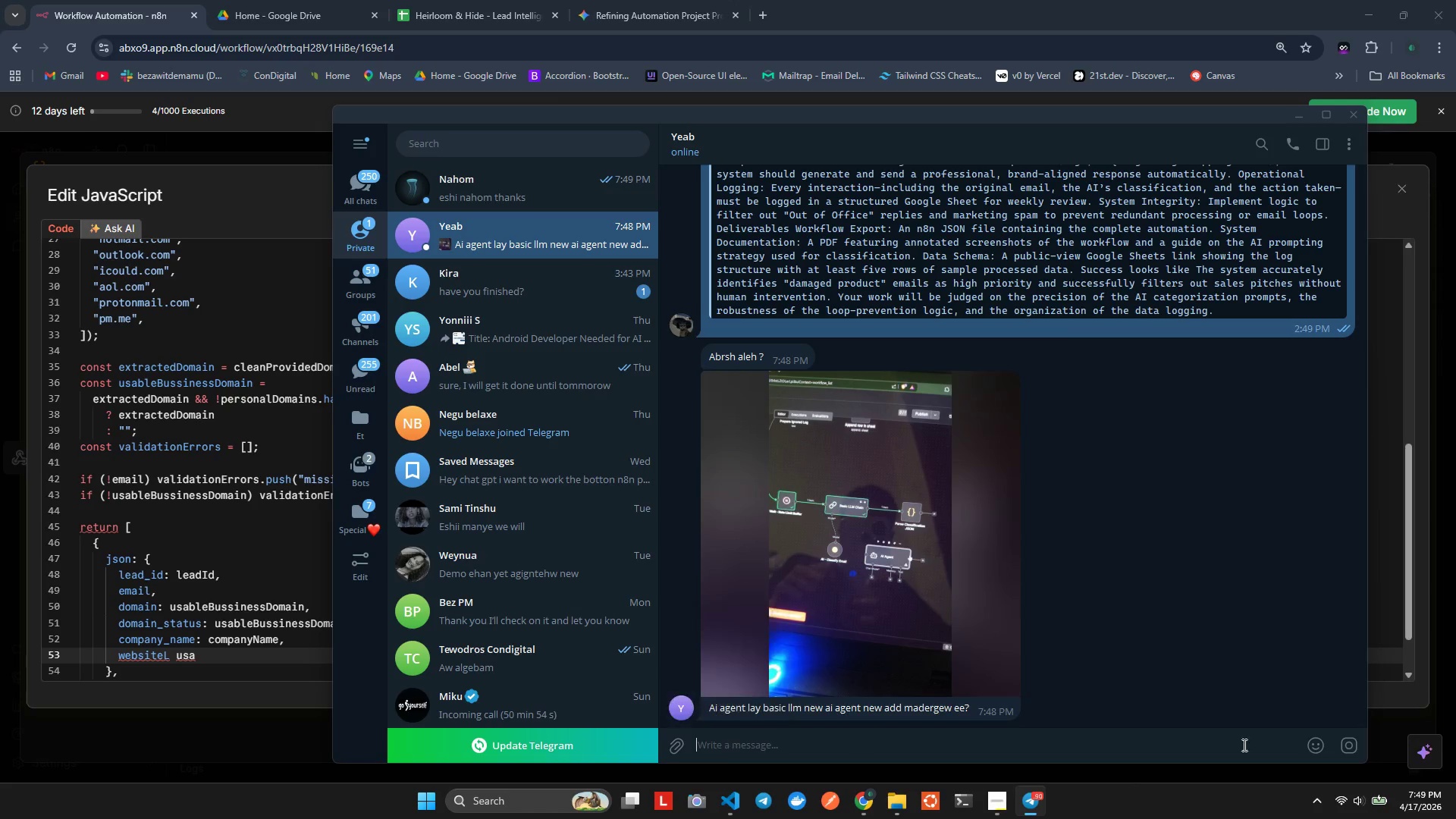 
left_click([858, 585])
 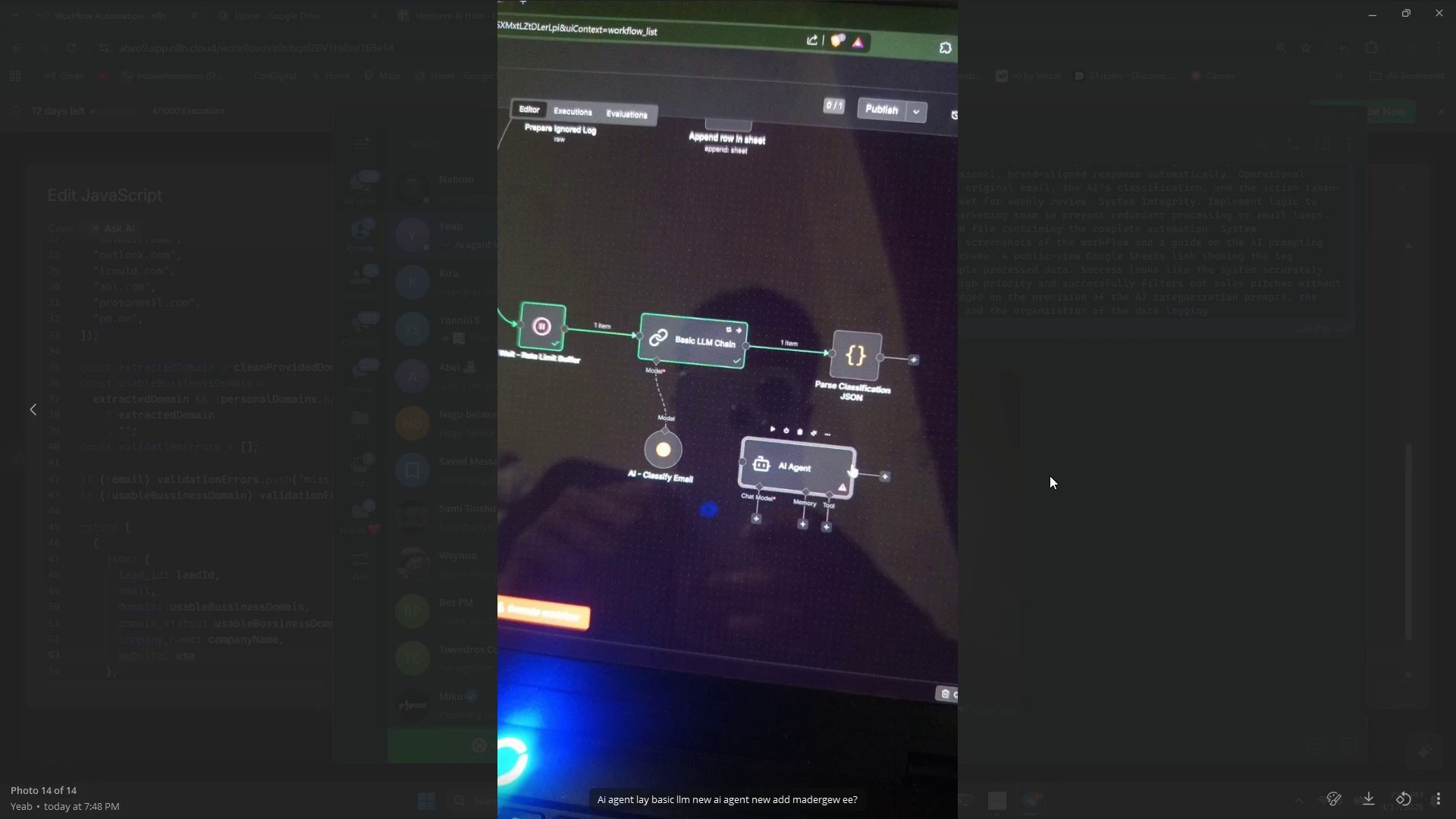 
left_click([1050, 475])
 